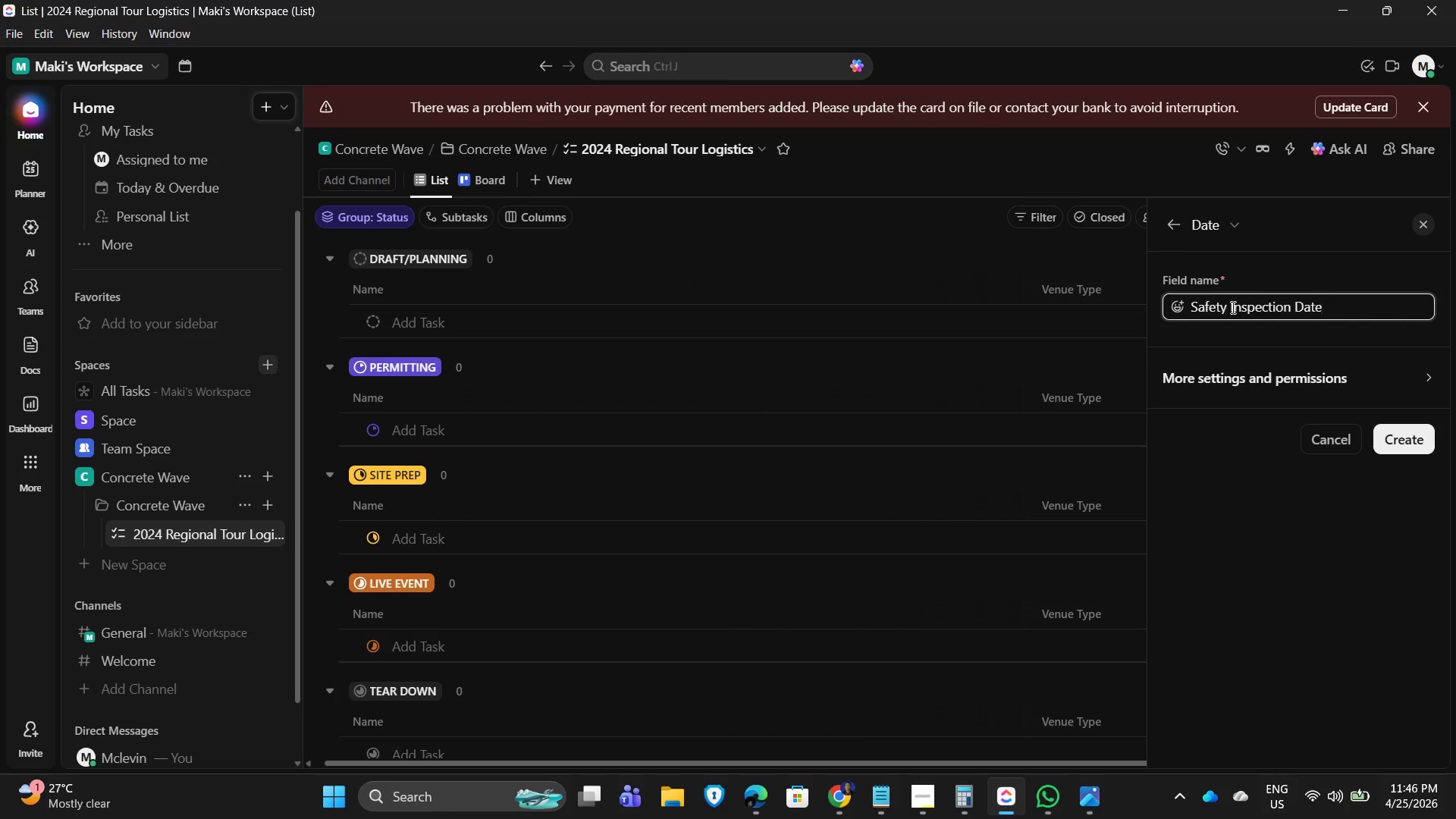 
wait(9.47)
 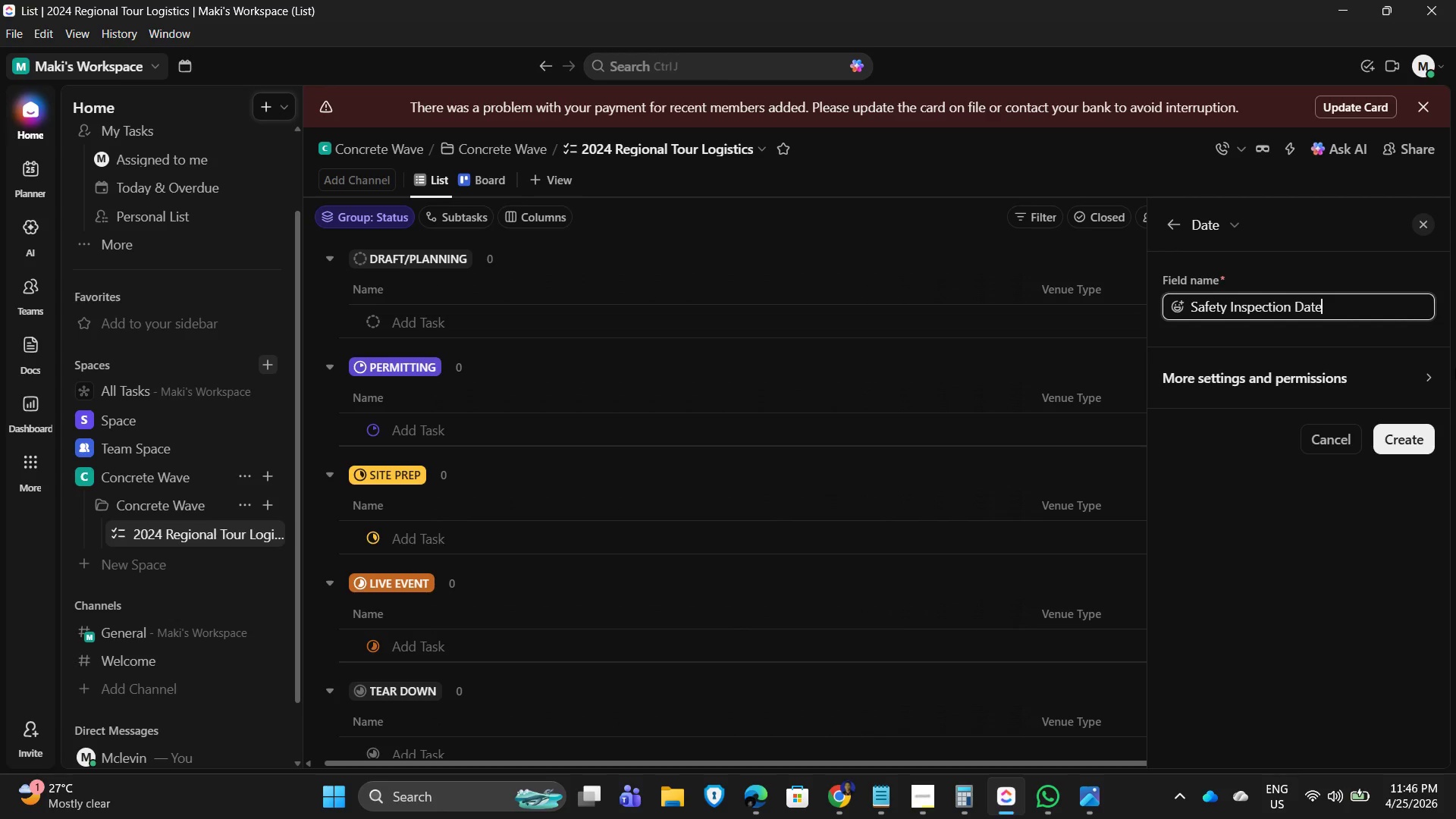 
left_click([1419, 447])
 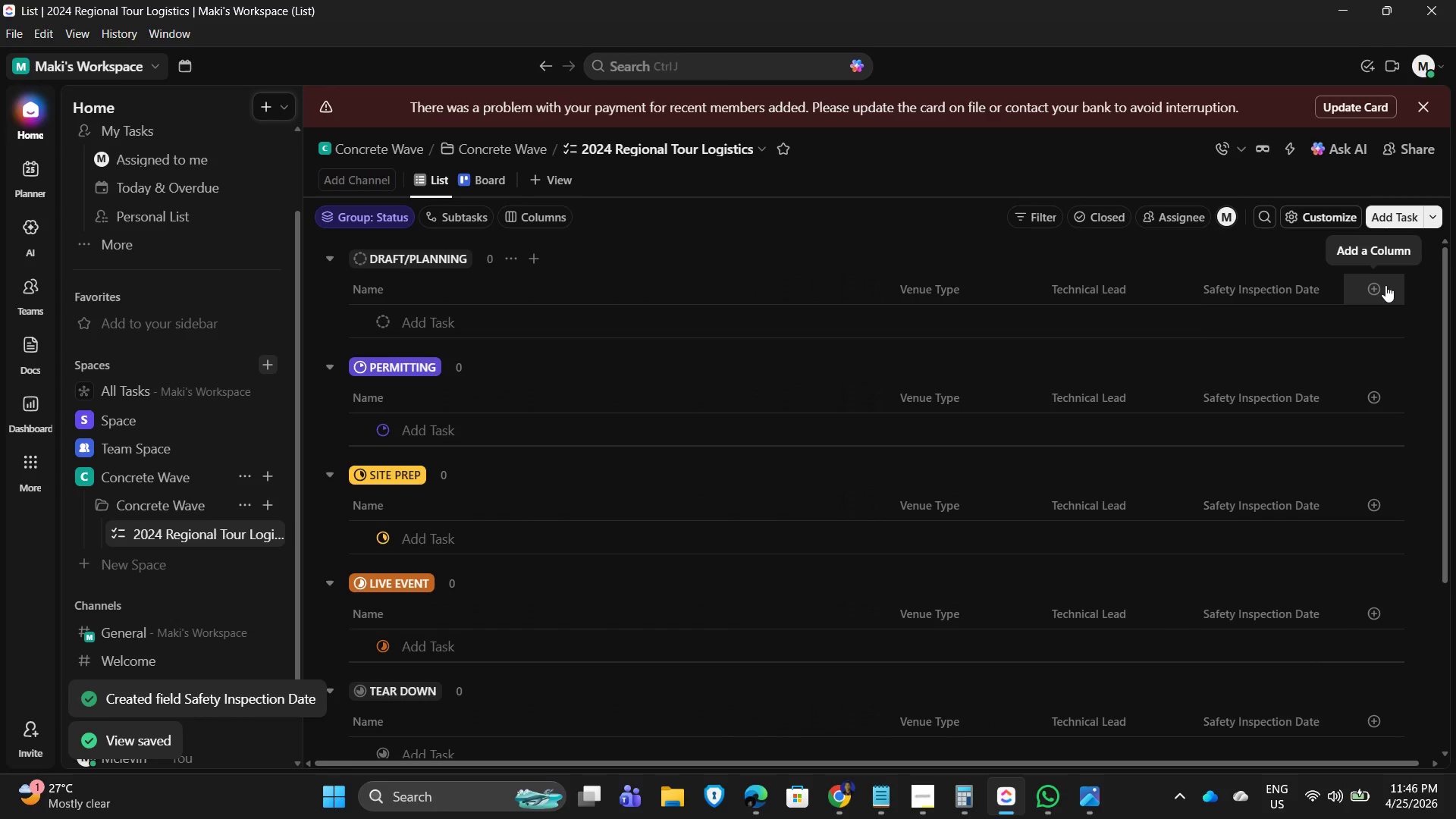 
left_click([1385, 286])
 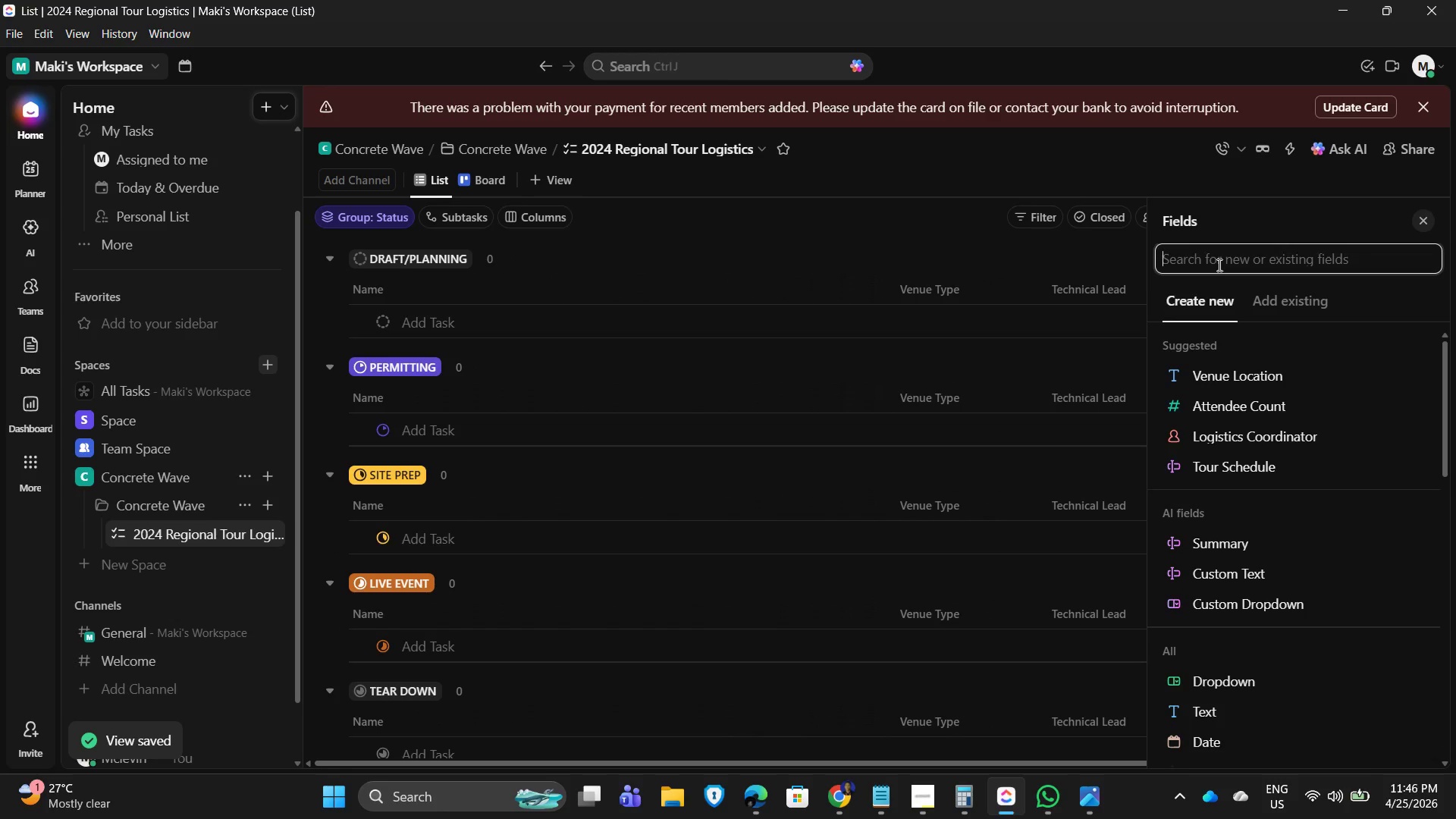 
type(check)
 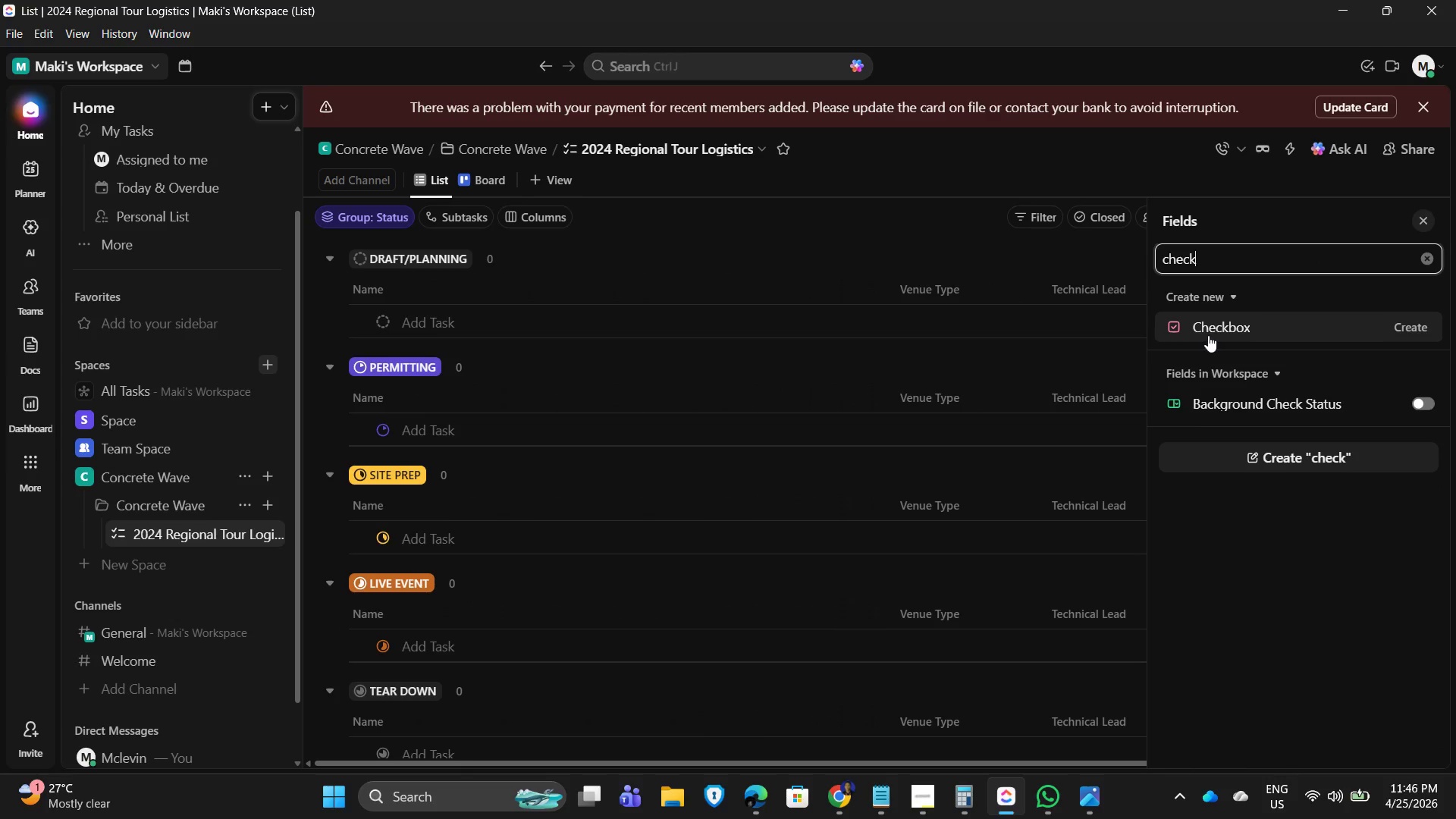 
left_click([1208, 335])
 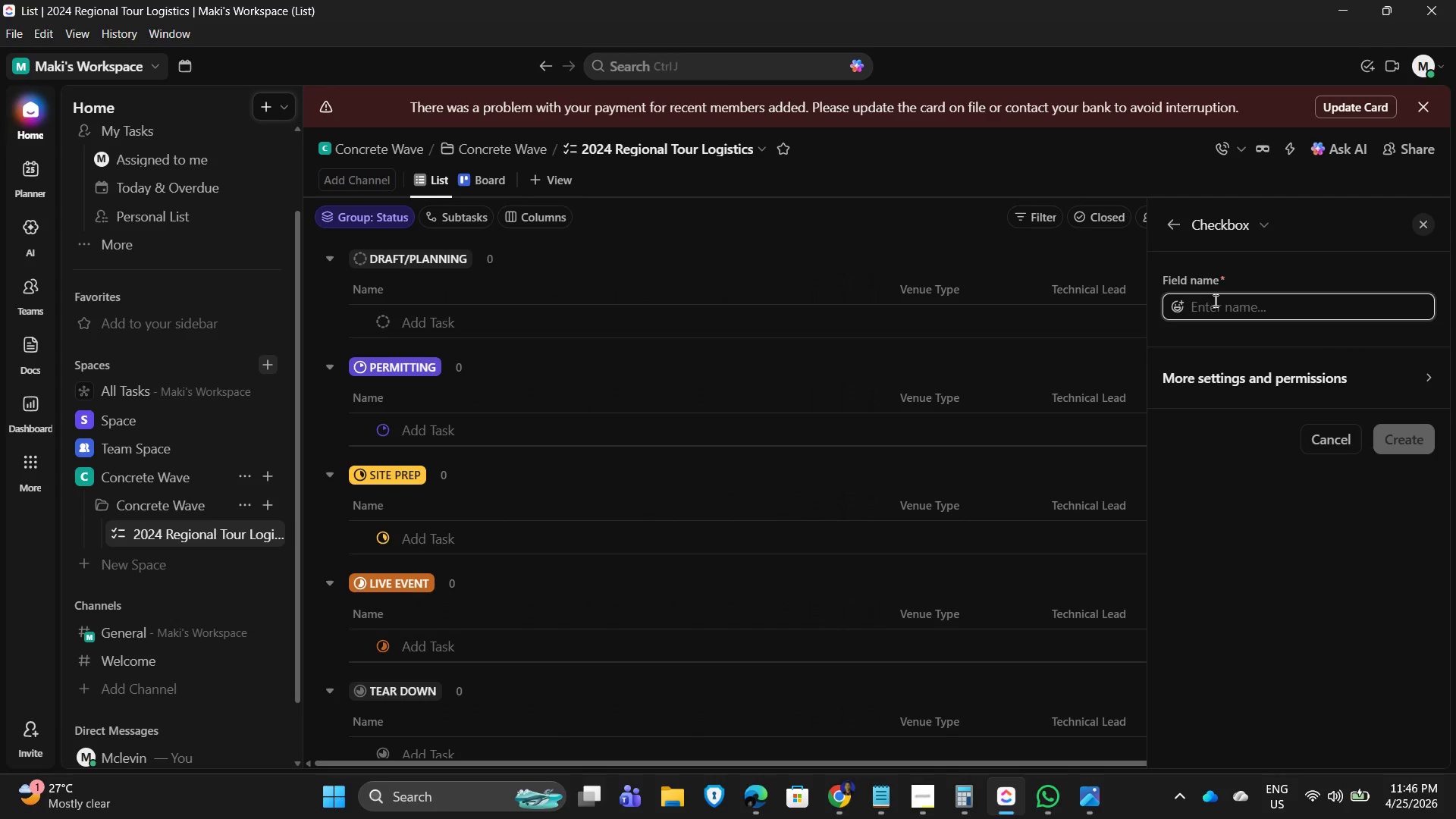 
left_click([1212, 303])
 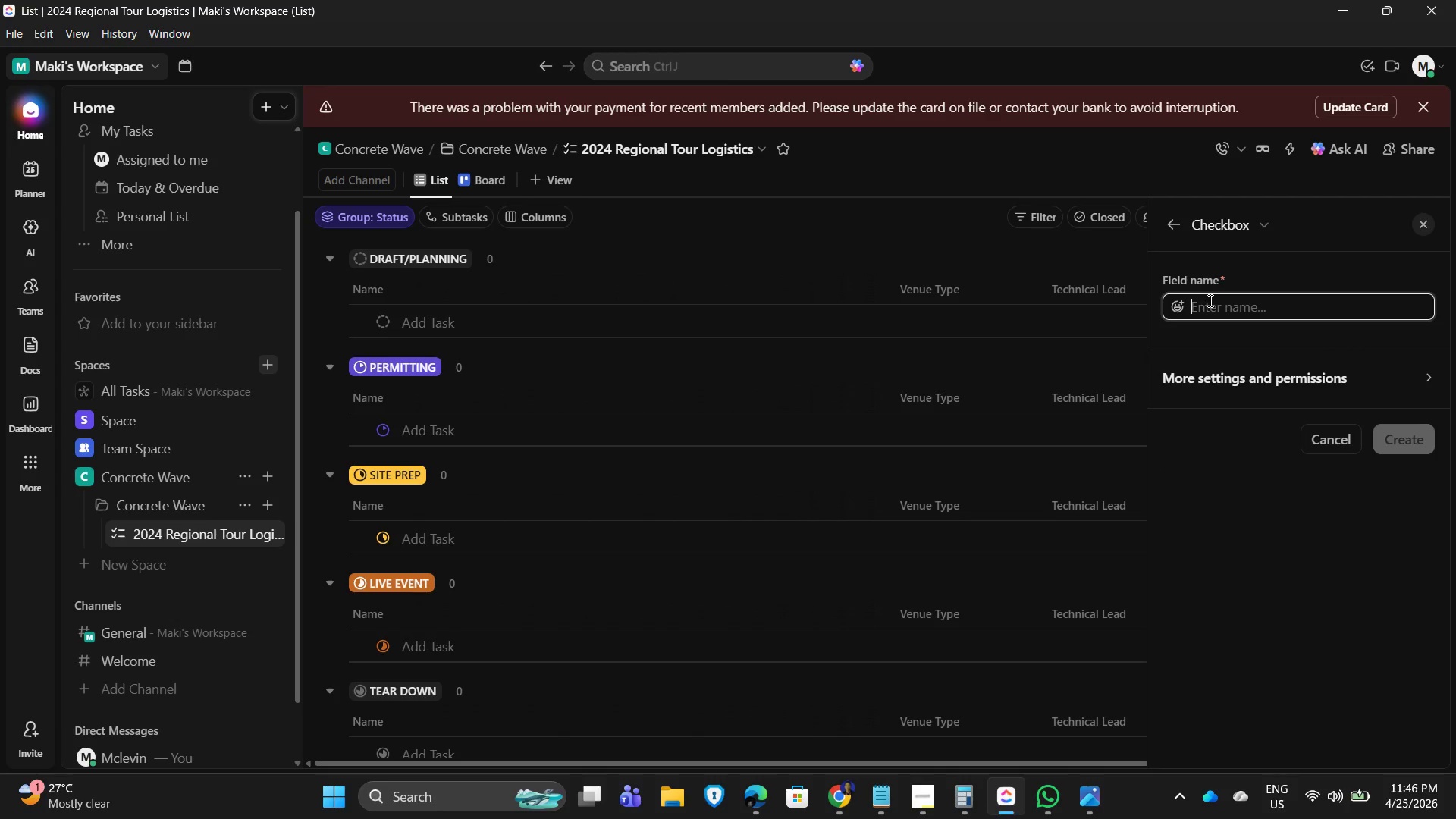 
wait(10.44)
 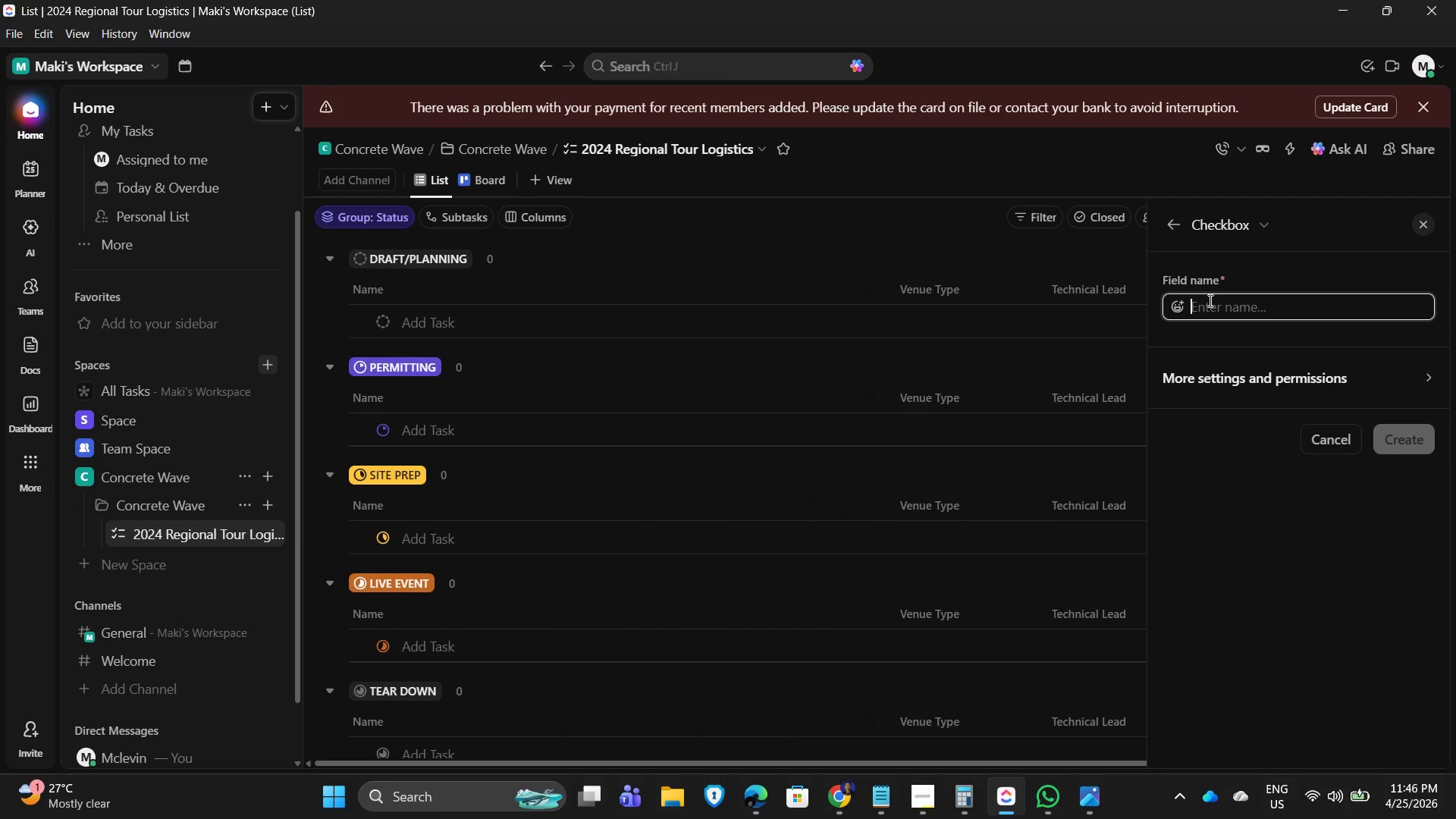 
type(Ramp Inventory Check)
 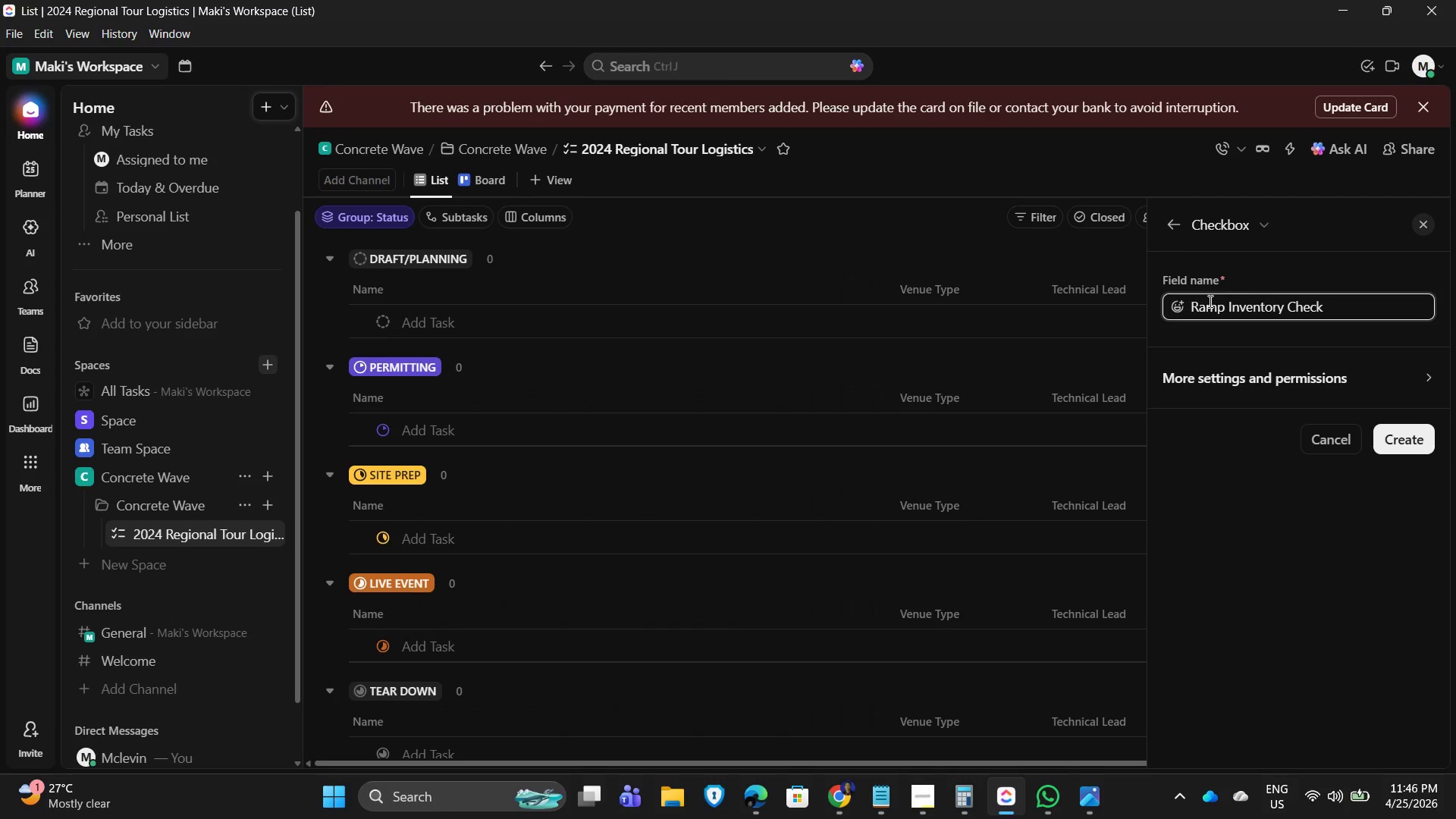 
wait(5.92)
 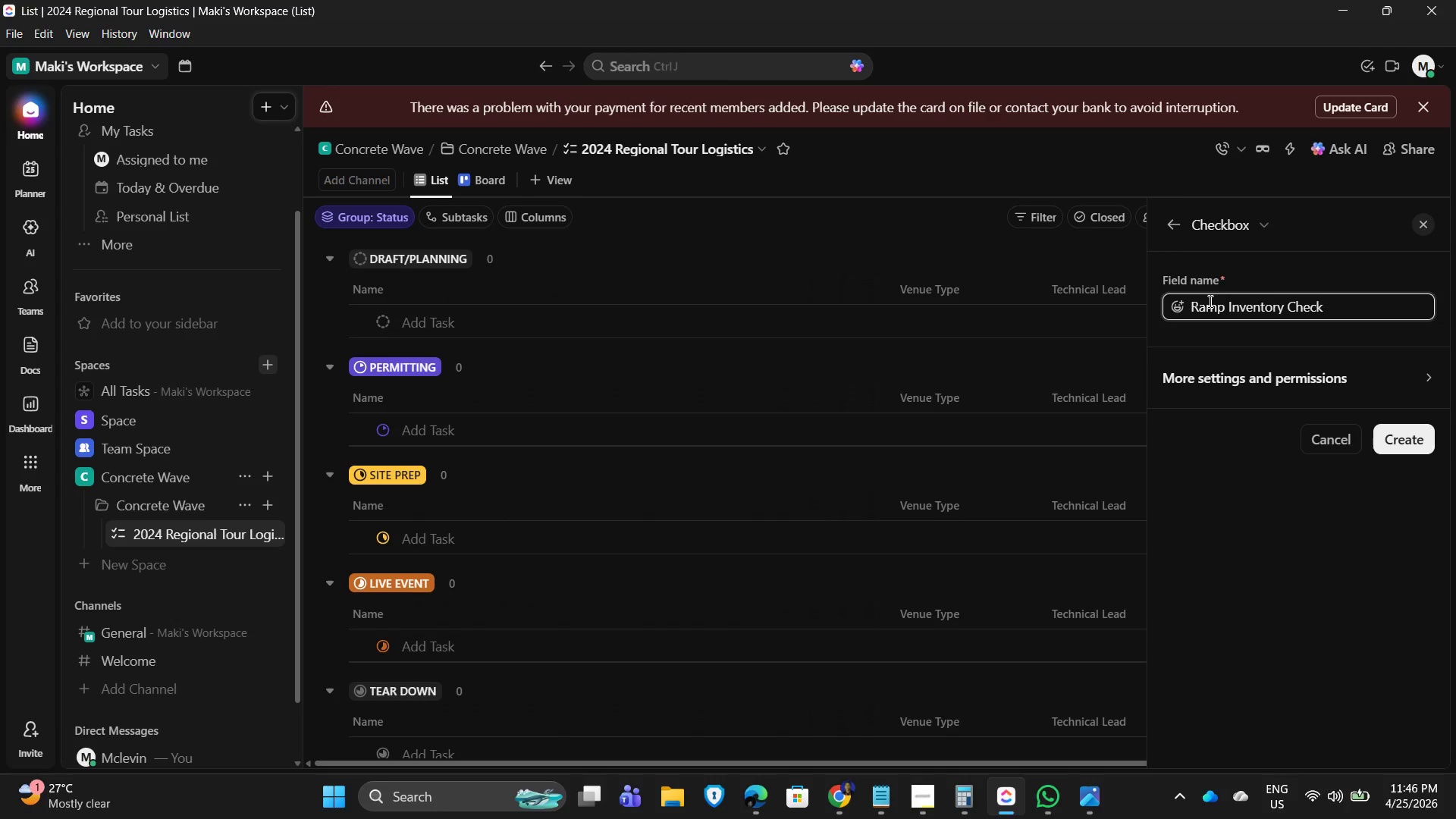 
left_click([1410, 441])
 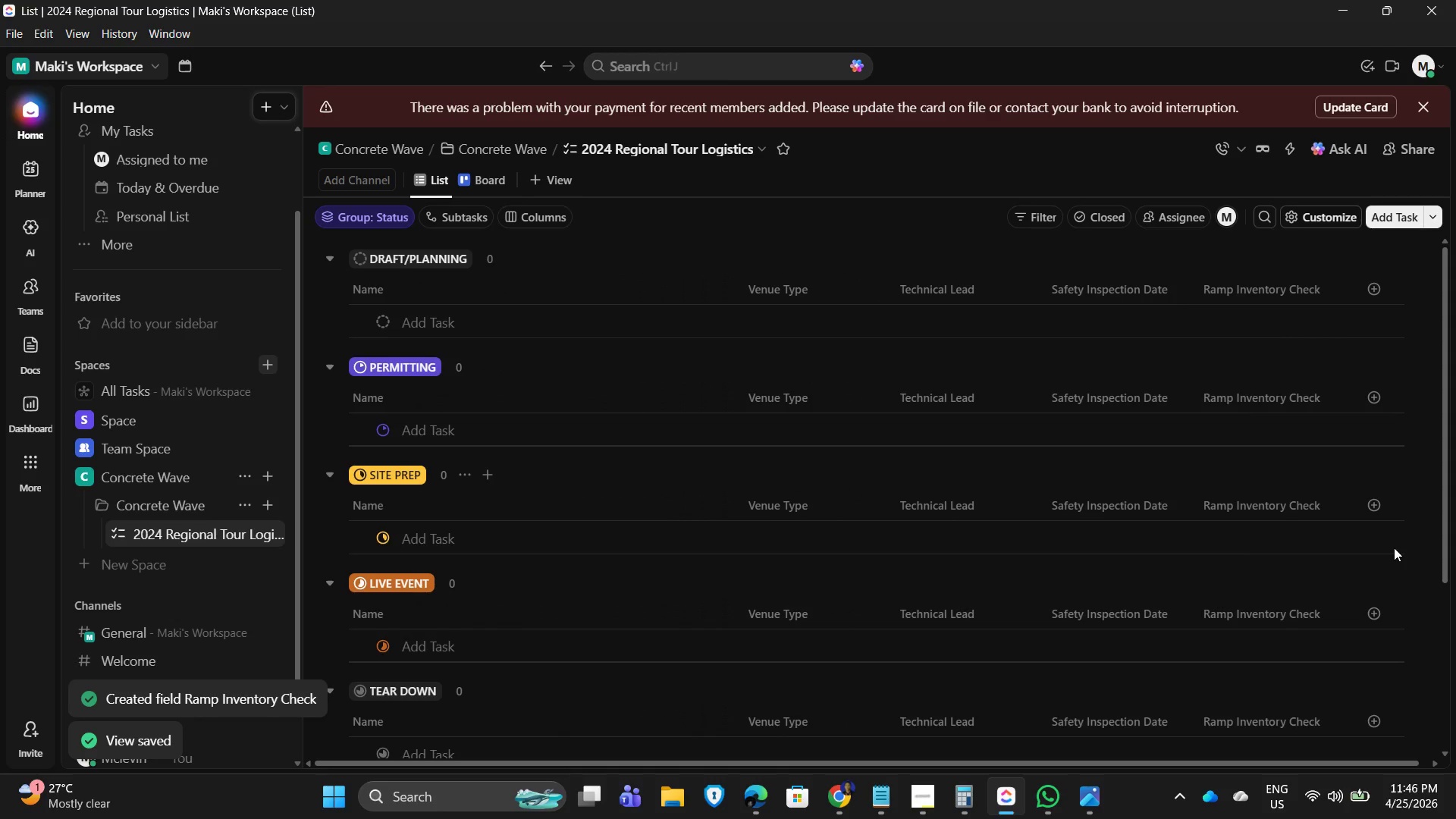 
wait(8.28)
 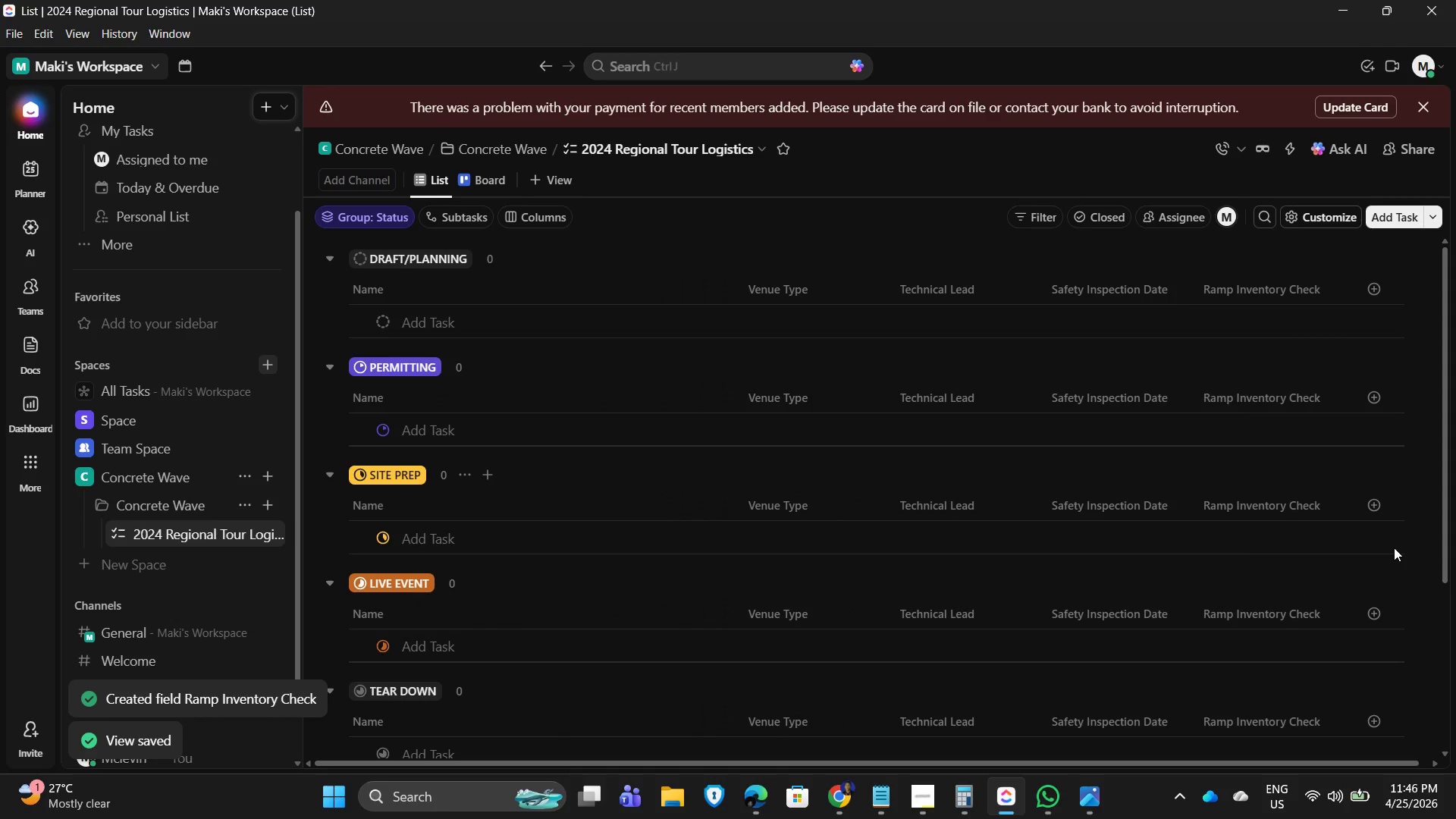 
left_click([1373, 280])
 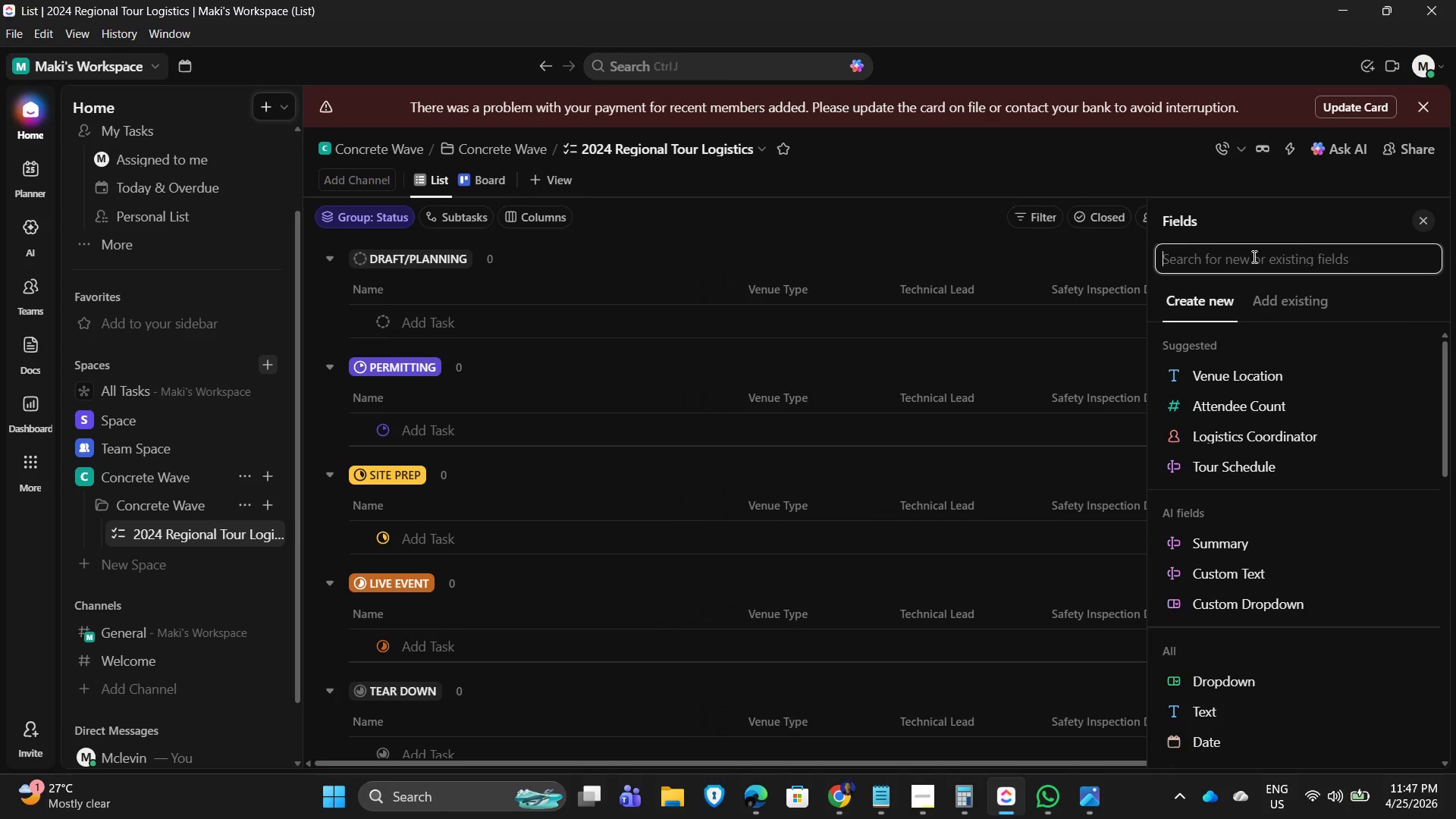 
wait(6.08)
 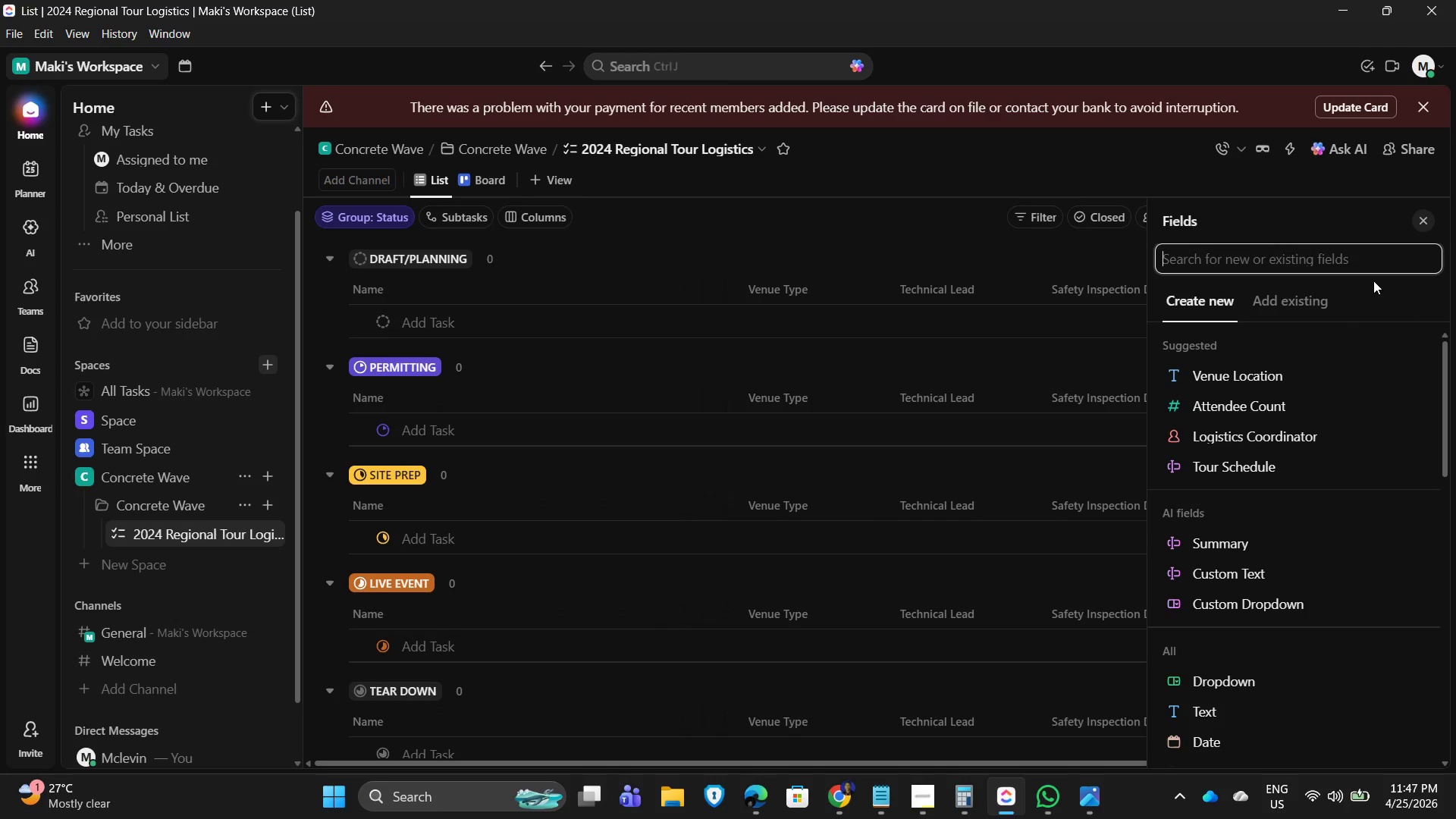 
type(url)
 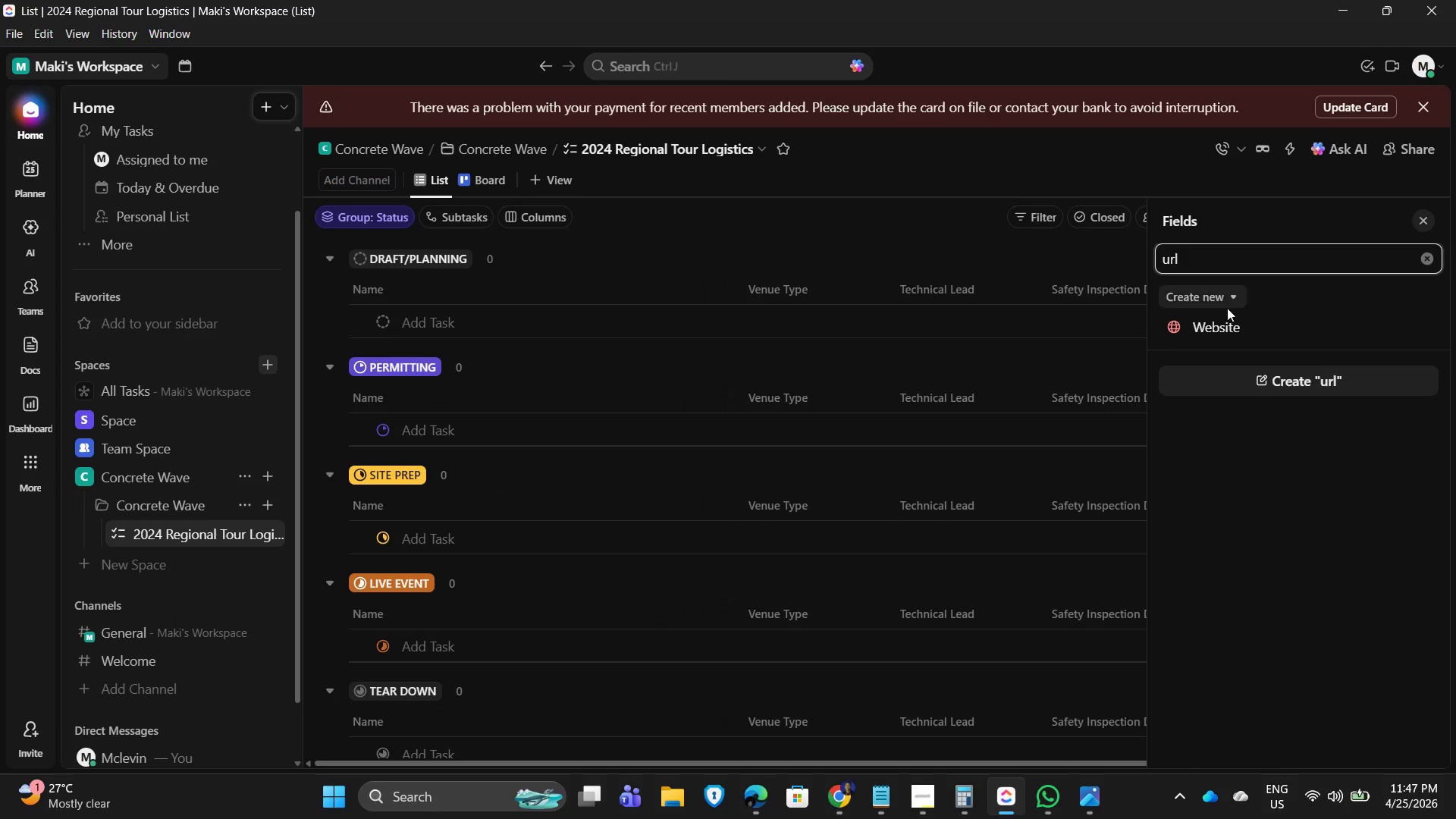 
left_click([1224, 328])
 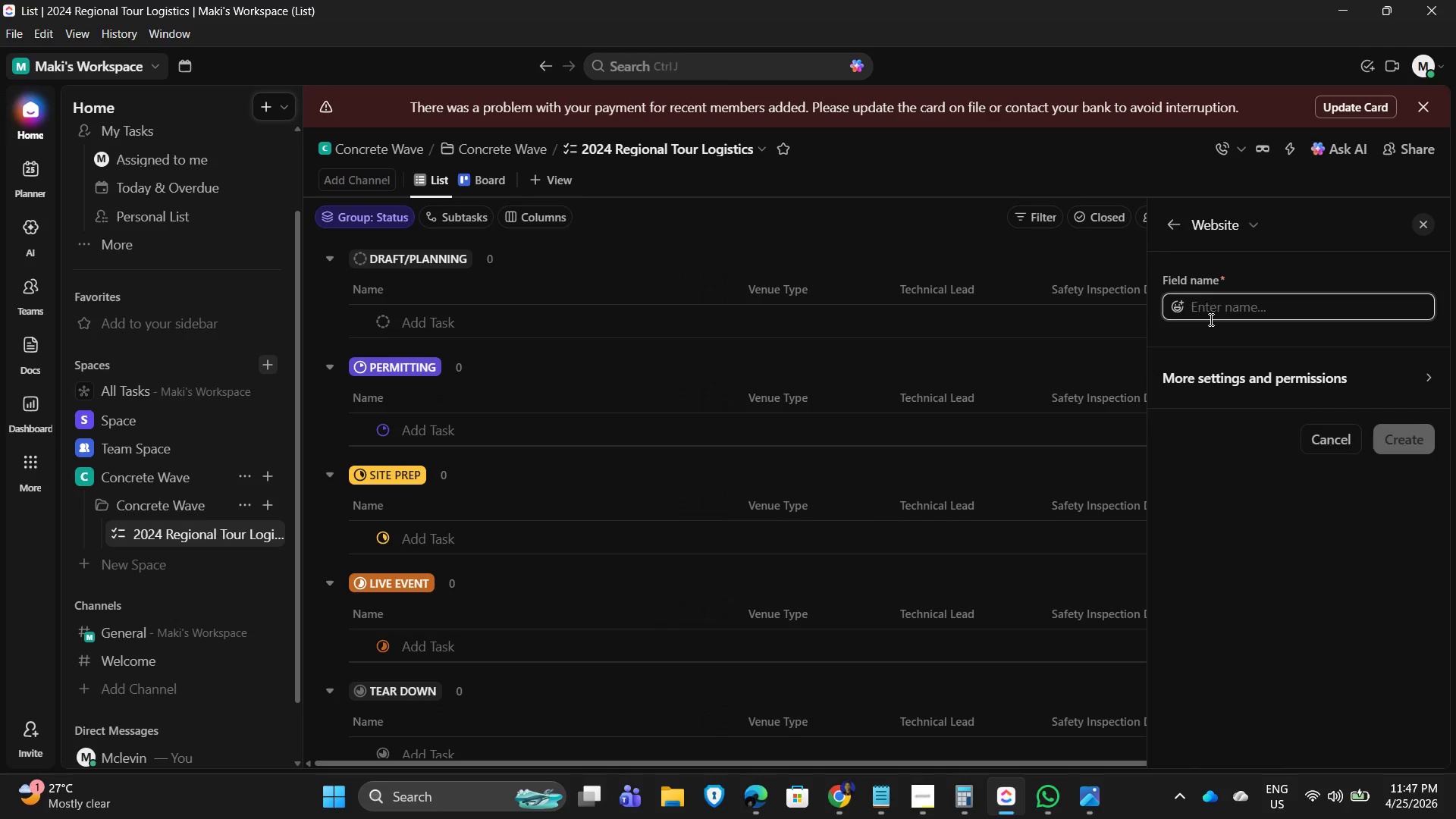 
type(Permit URL)
 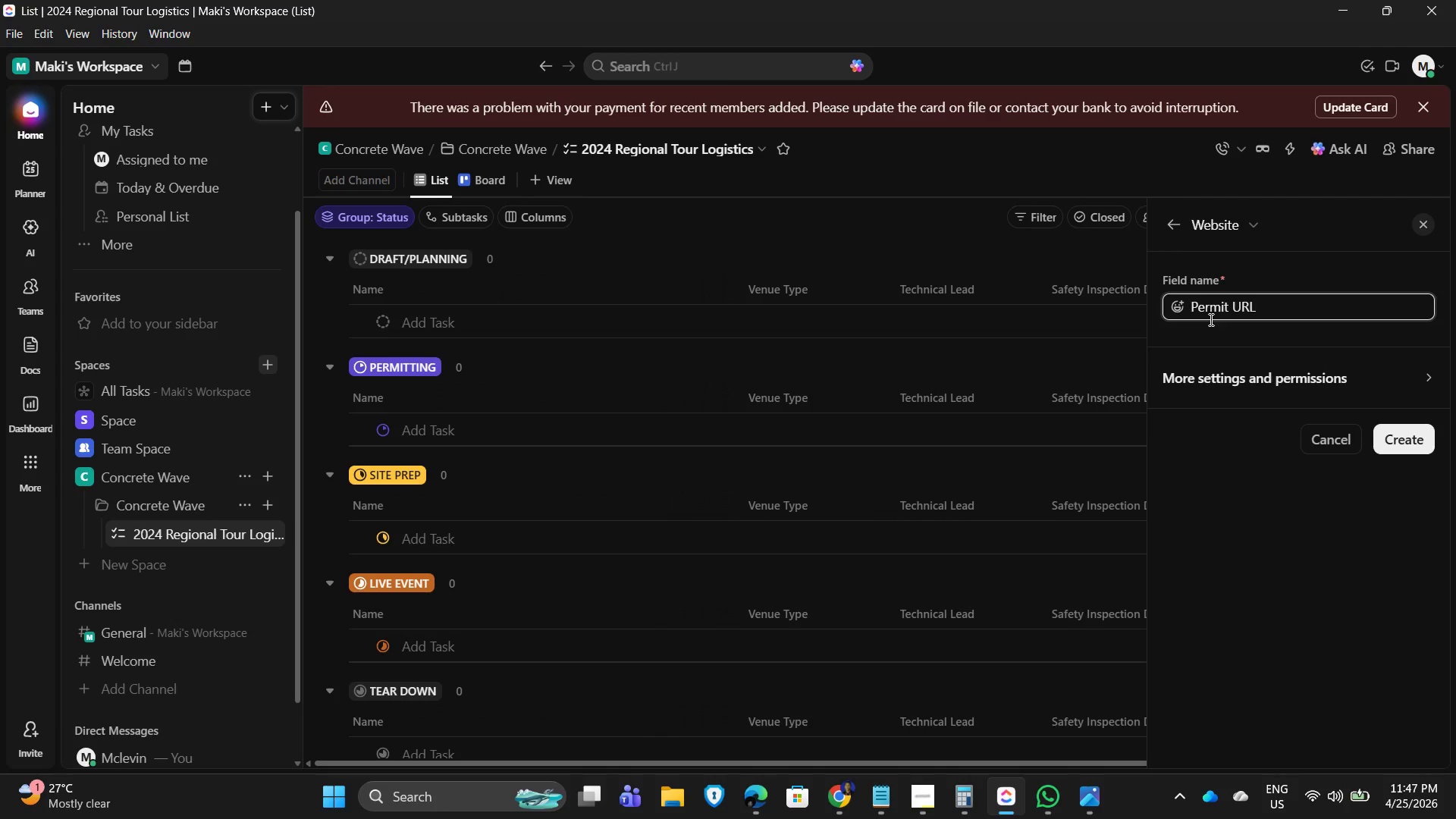 
wait(20.86)
 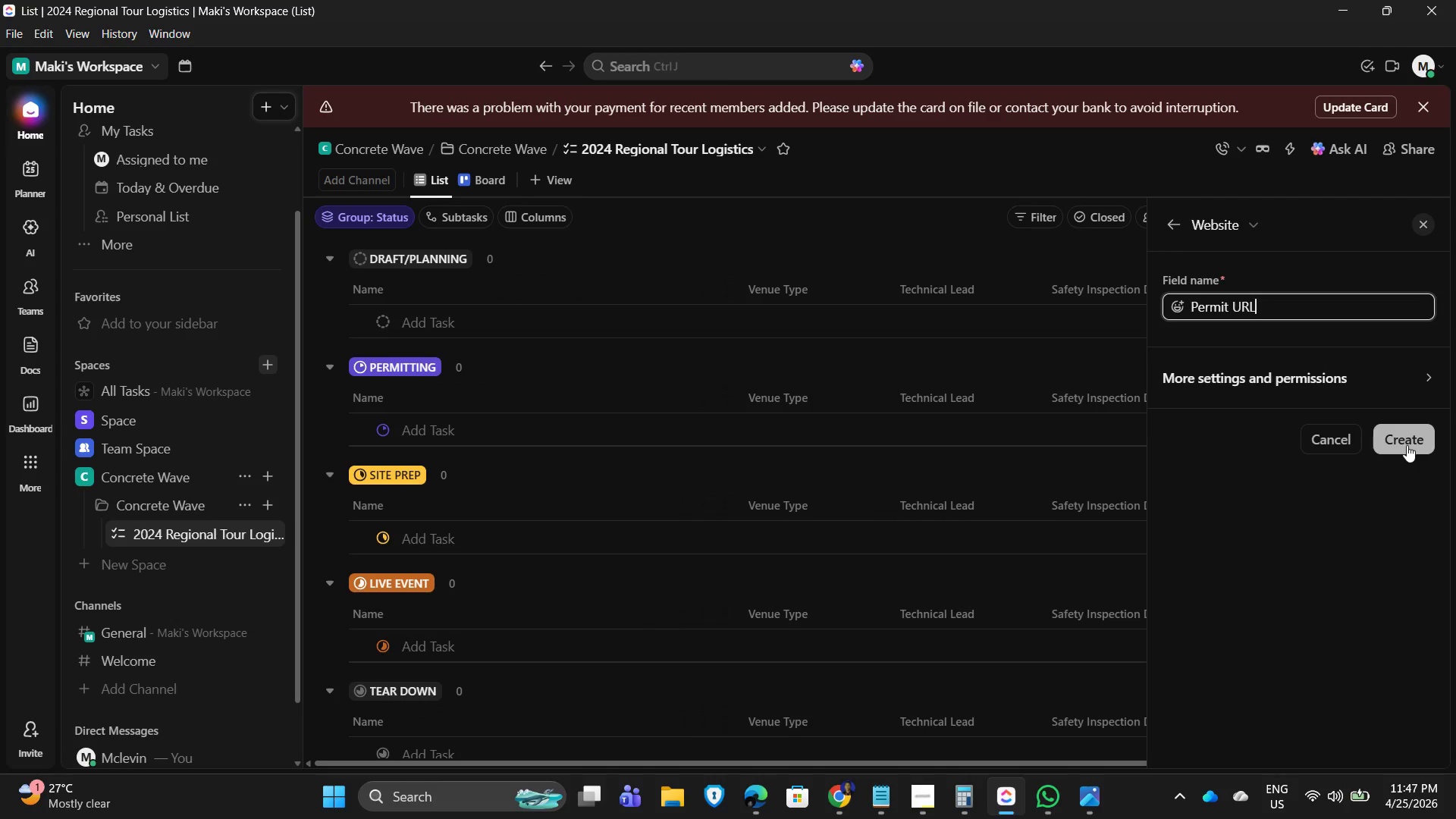 
left_click([1410, 441])
 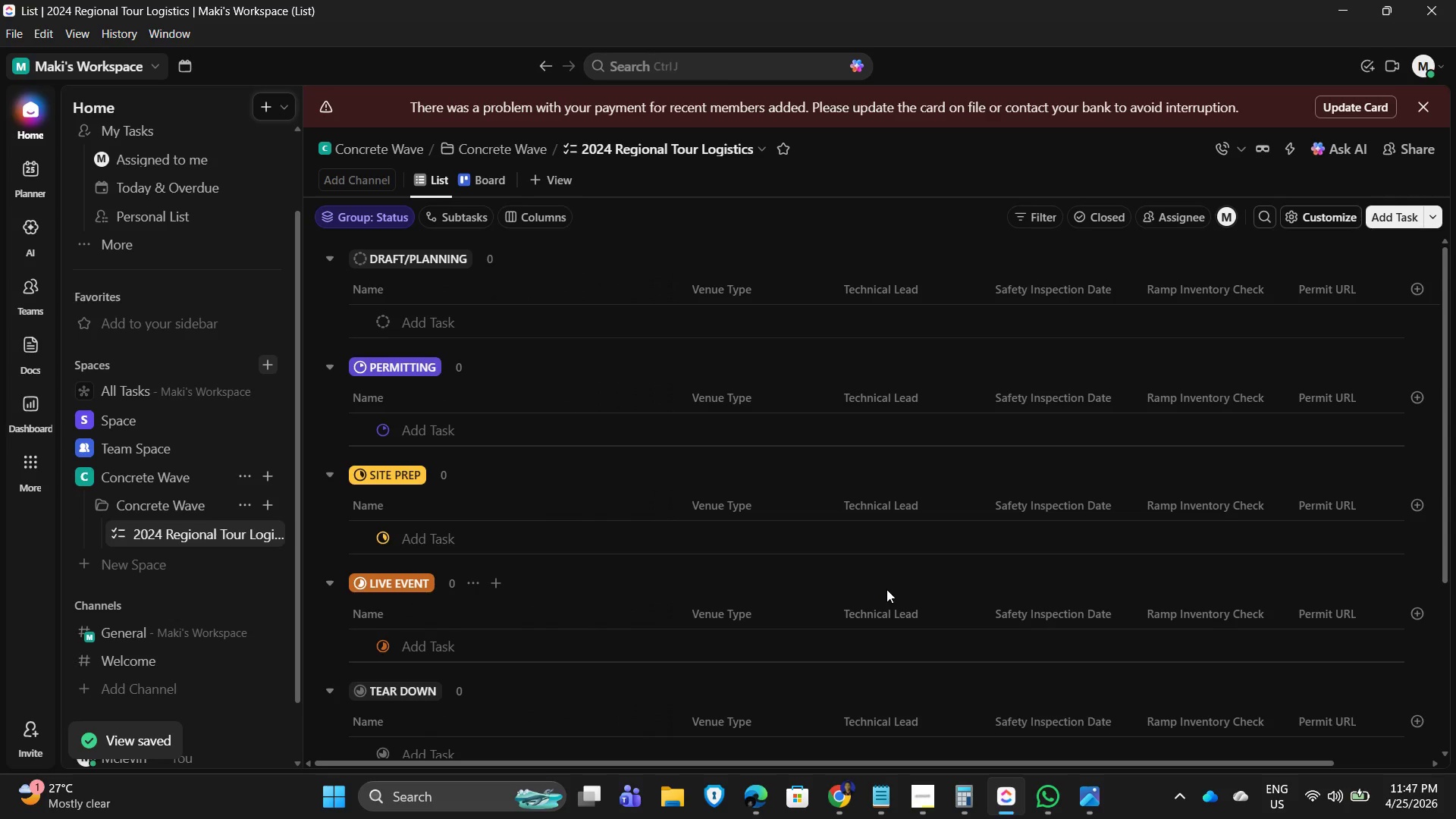 
wait(10.66)
 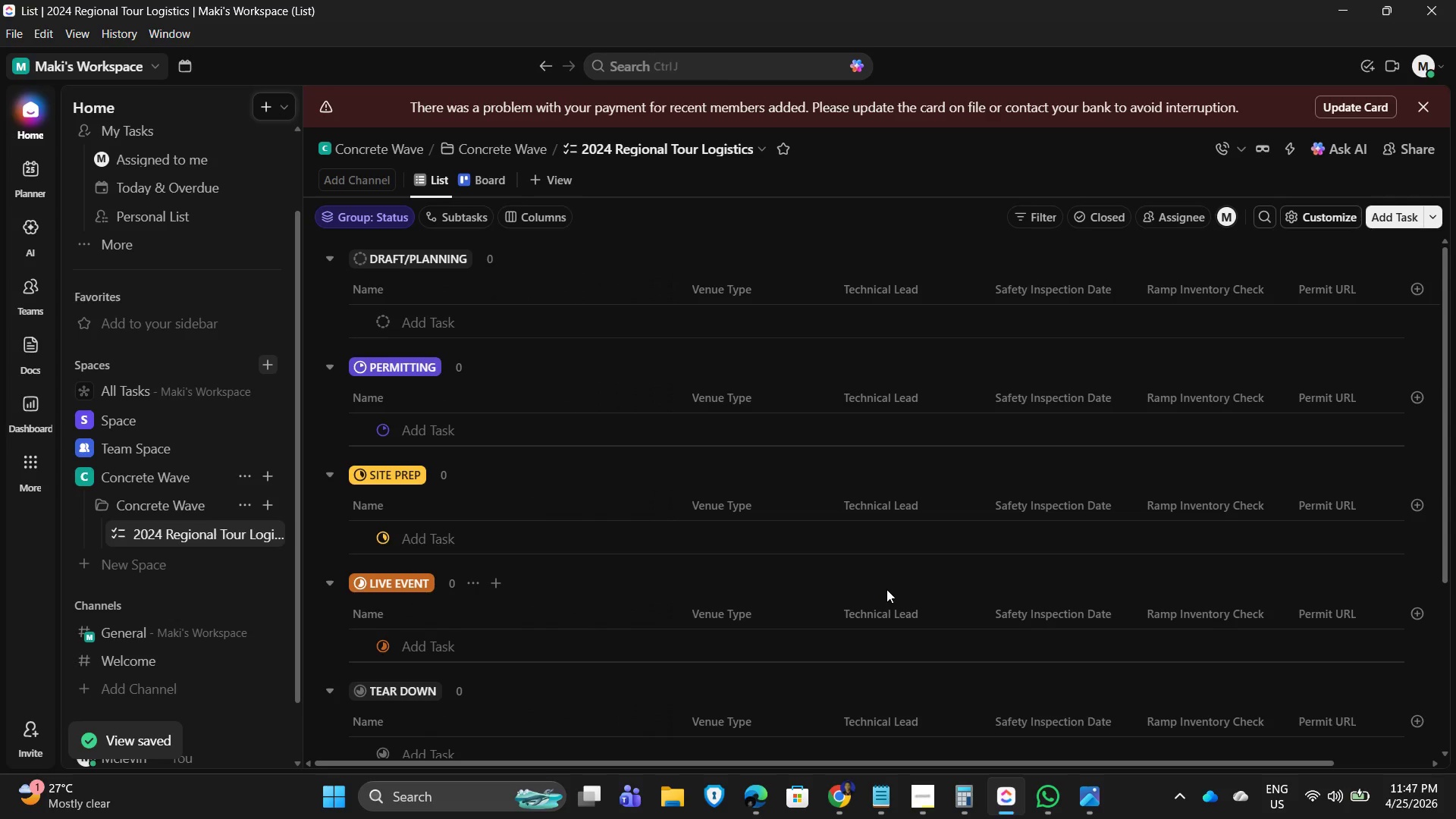 
scroll: coordinate [861, 554], scroll_direction: down, amount: 2.0
 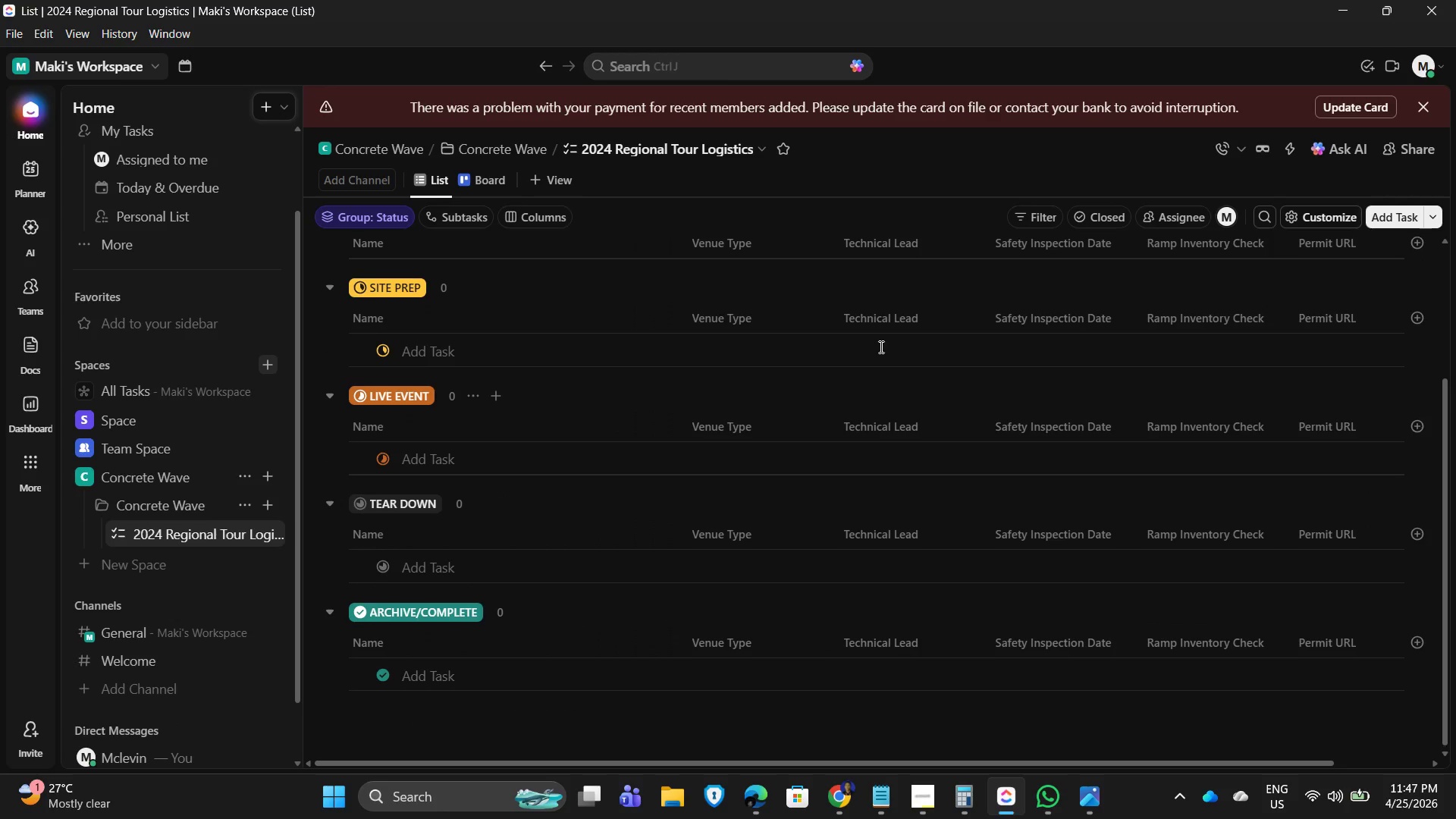 
scroll: coordinate [905, 317], scroll_direction: up, amount: 2.0
 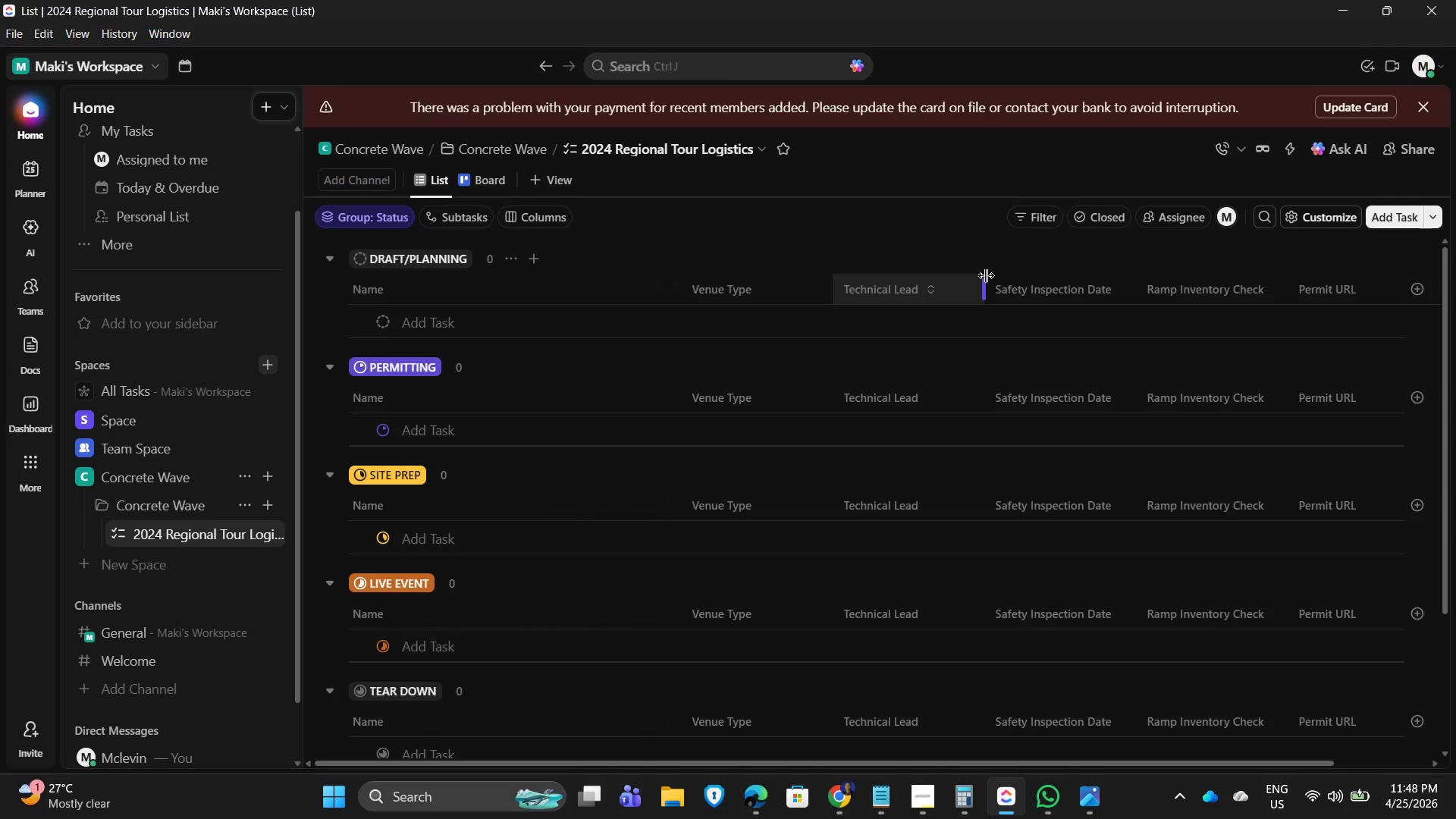 
wait(23.1)
 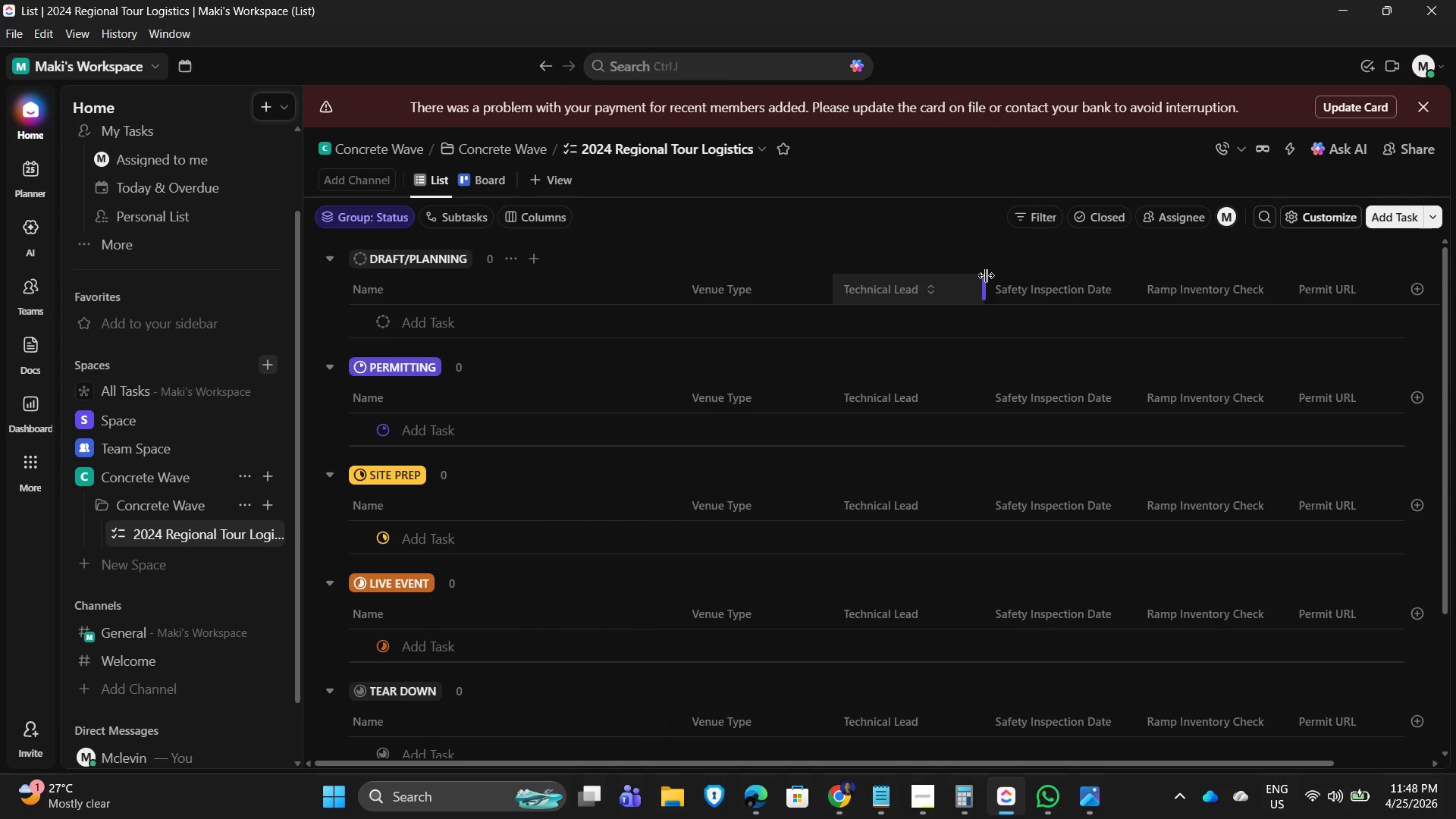 
mouse_move([1330, 322])
 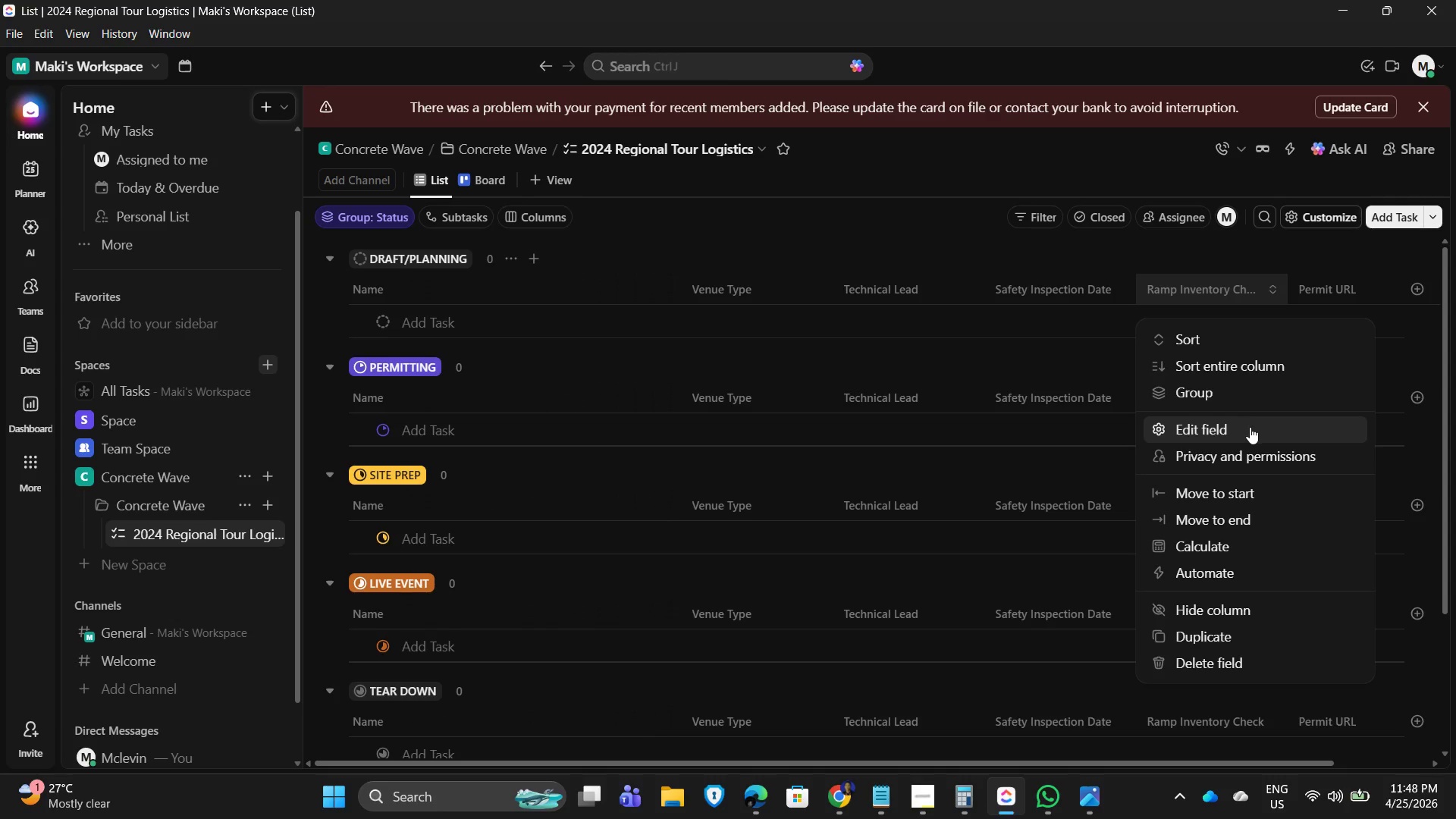 
left_click([1250, 427])
 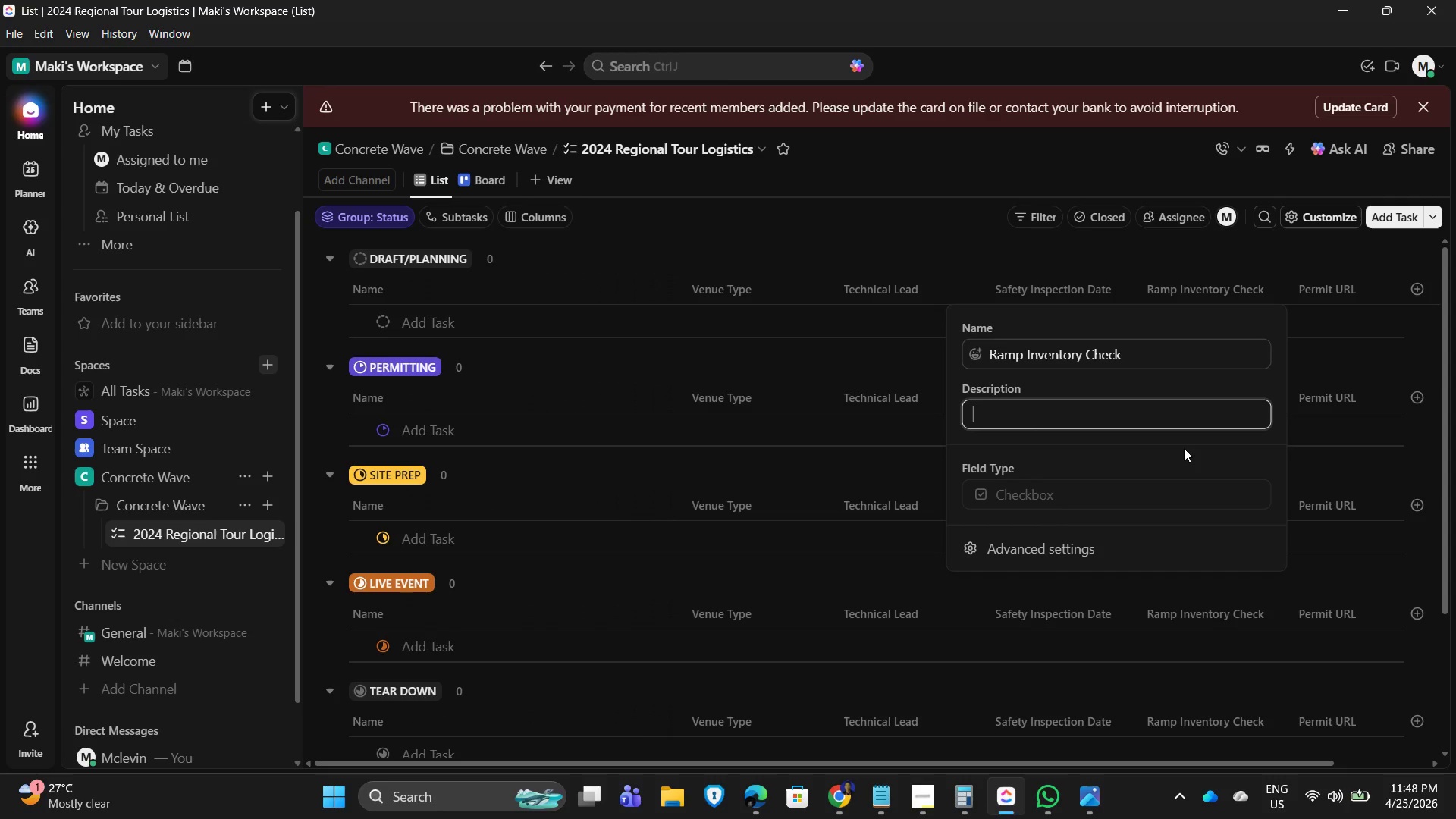 
wait(32.66)
 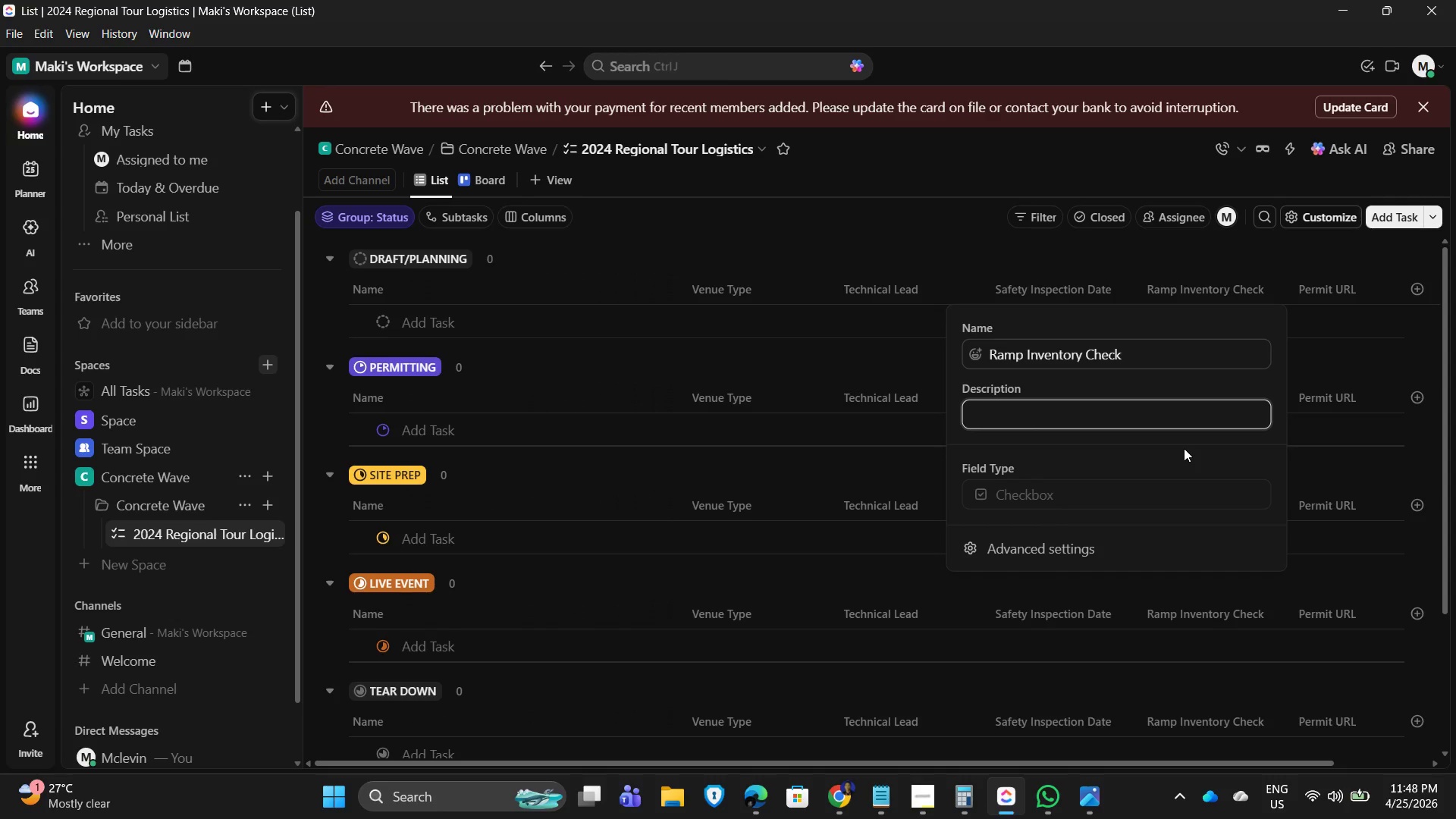 
type(E)
key(Backspace)
type(for Equipment Validation)
 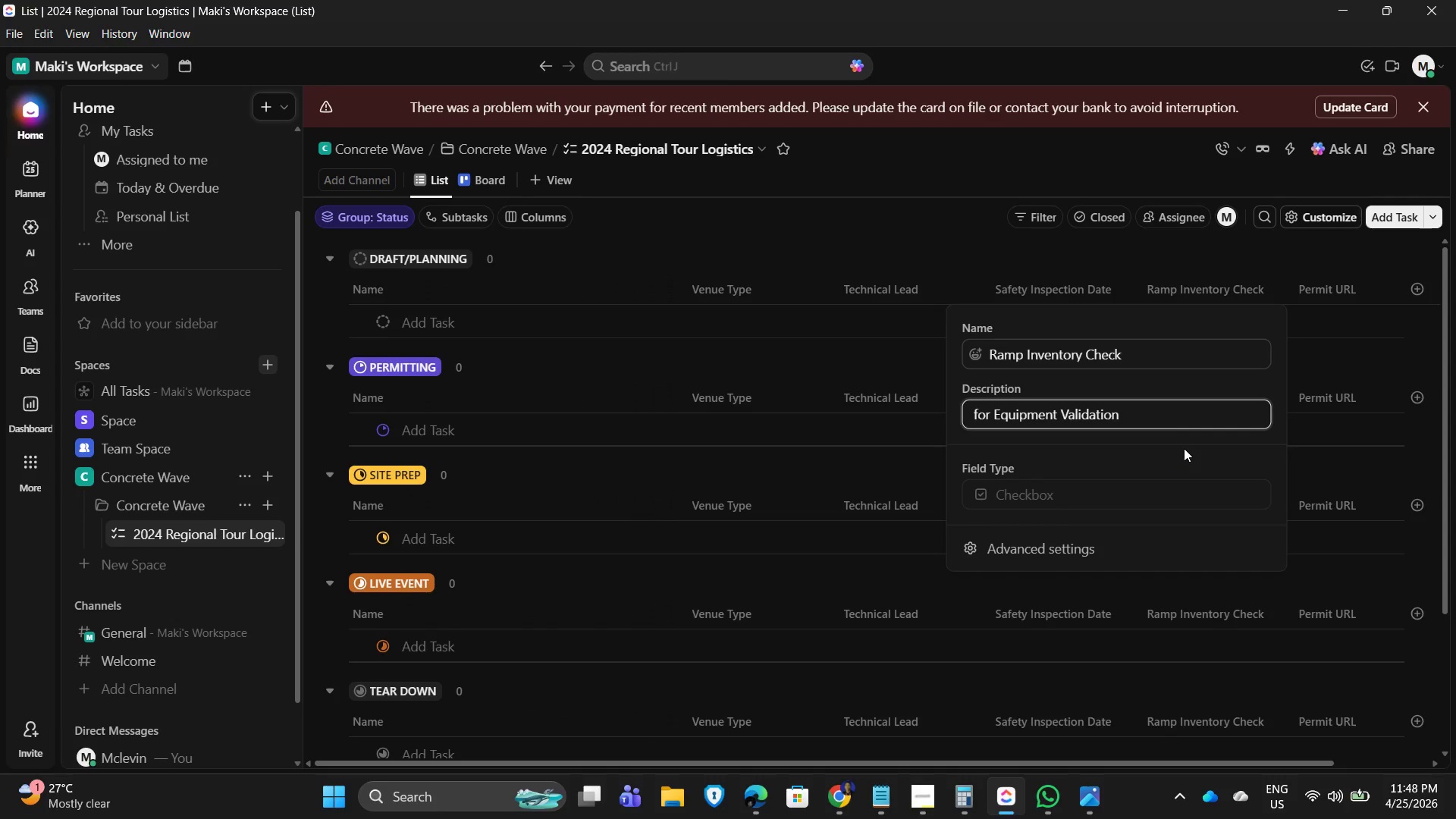 
key(Enter)
 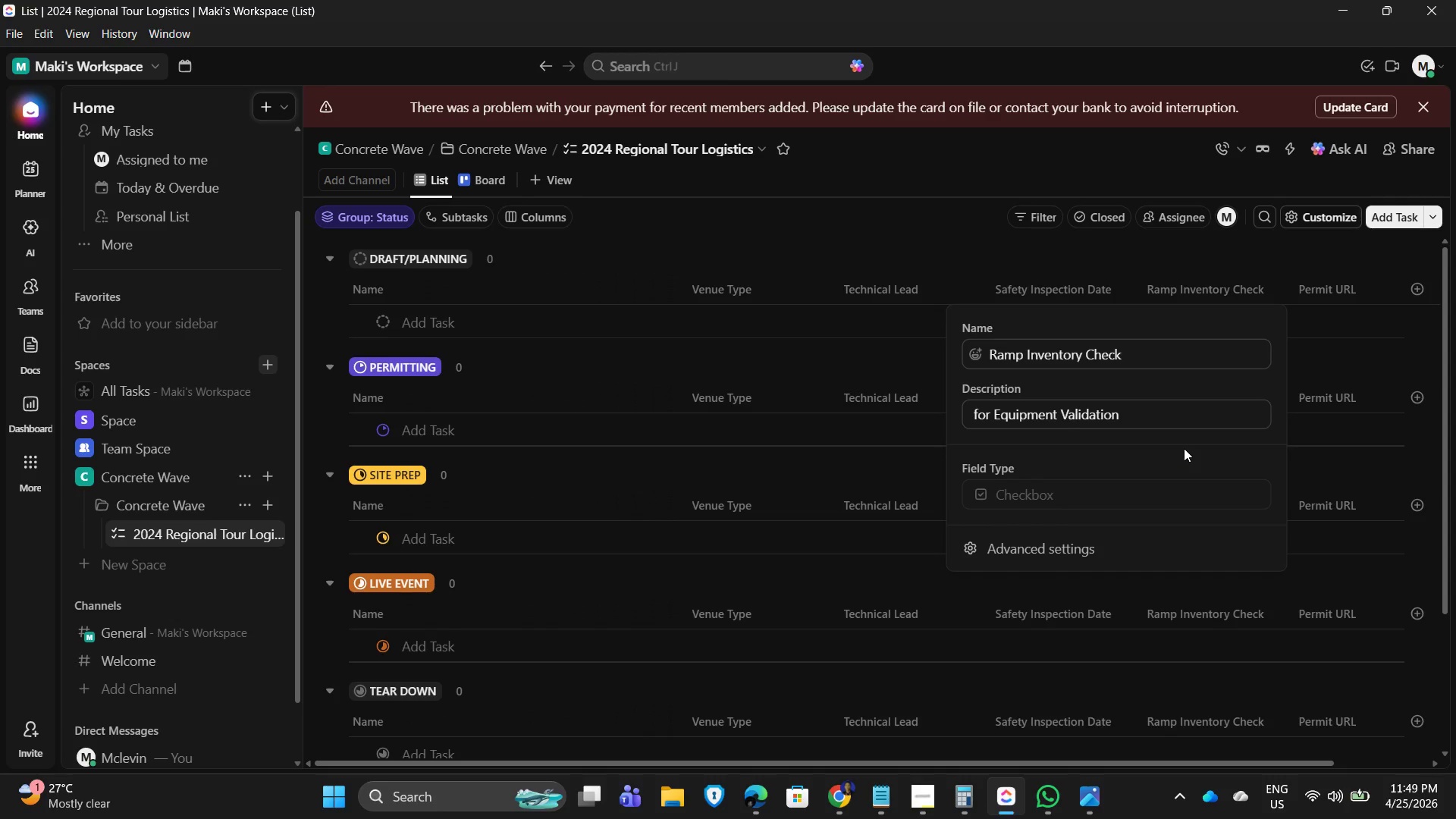 
wait(22.77)
 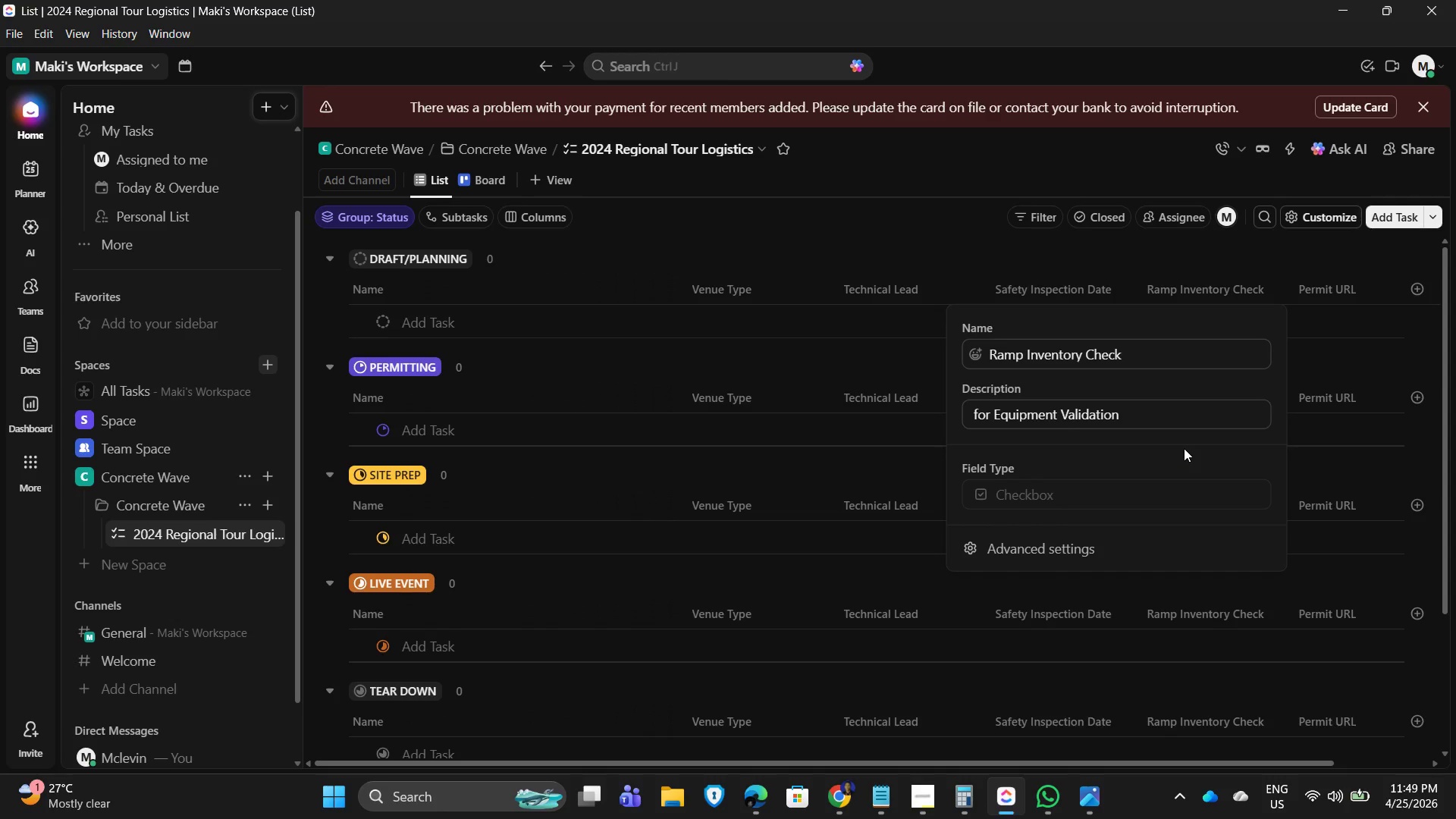 
left_click([838, 207])
 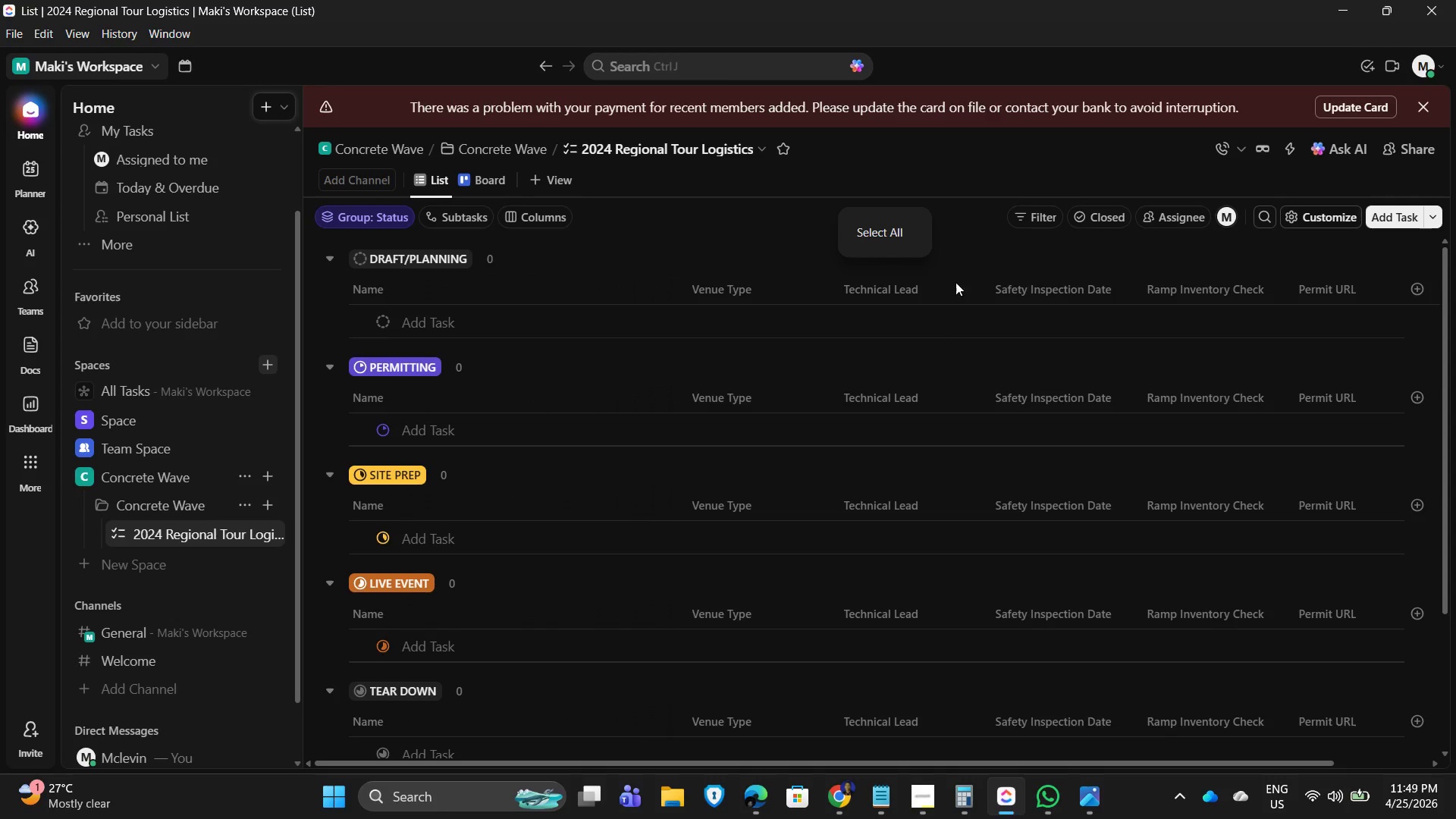 
right_click([838, 207])
 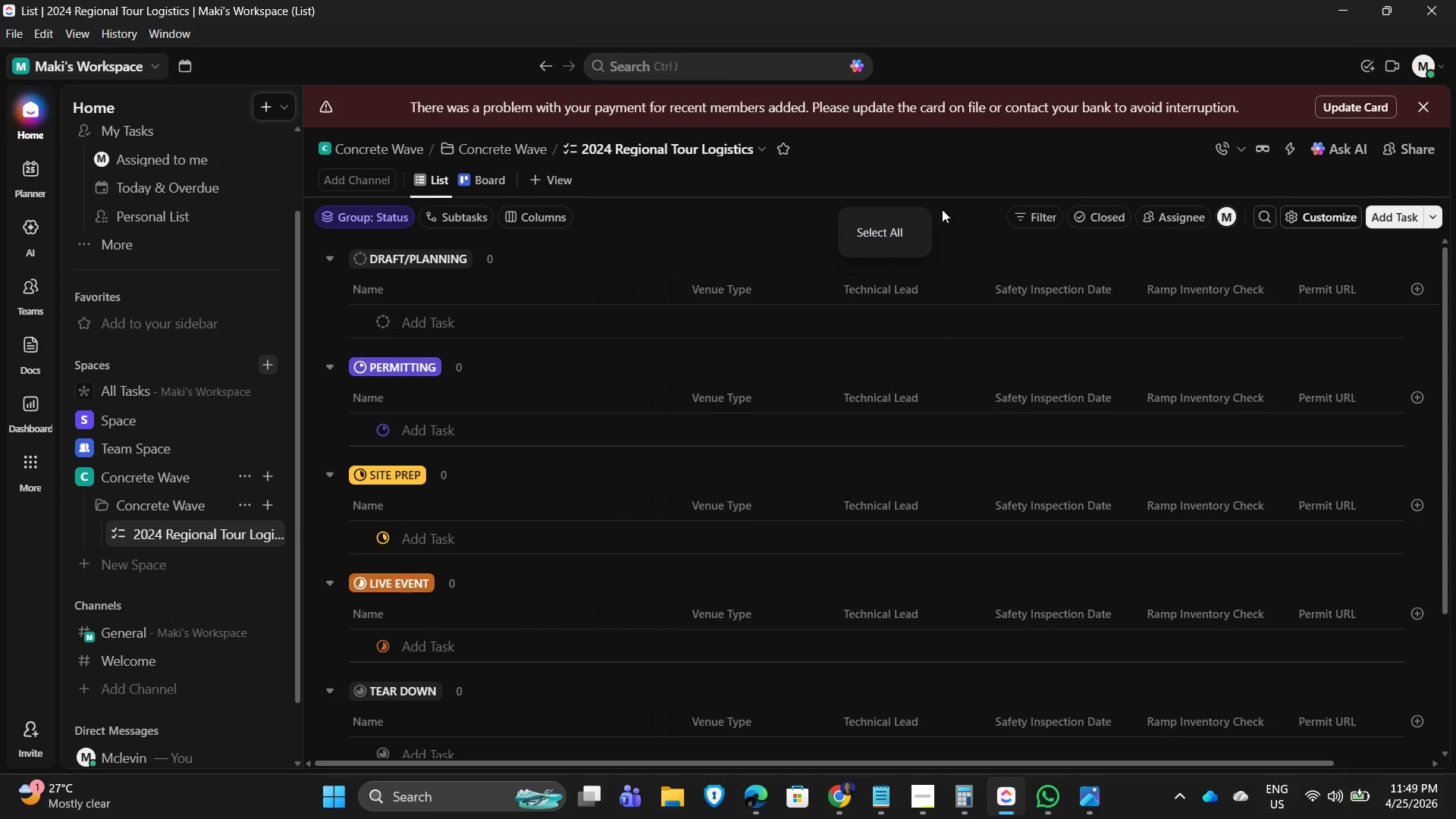 
left_click([981, 166])
 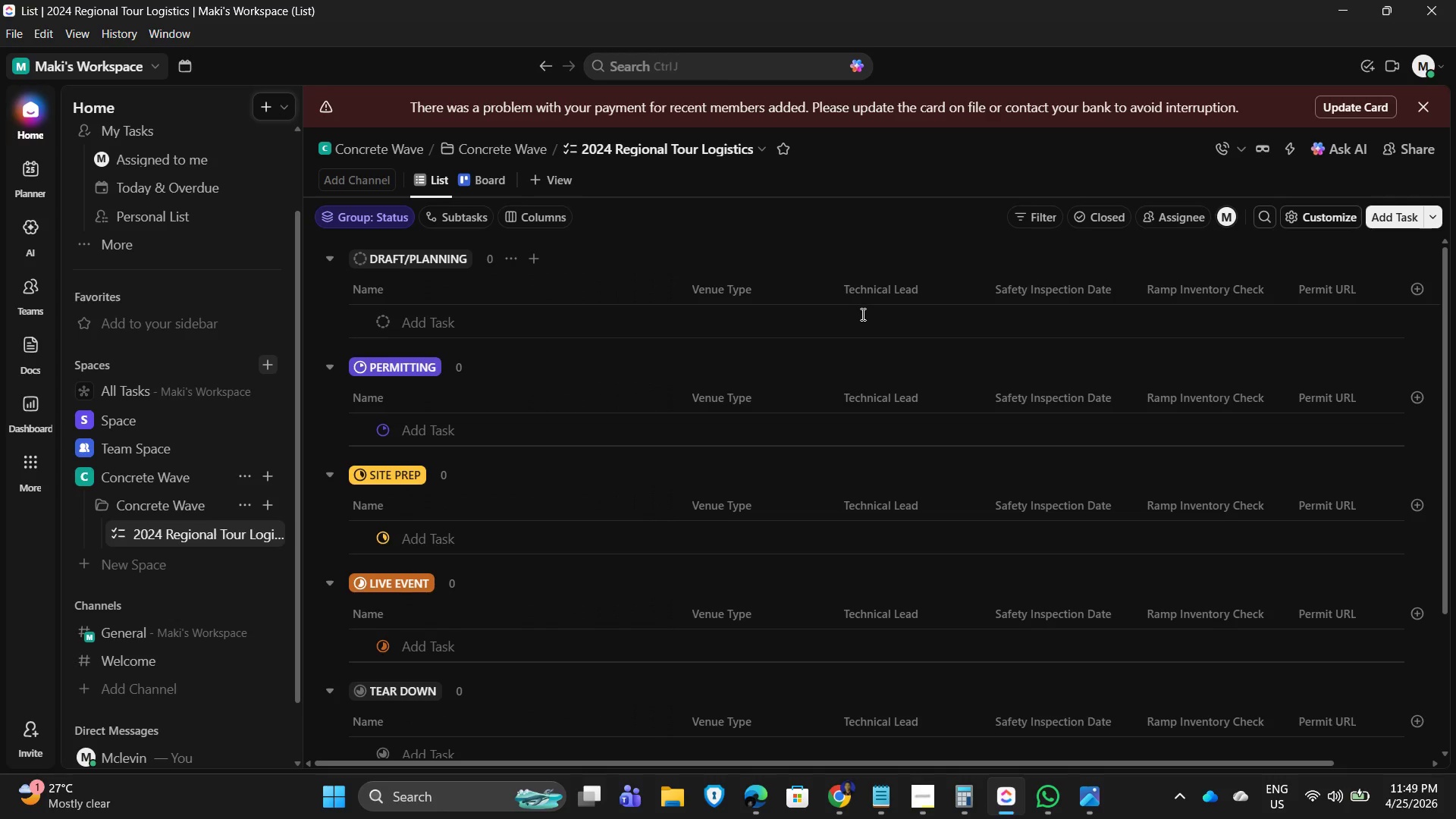 
wait(27.34)
 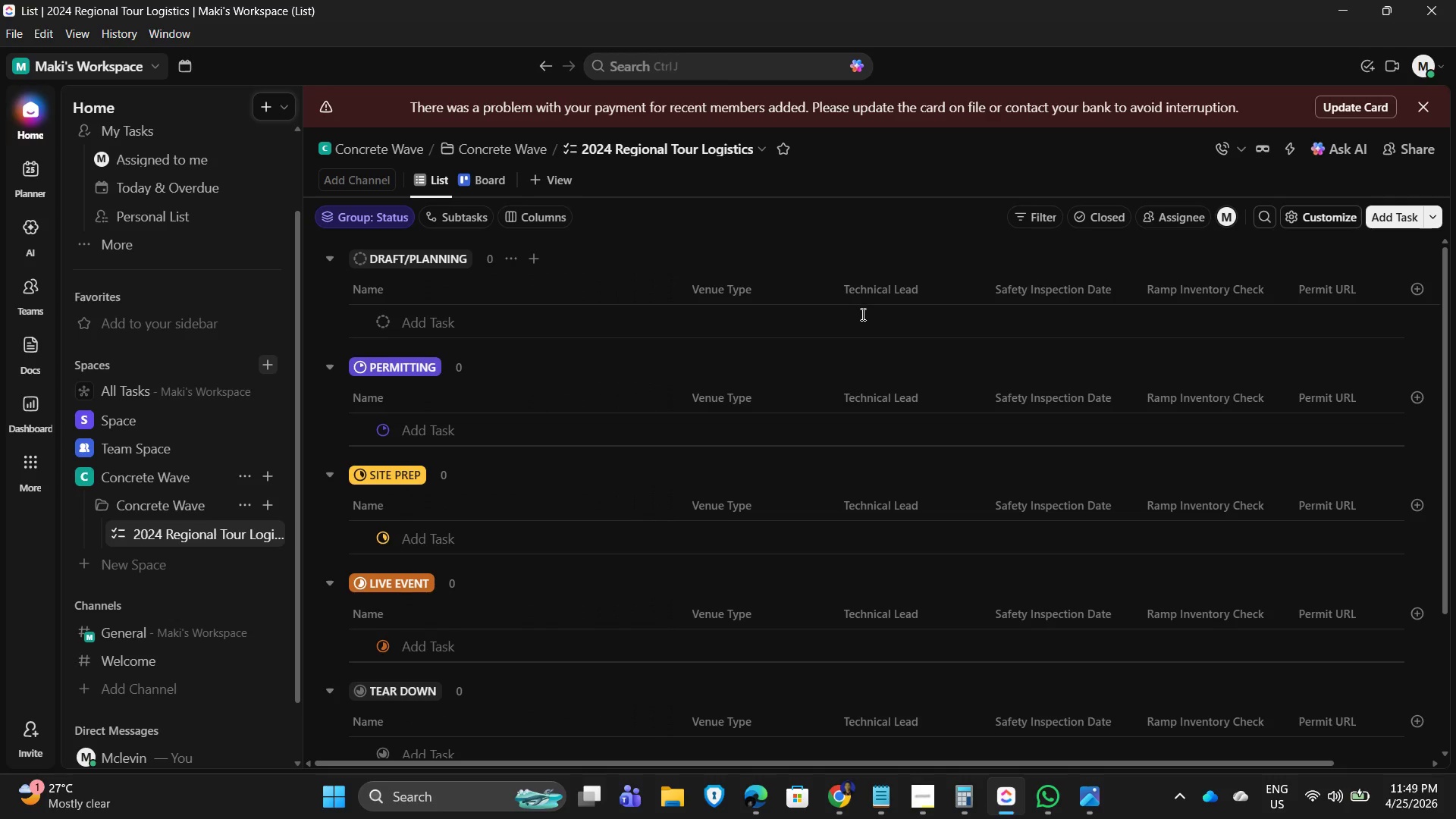 
left_click([1413, 289])
 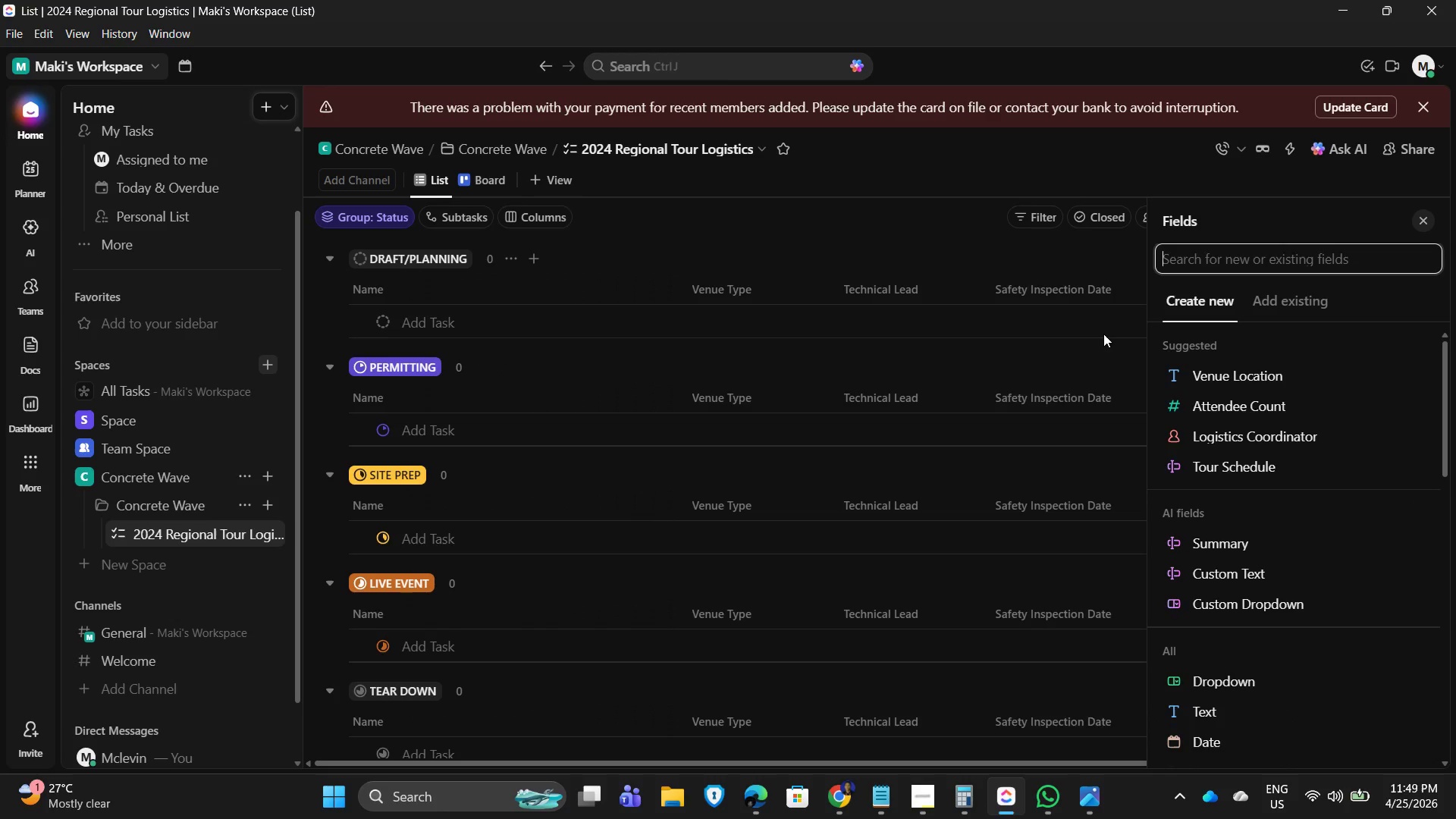 
wait(10.73)
 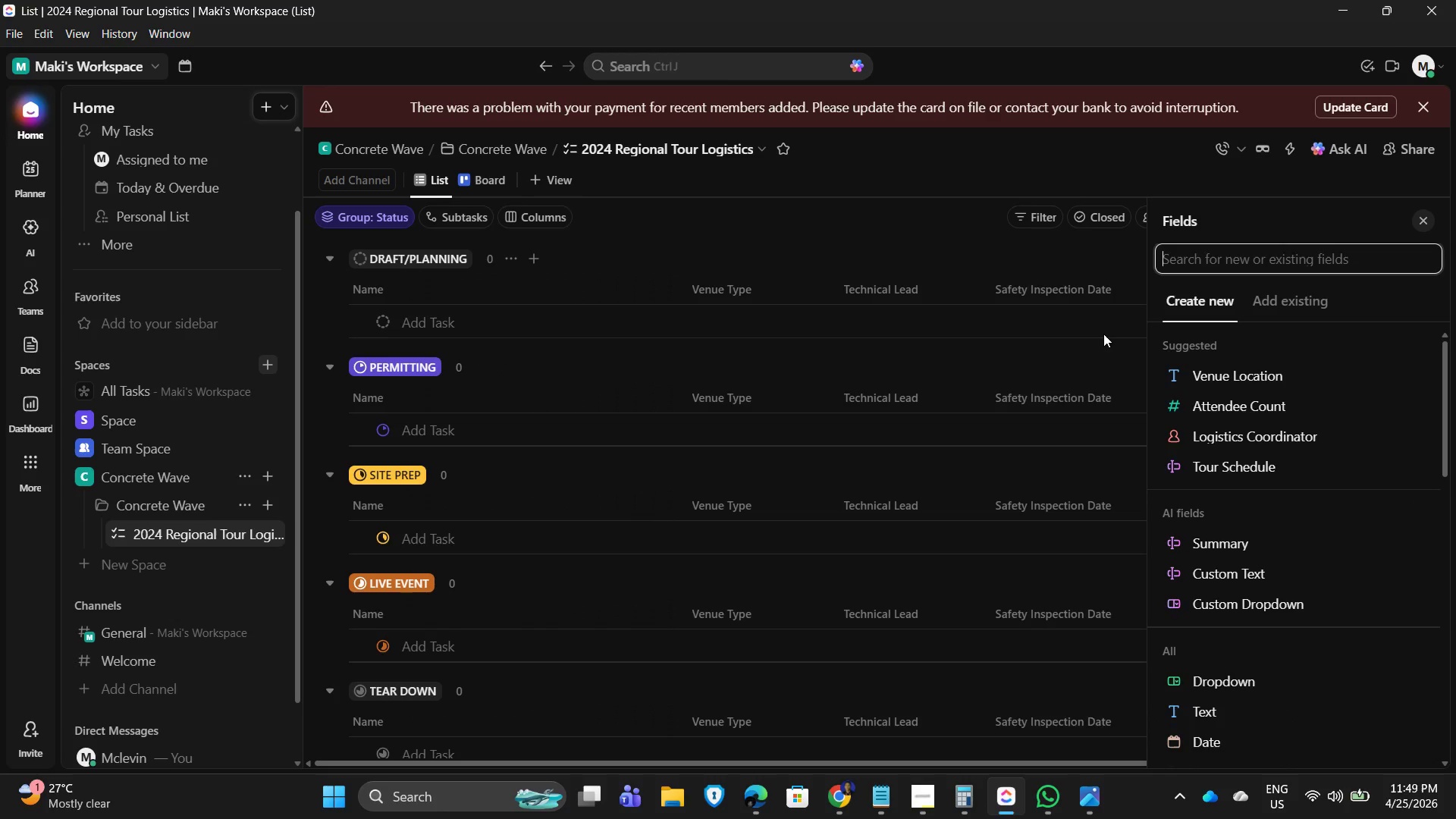 
type(formula)
 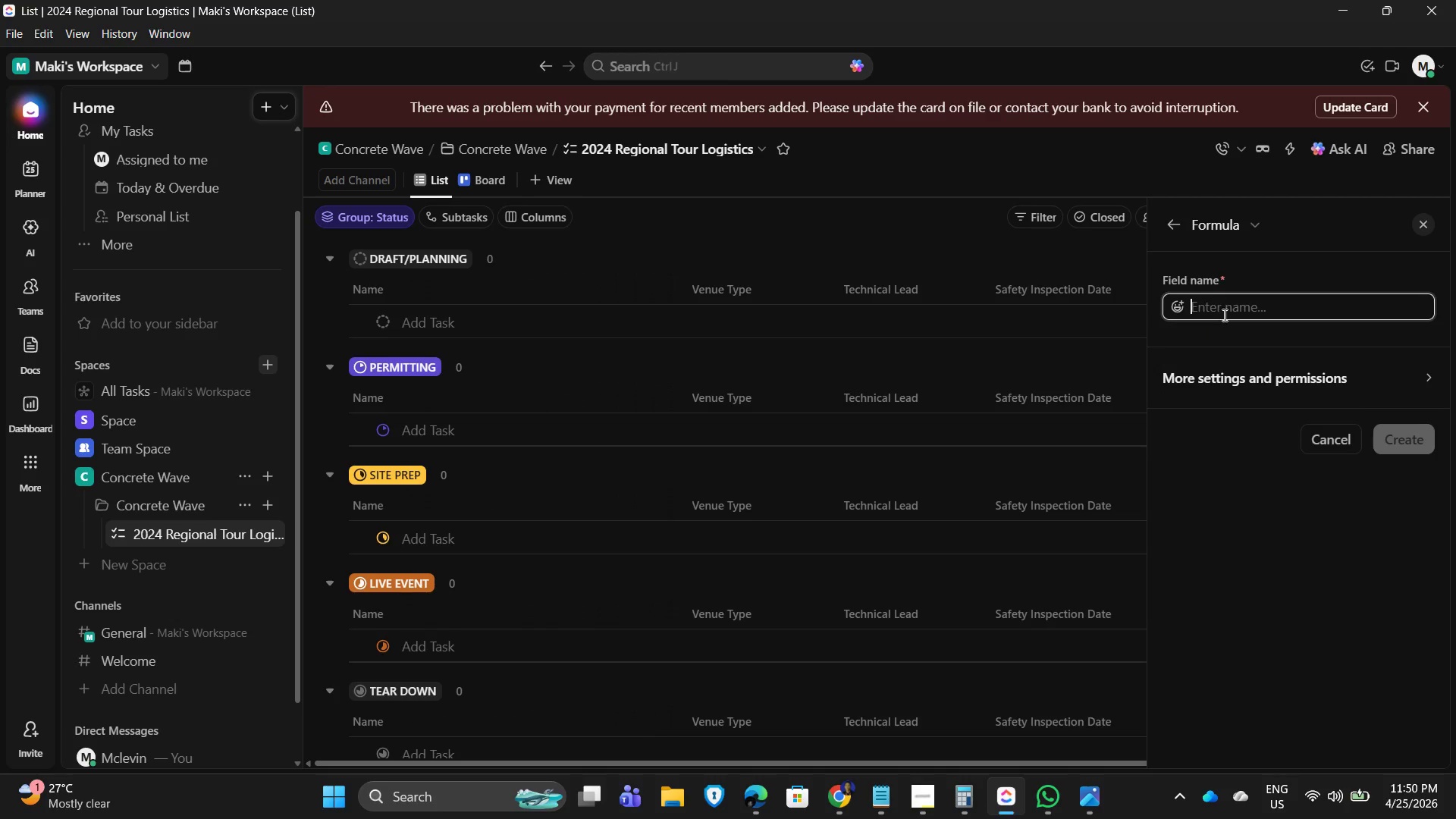 
type(Readinesss)
key(Backspace)
type( Score)
 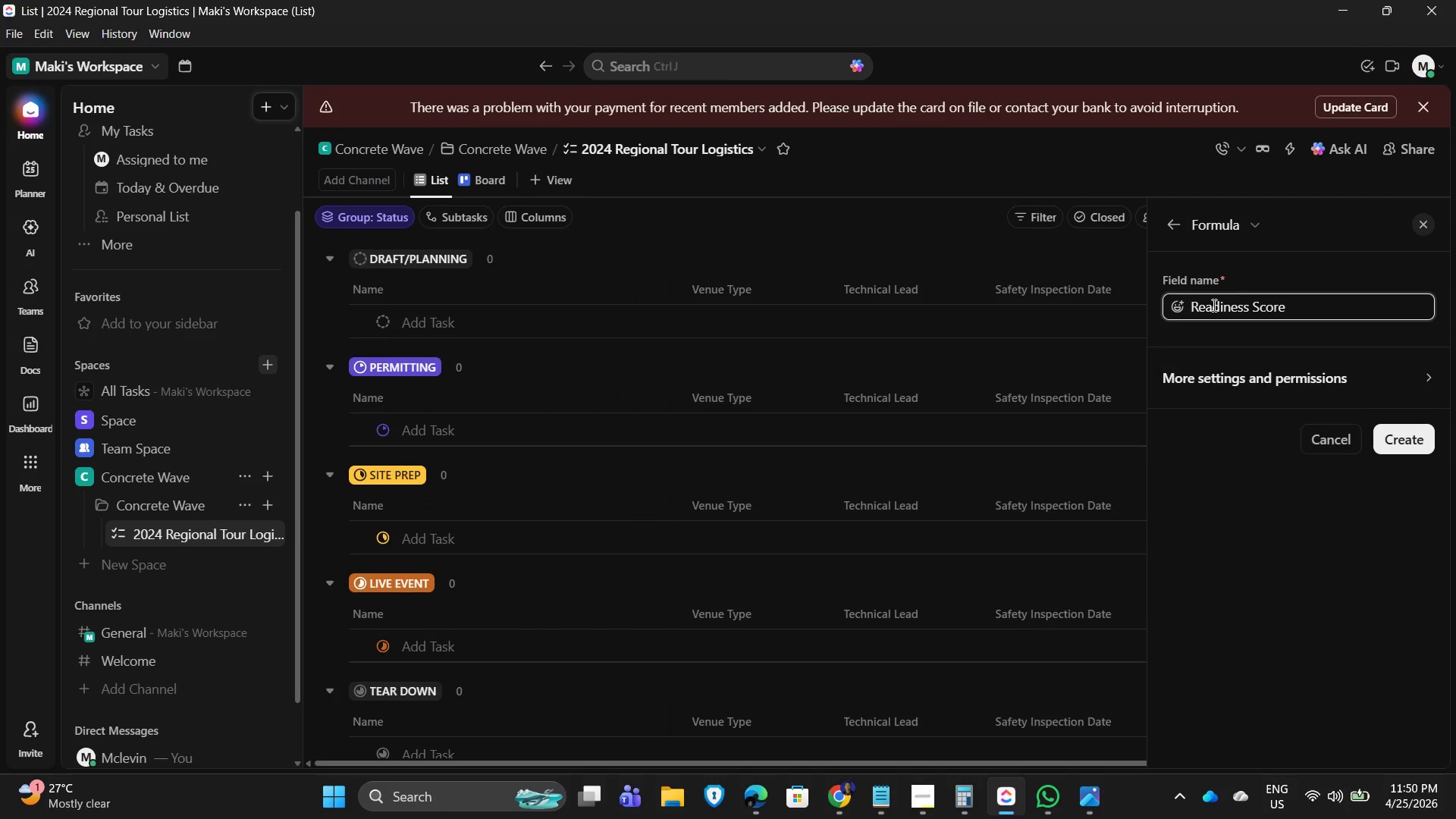 
wait(7.12)
 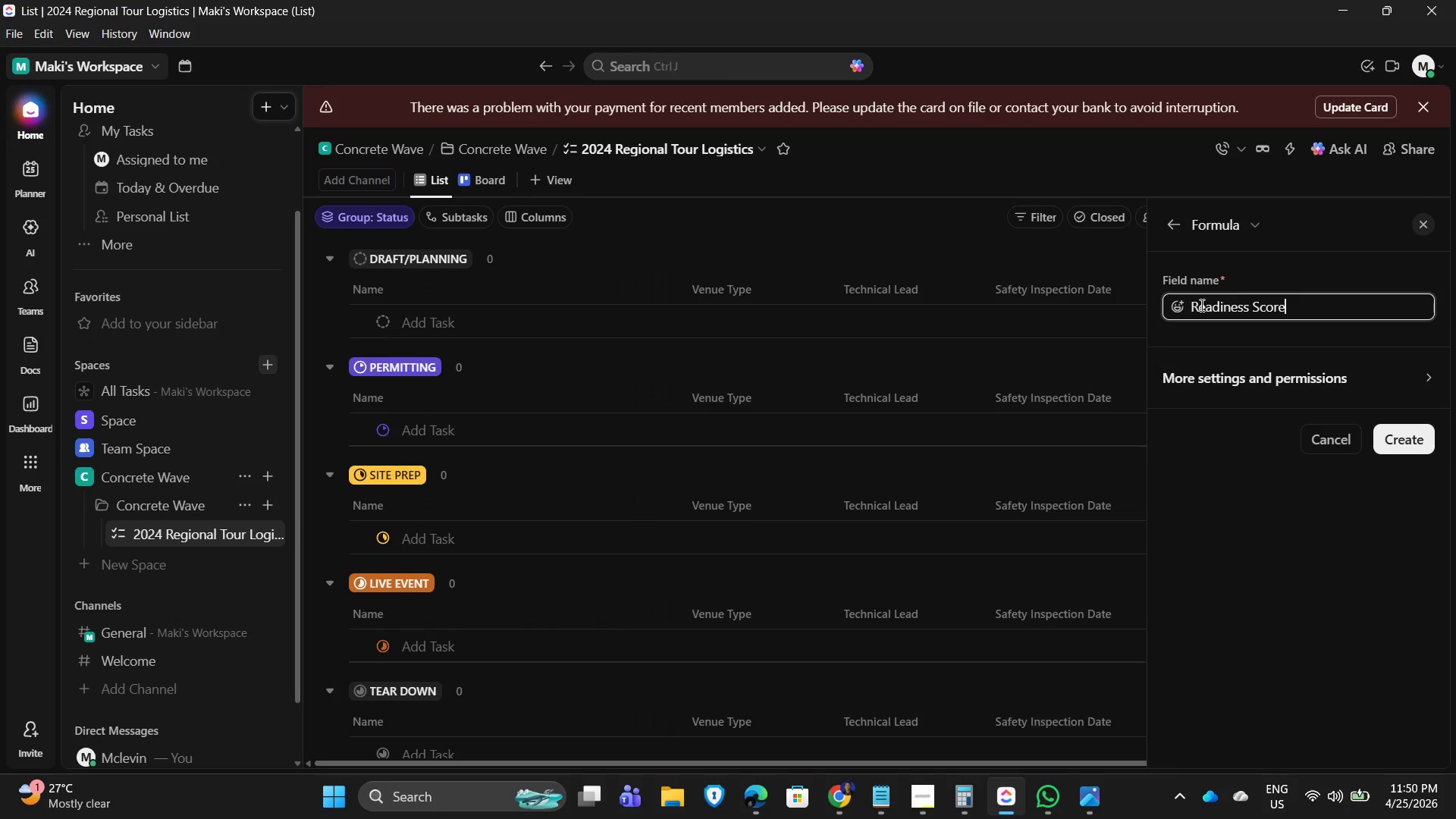 
scroll: coordinate [1230, 457], scroll_direction: up, amount: 4.0
 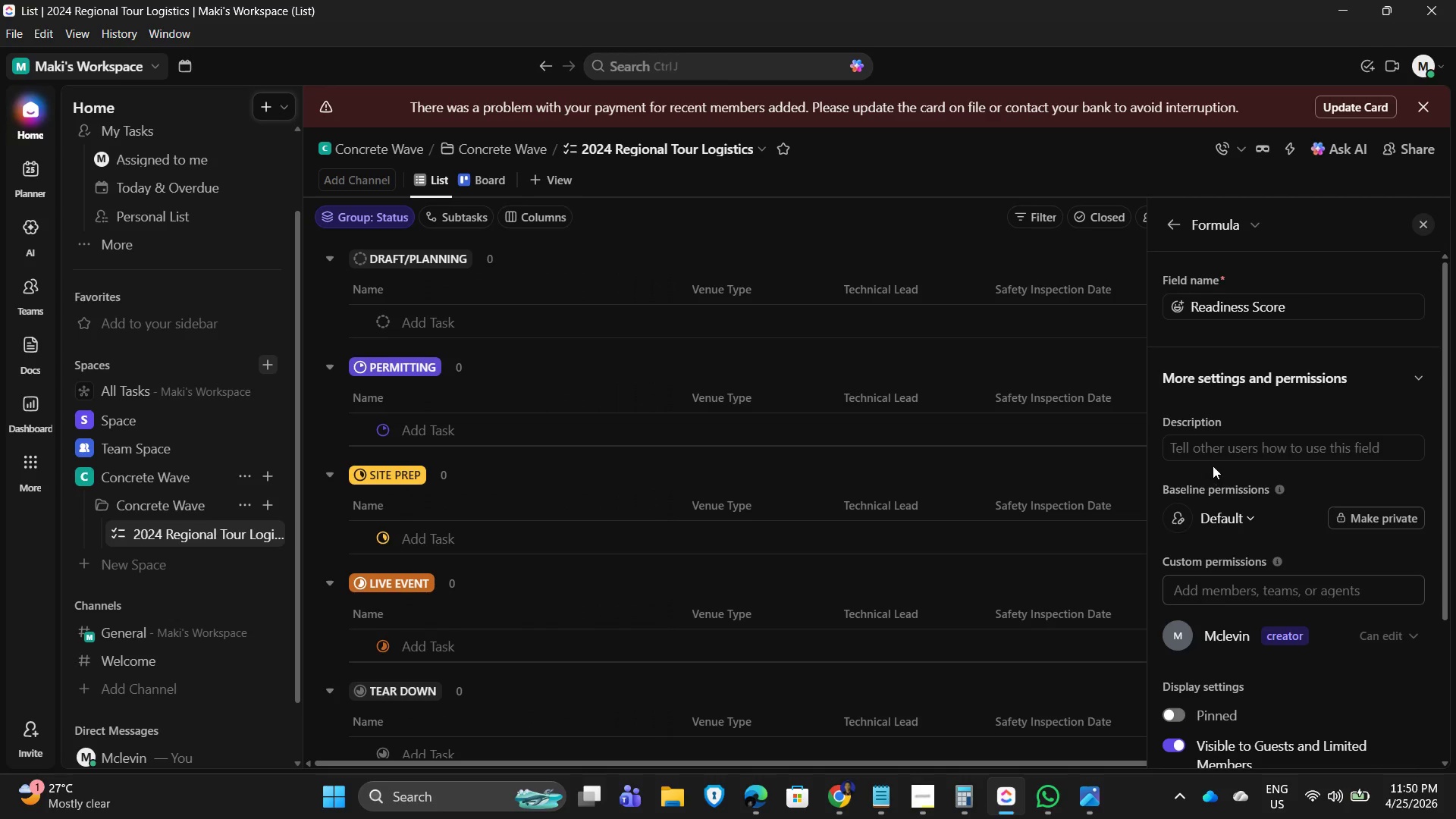 
left_click([1213, 444])
 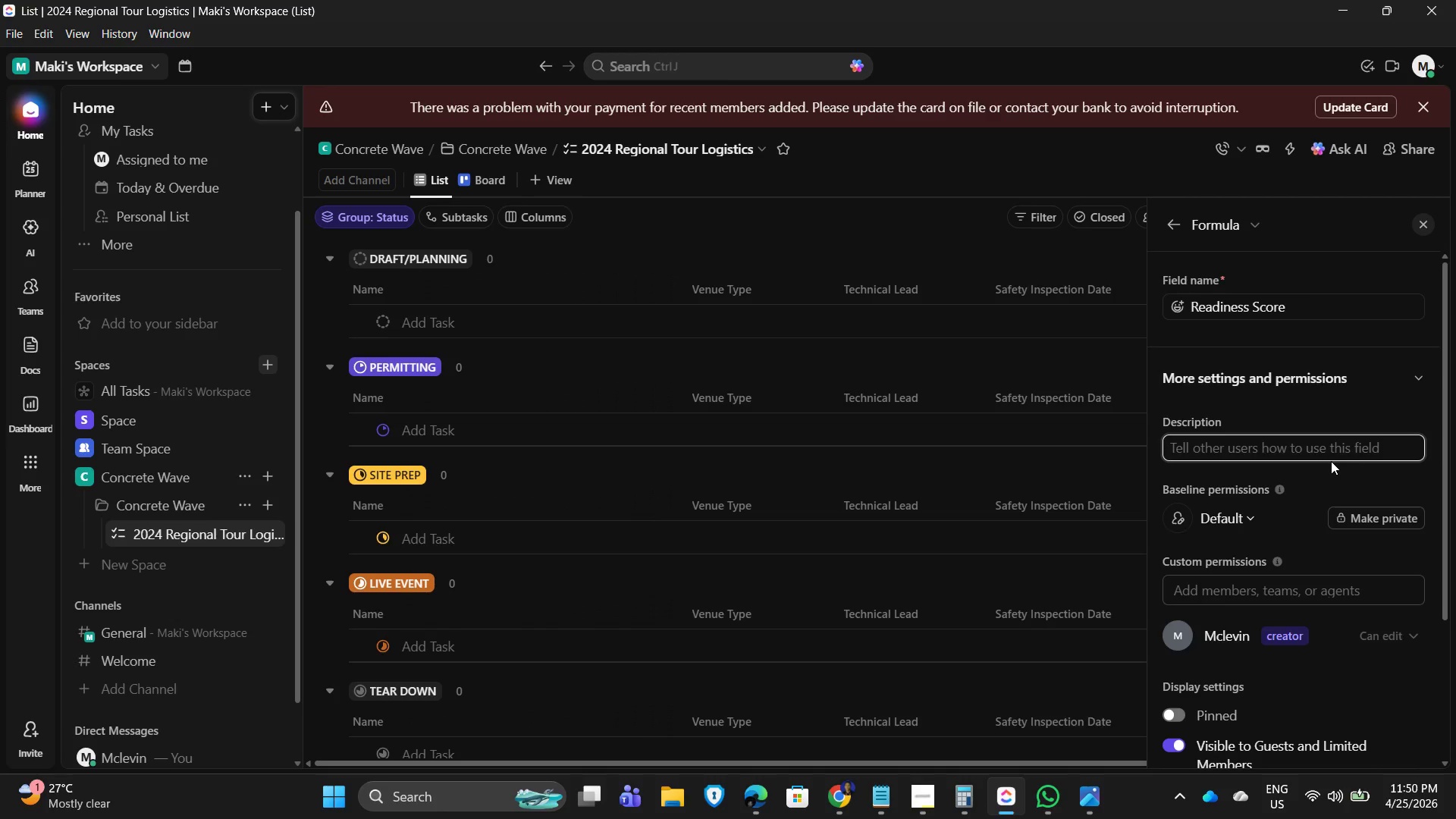 
type(% completion based on checklist + status)
 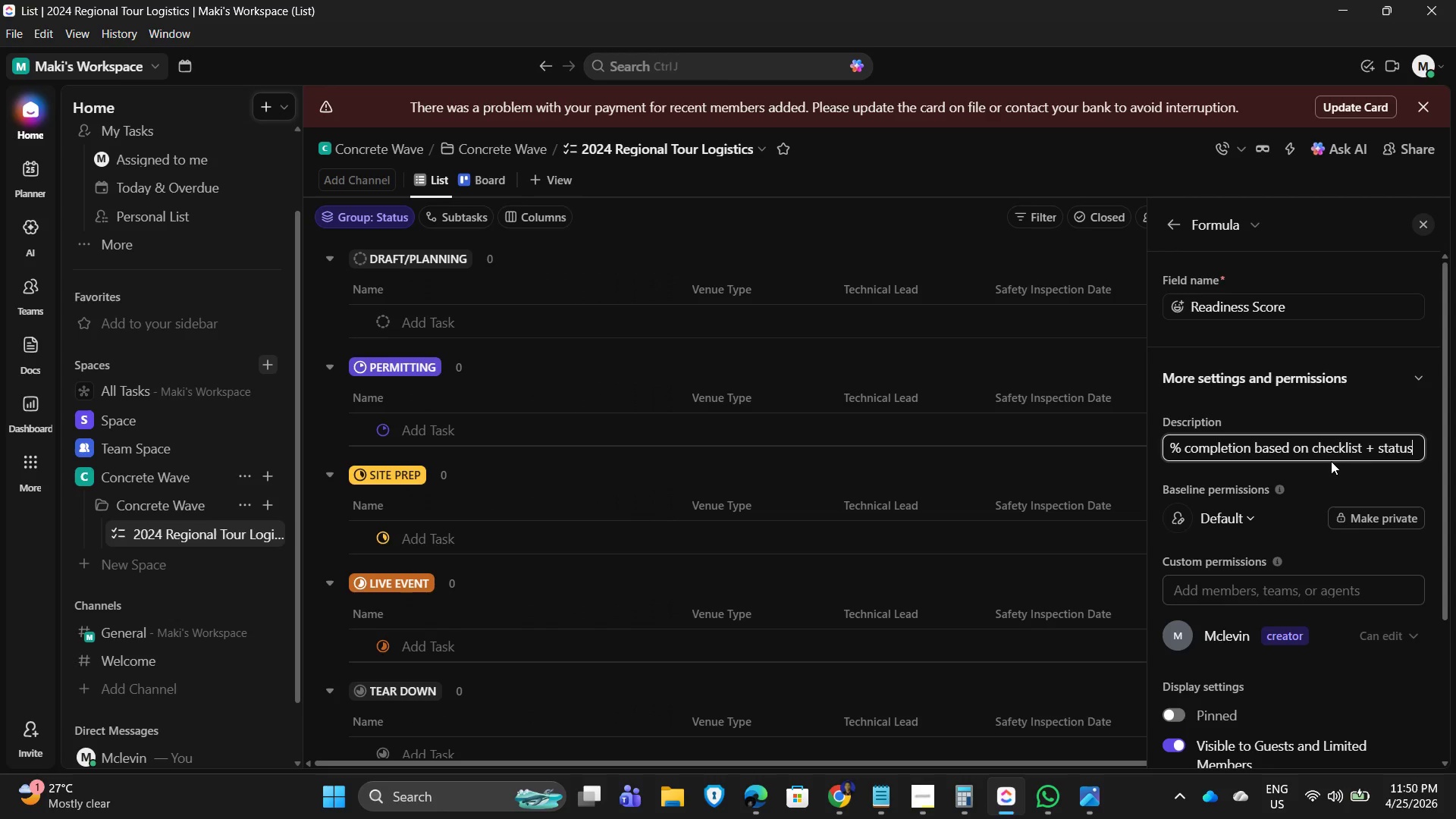 
scroll: coordinate [1346, 479], scroll_direction: down, amount: 5.0
 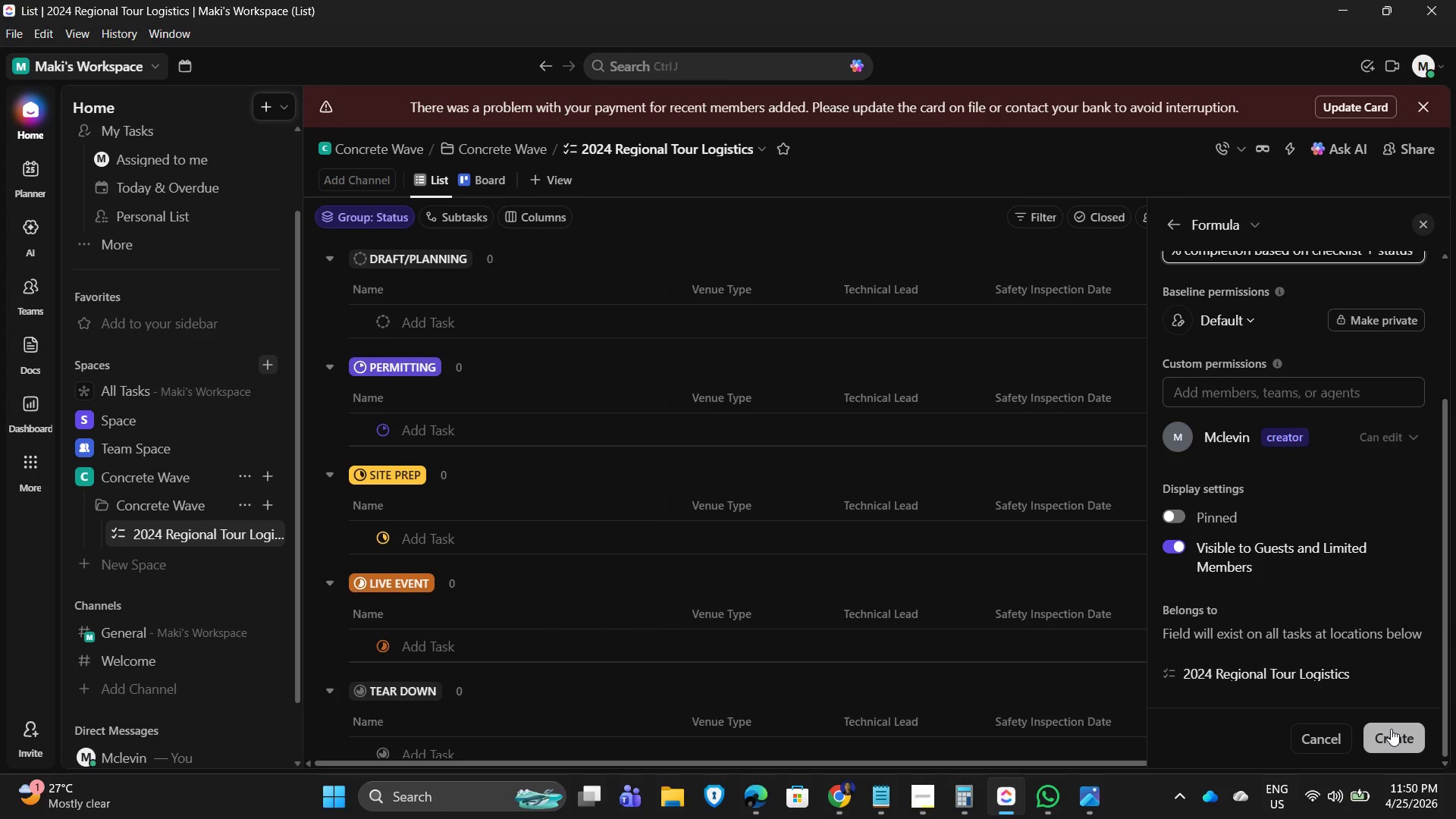 
left_click([1391, 729])
 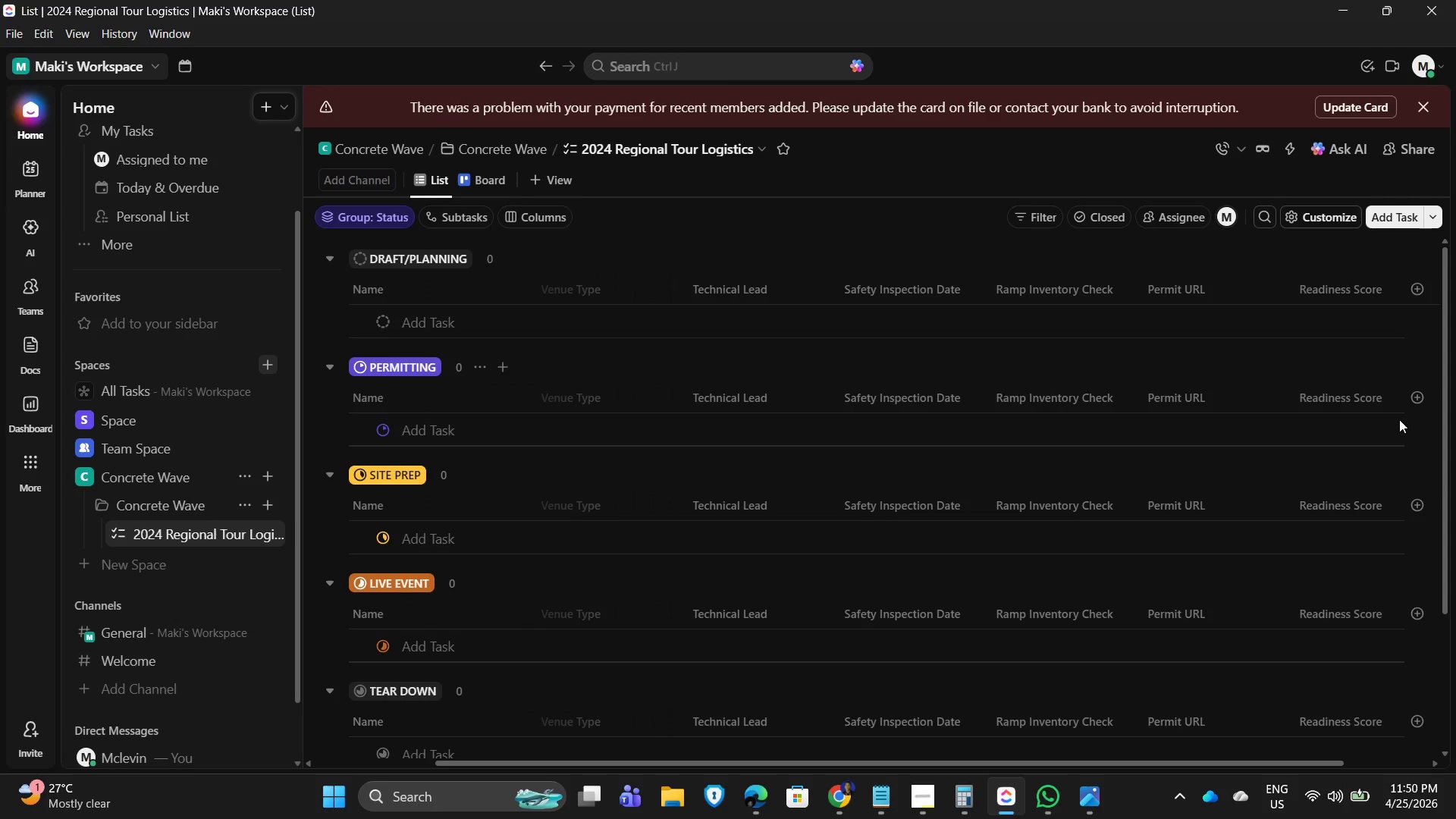 
wait(20.02)
 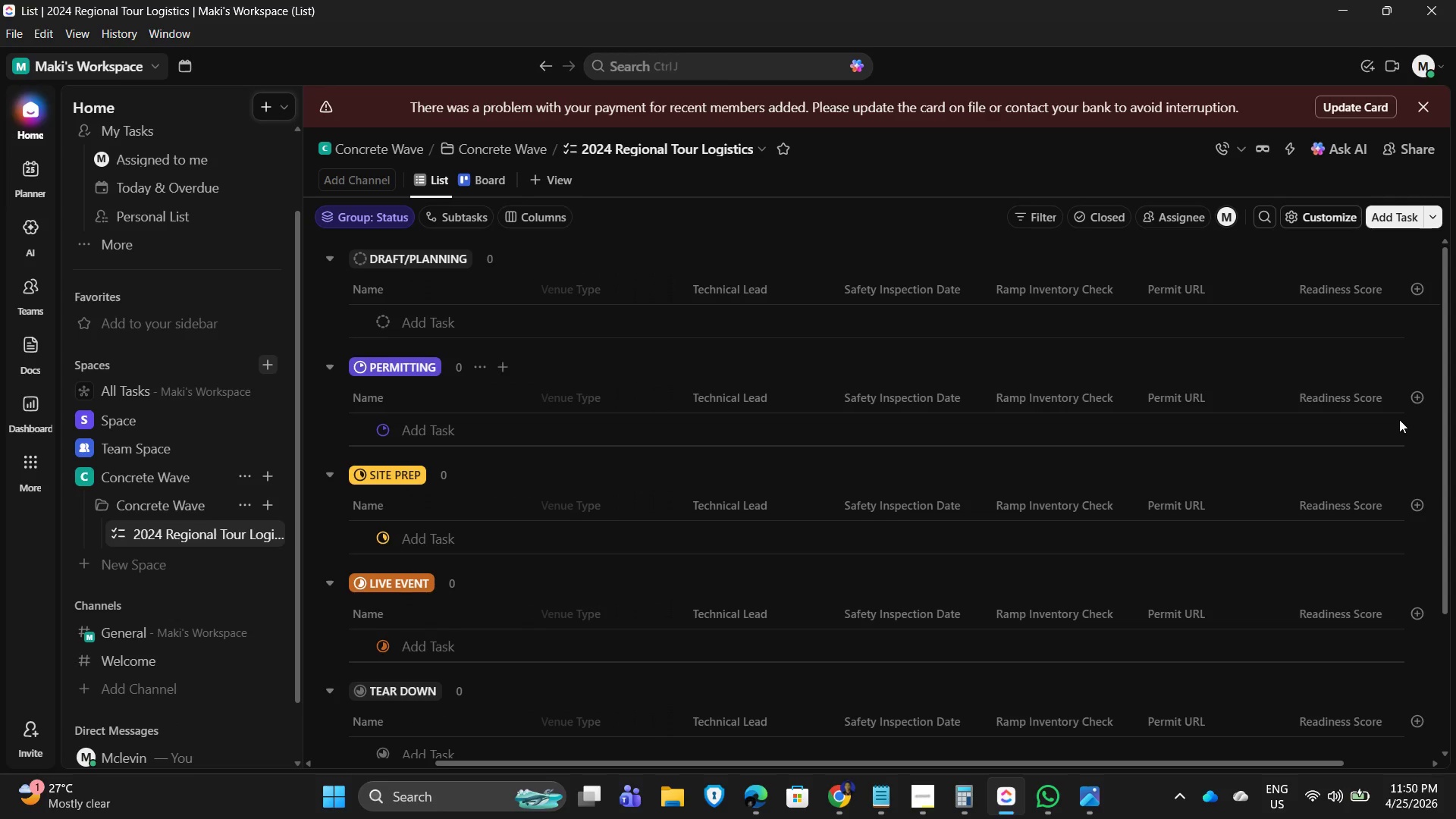 
left_click([422, 315])
 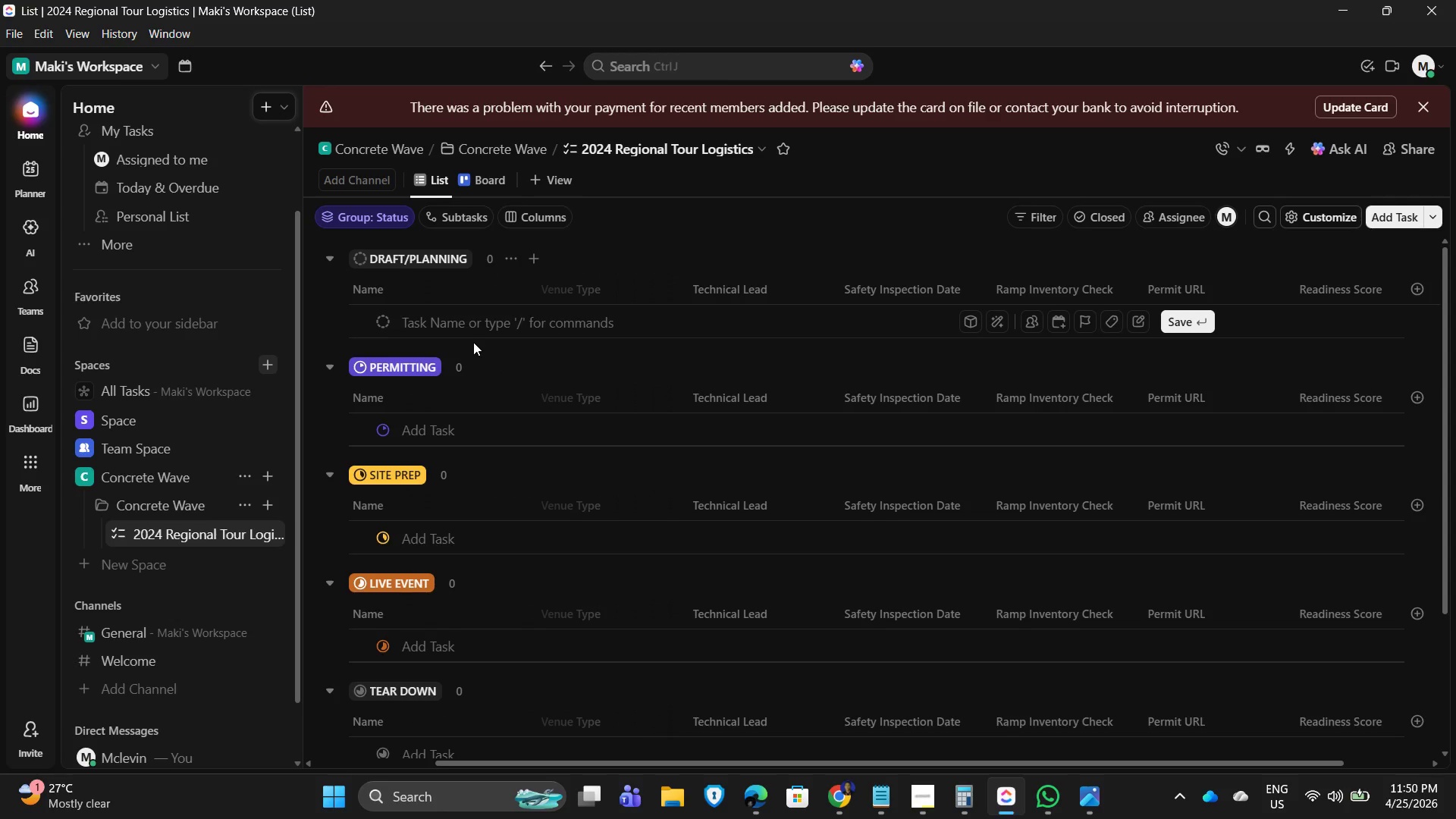 
key(Numpad1)
 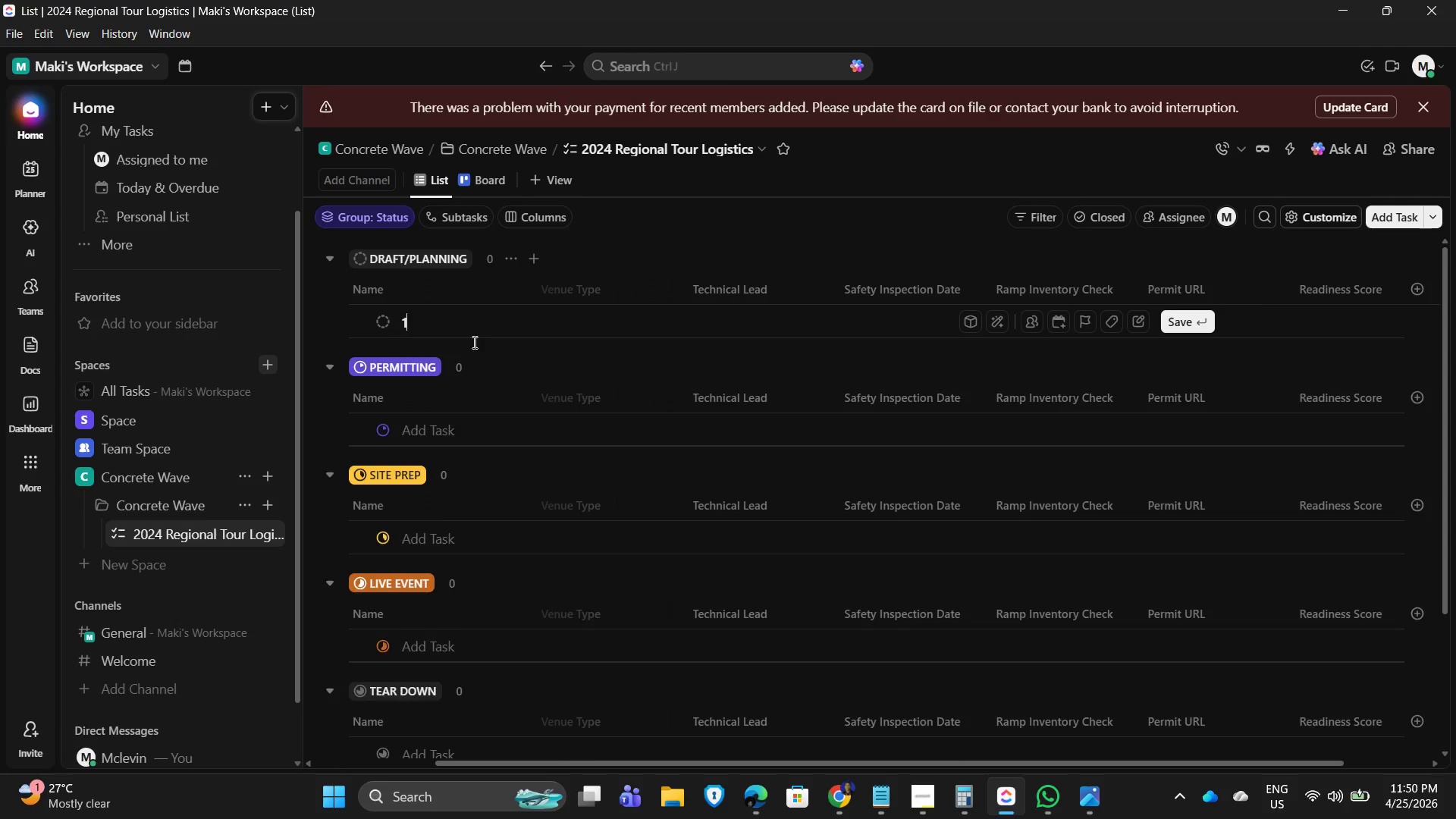 
key(NumpadEnter)
 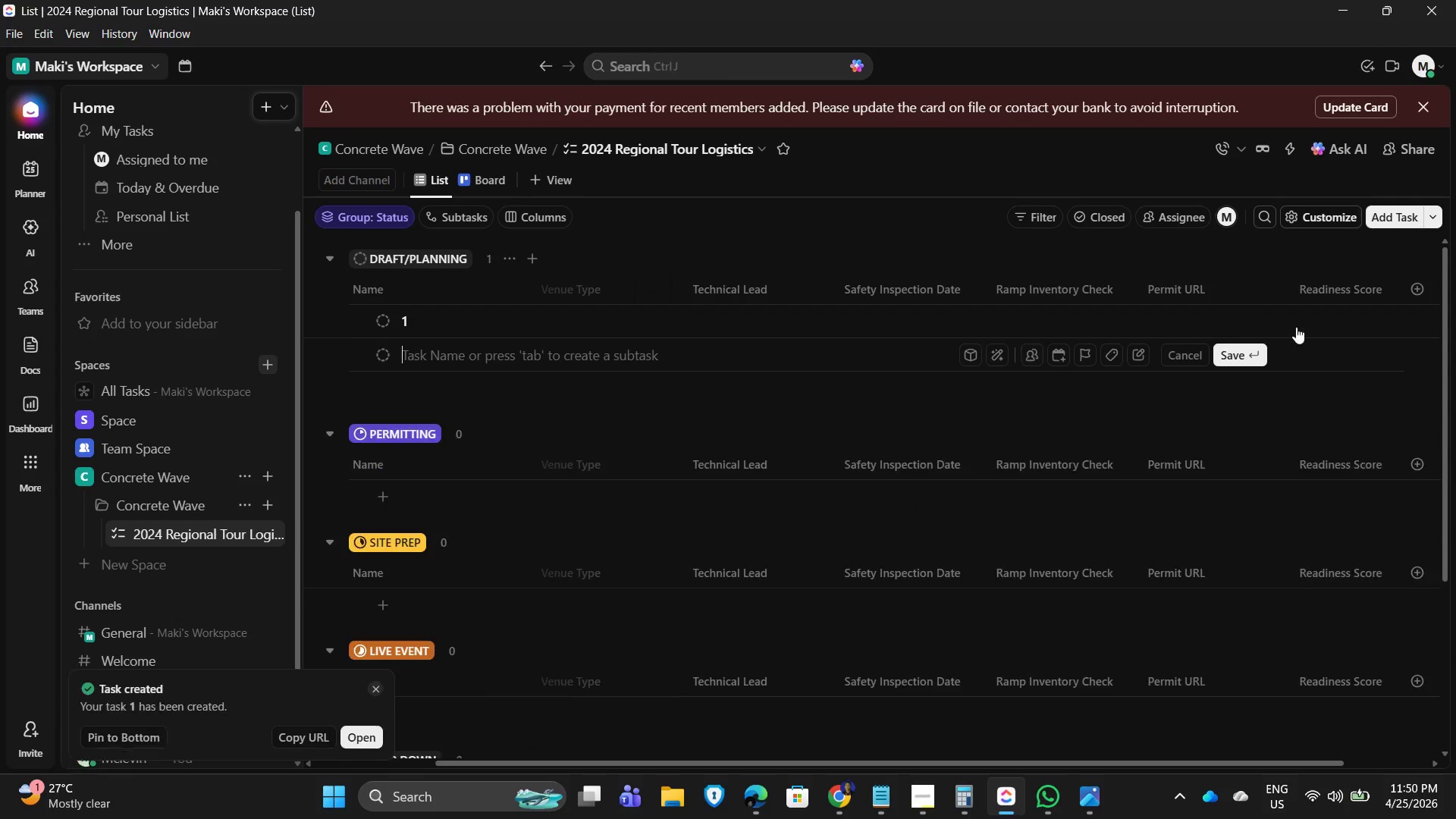 
left_click([1373, 320])
 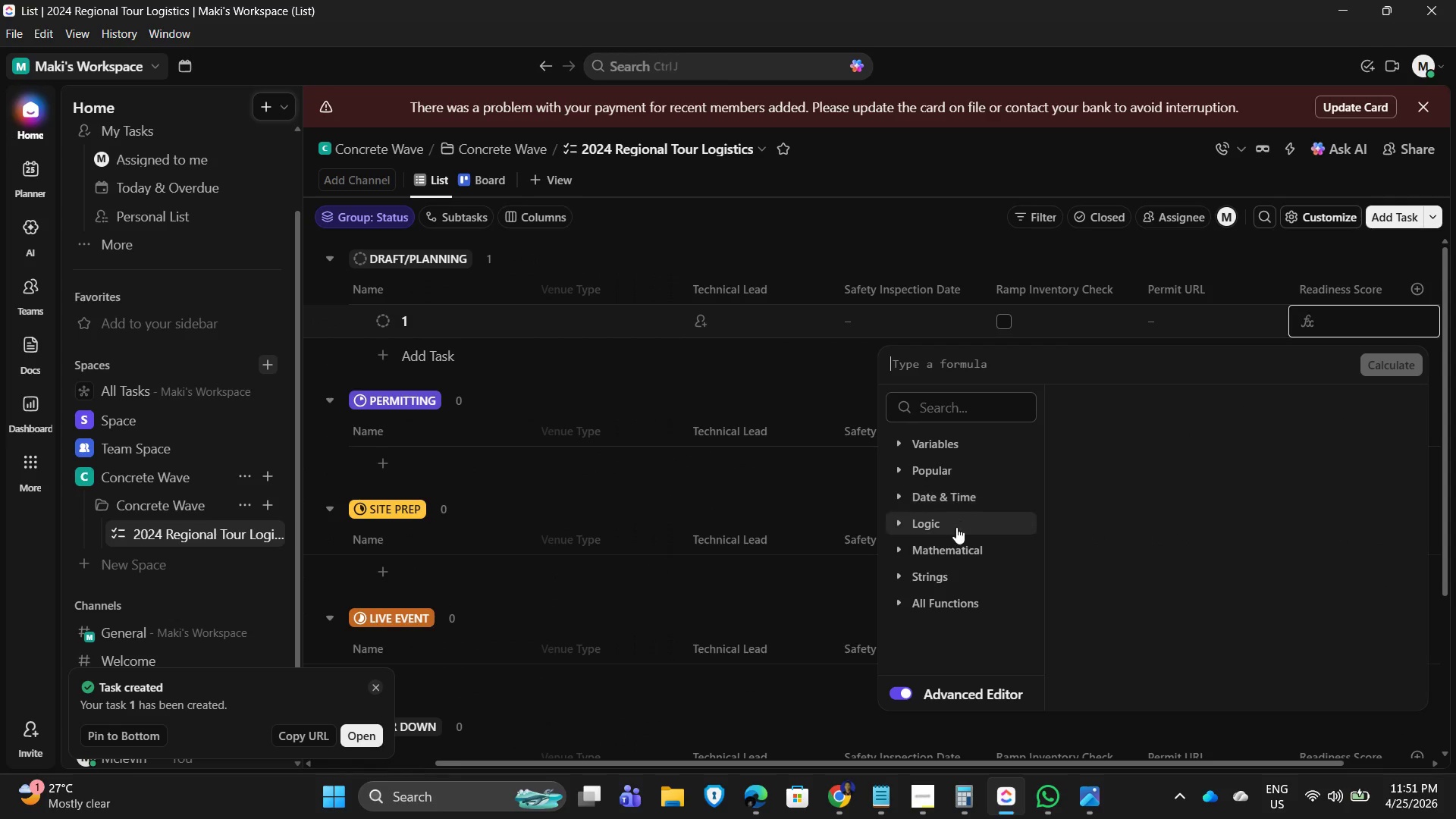 
wait(6.06)
 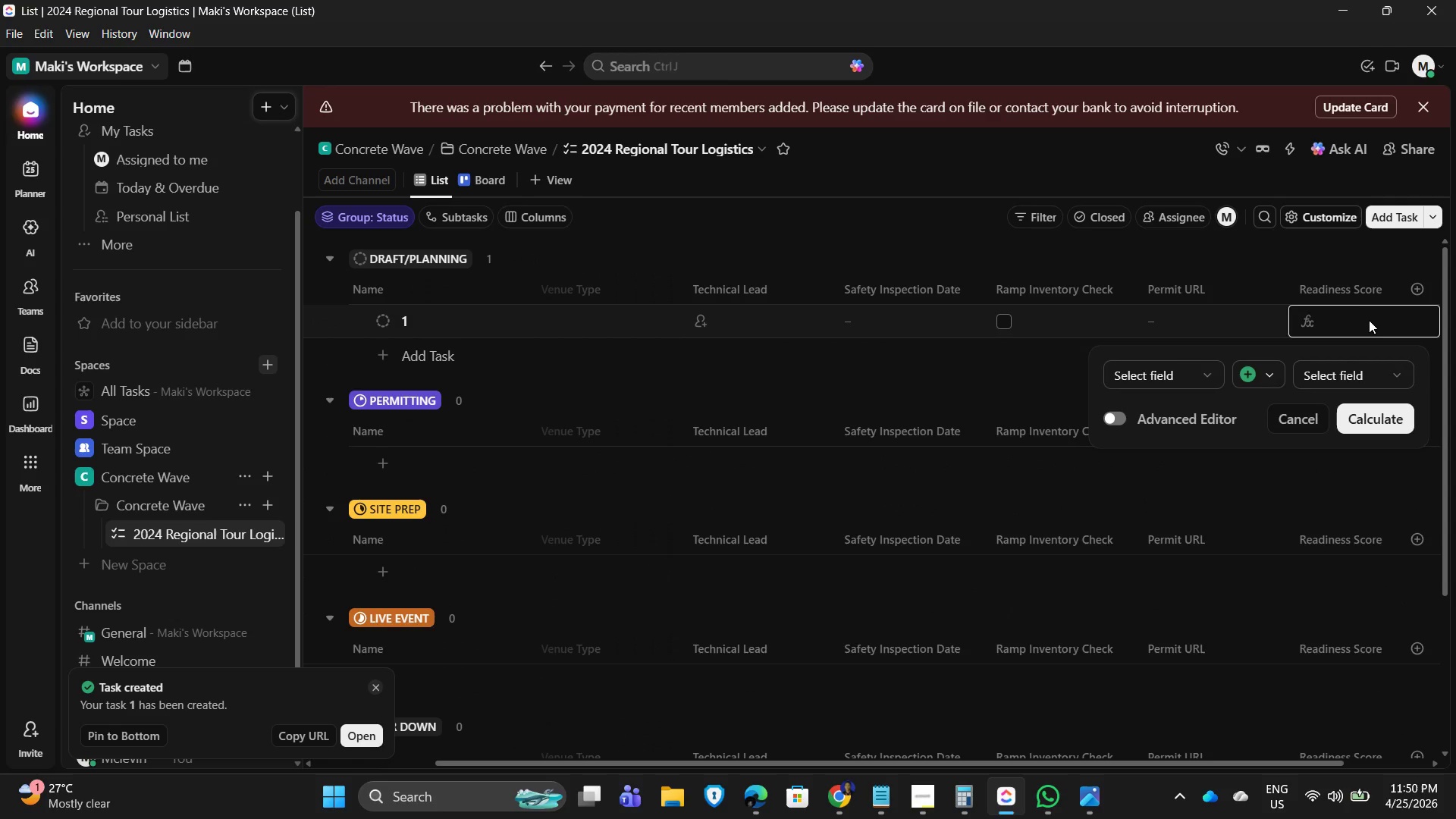 
type(IF(Live Event)
 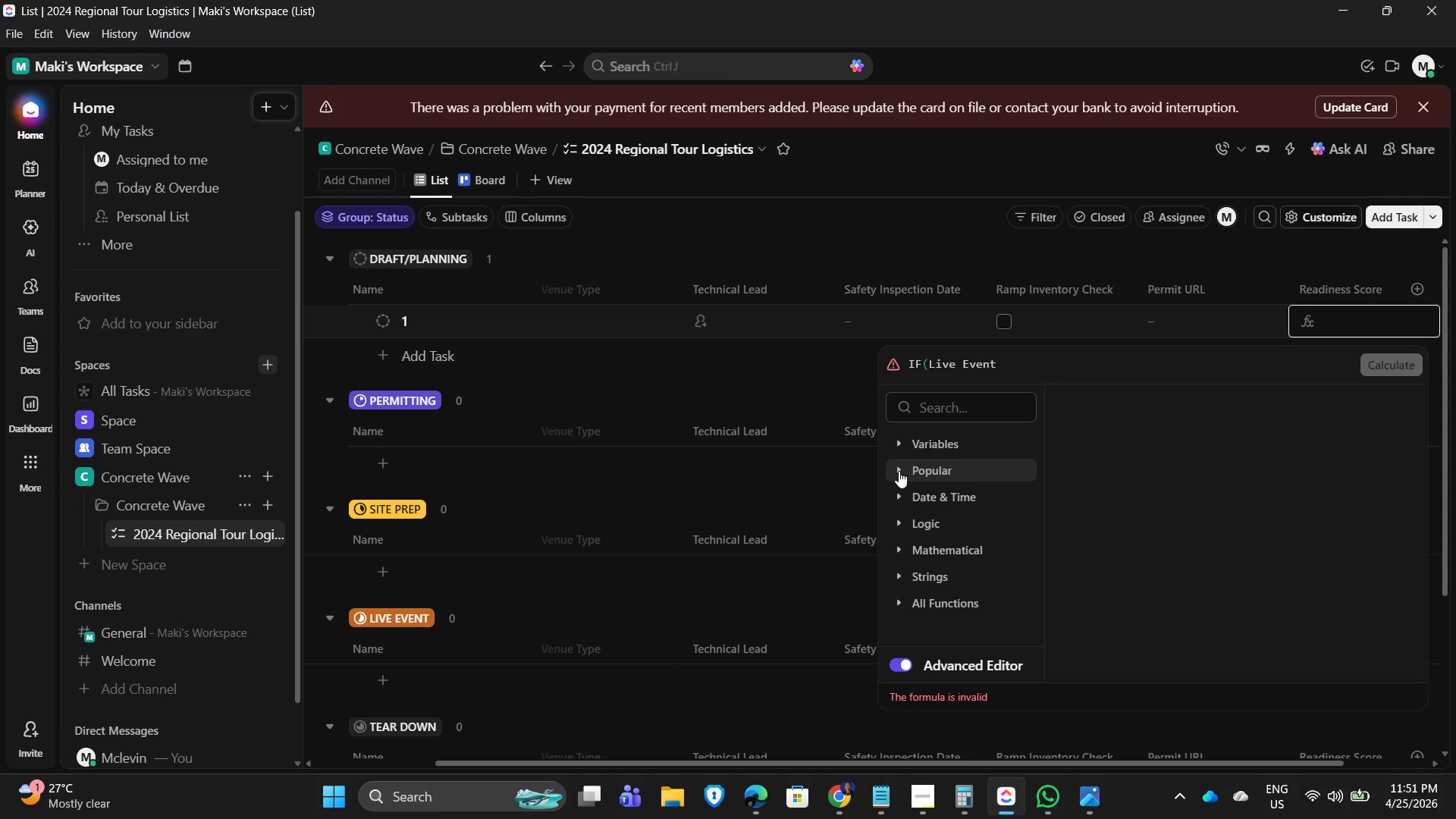 
left_click([928, 362])
 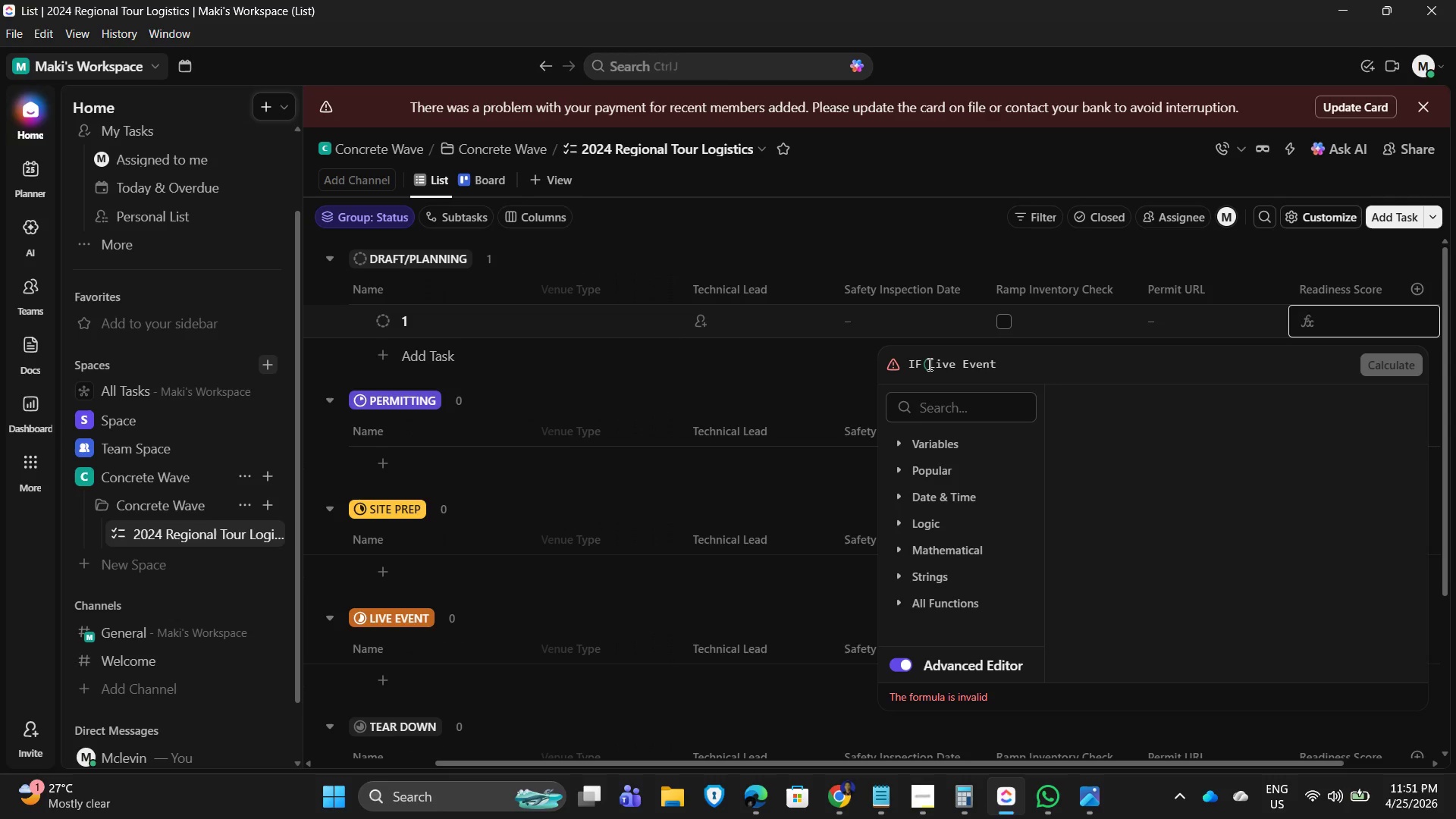 
key(Shift+Quote)
 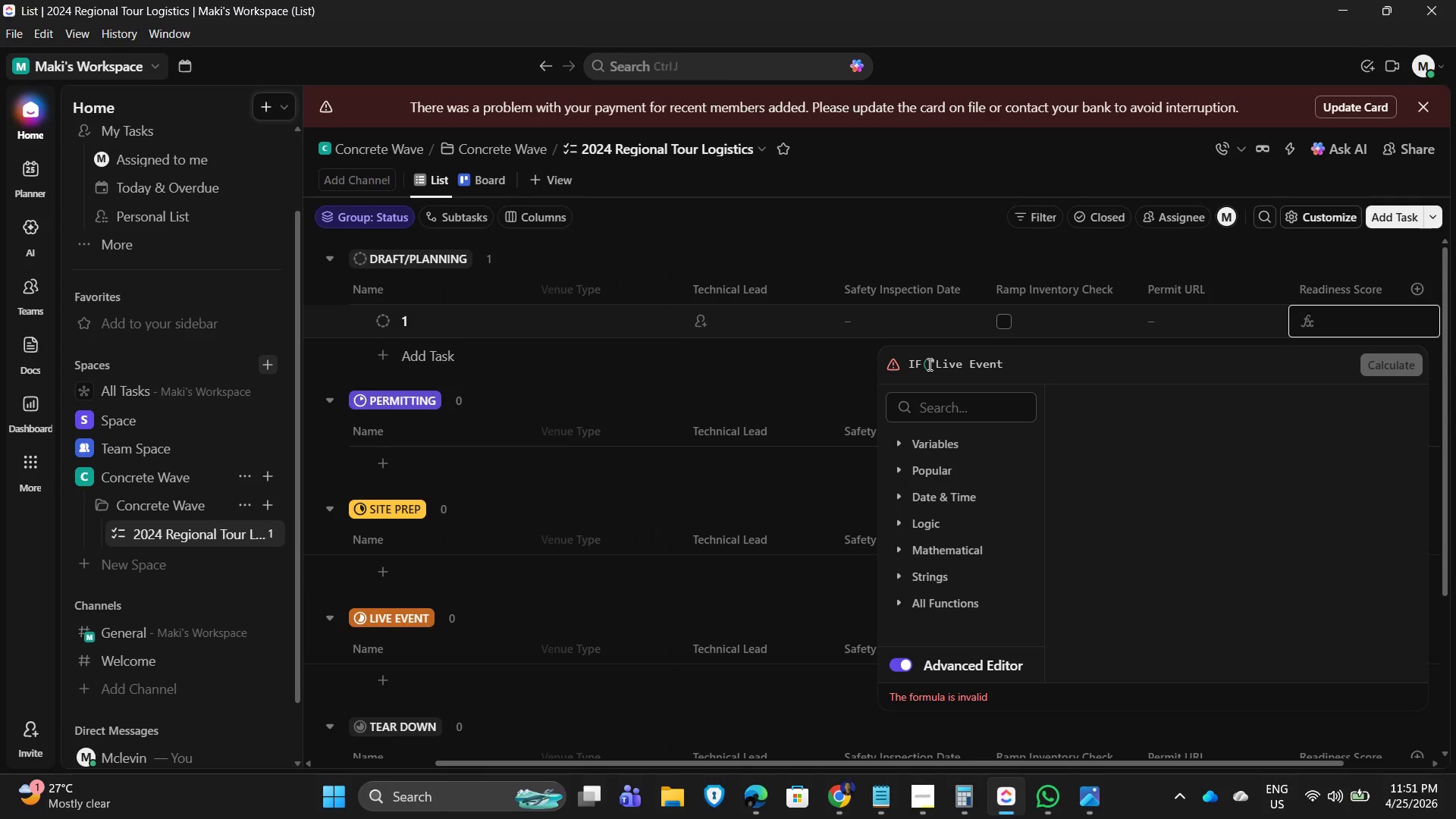 
hold_key(key=ArrowRight, duration=0.78)
 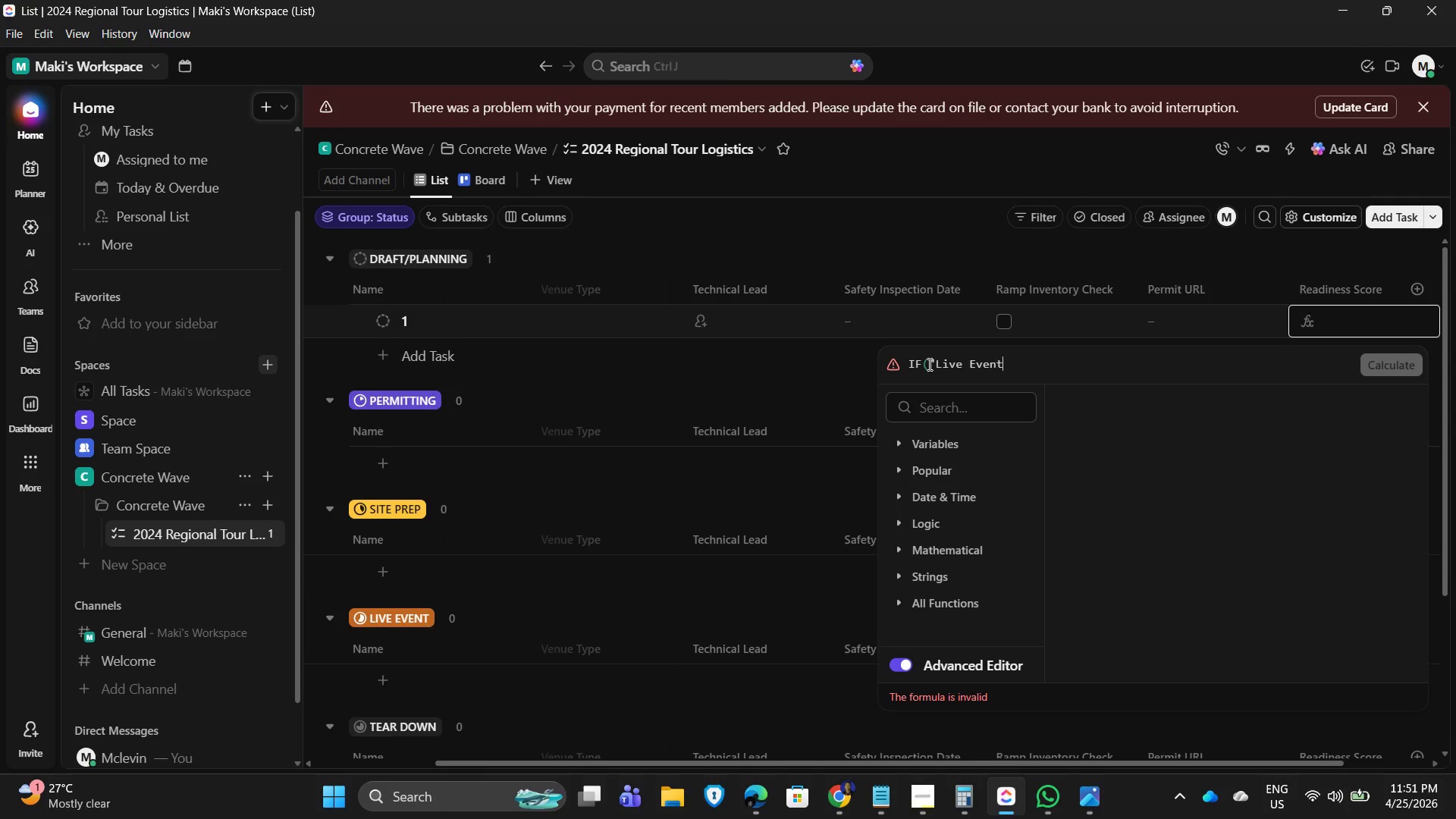 
key(ArrowRight)
 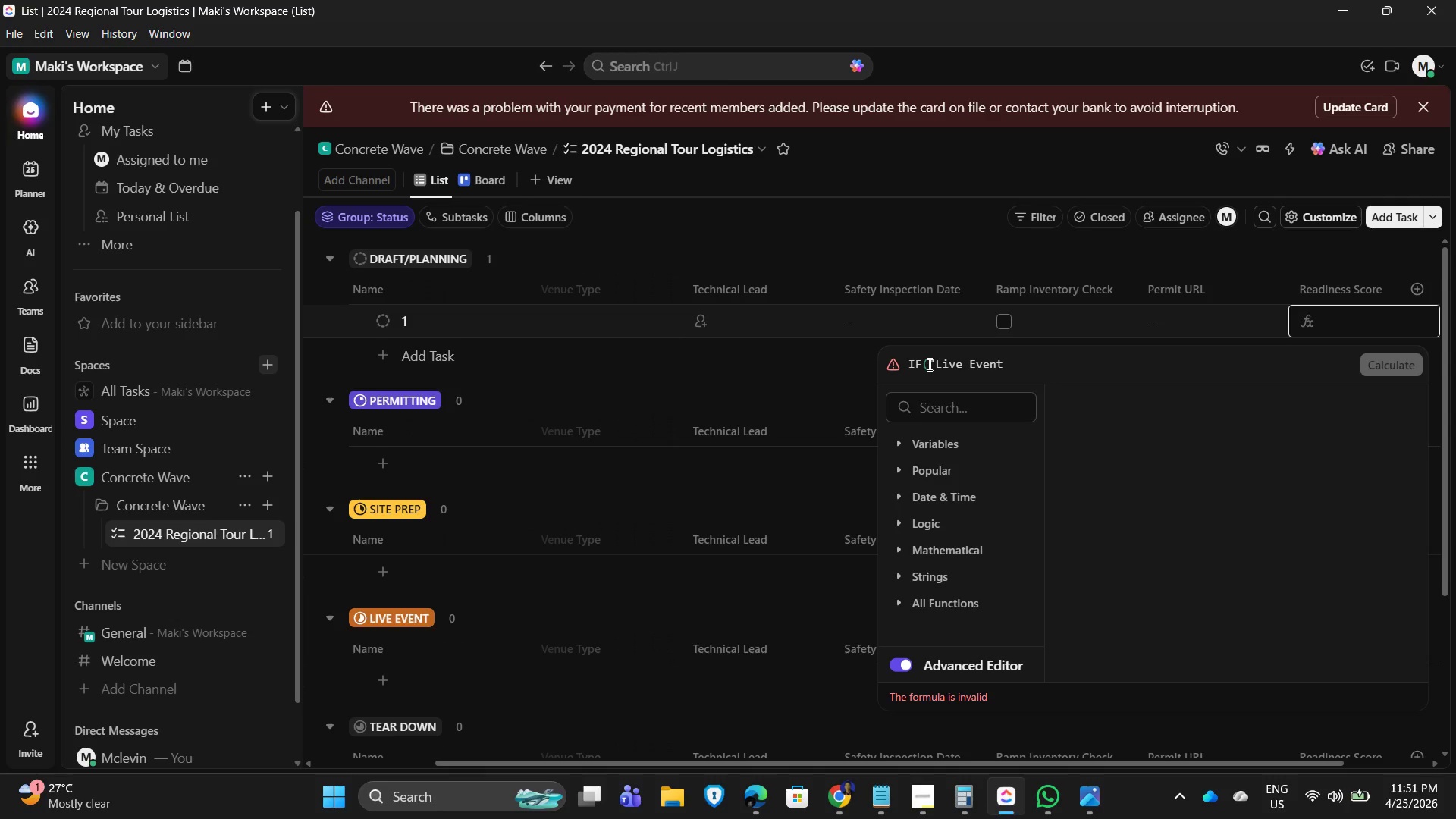 
type(", "CRITICAL')
key(Backspace)
type(","NORMAL"))
 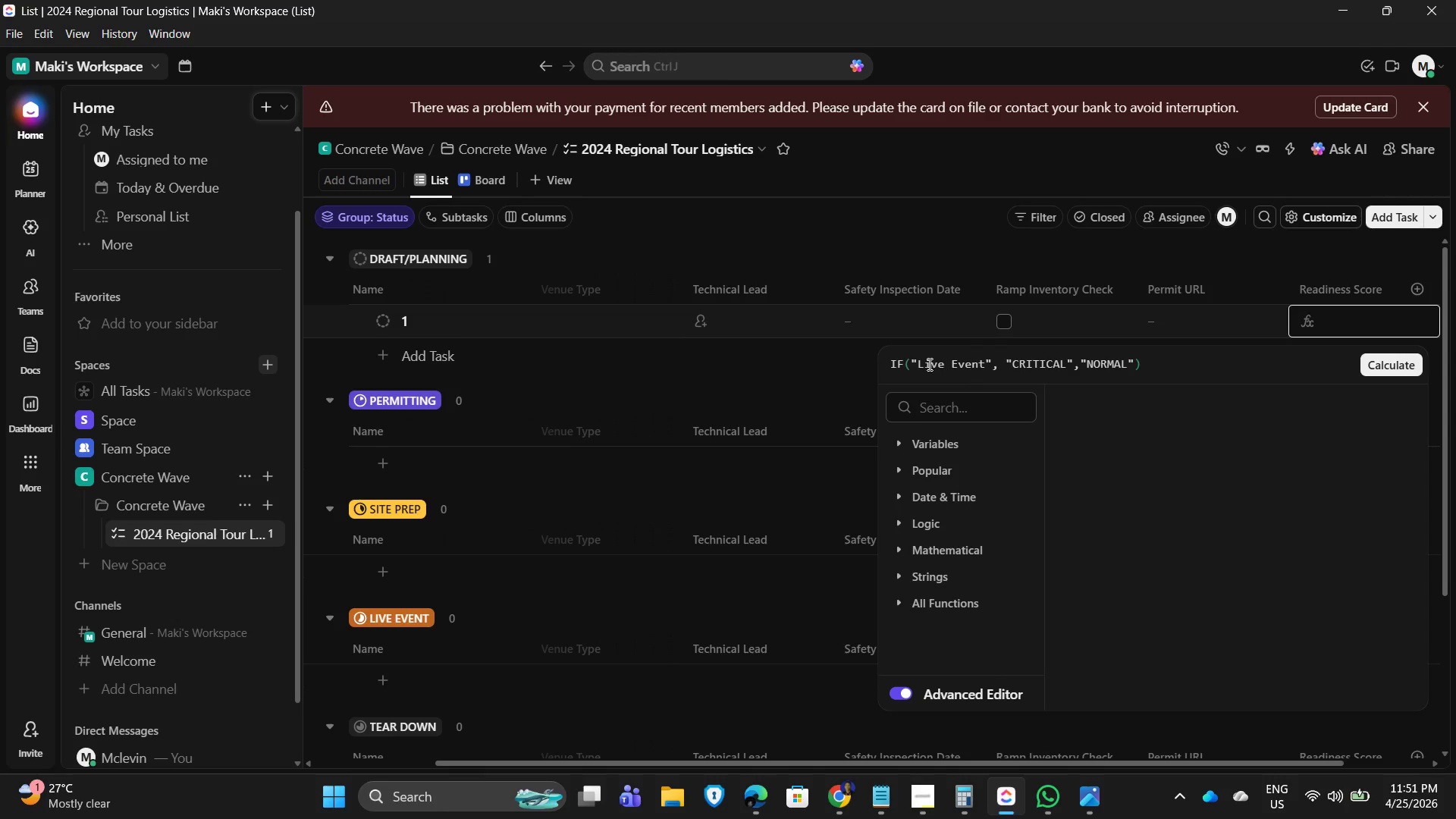 
 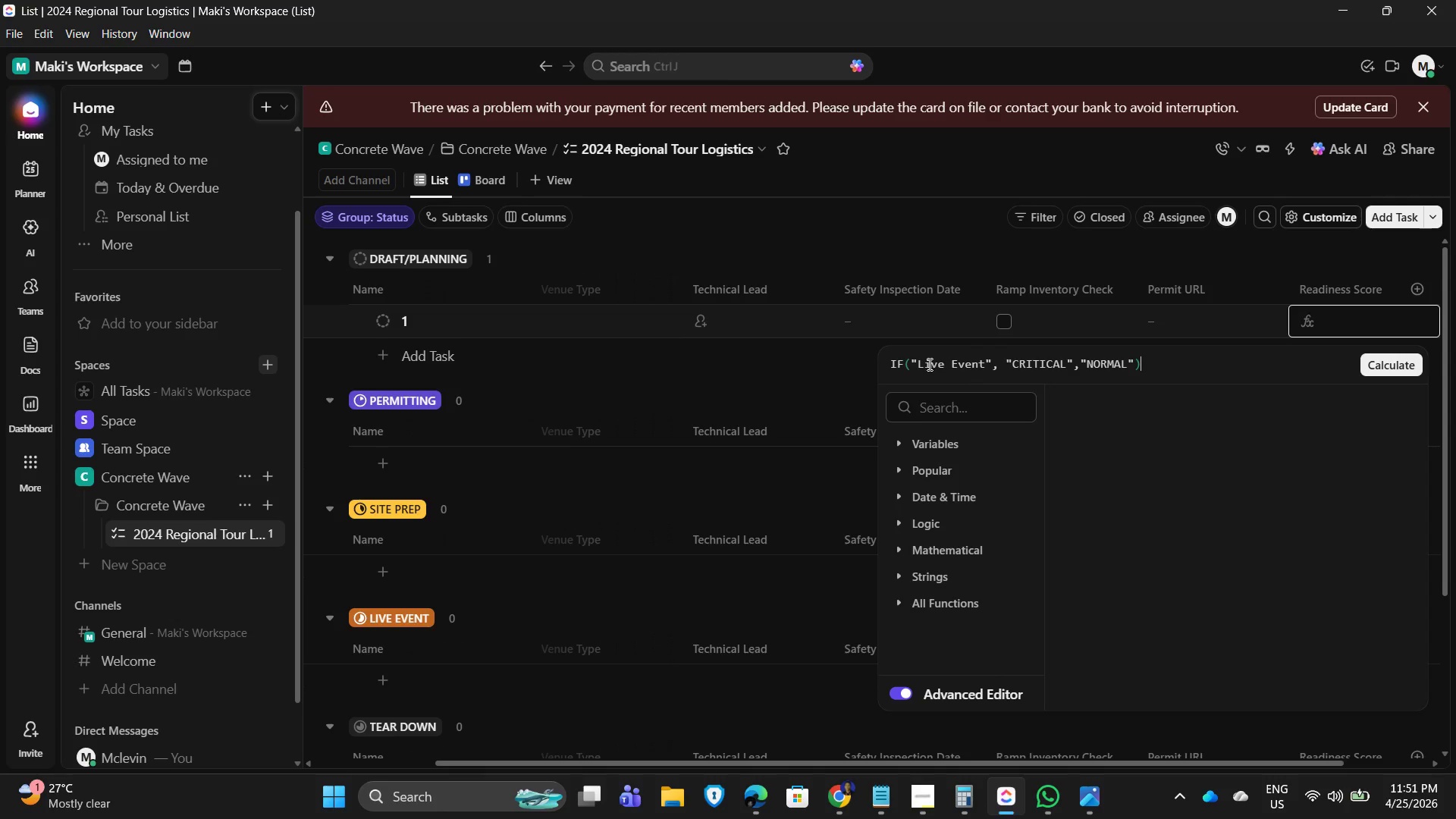 
key(Enter)
 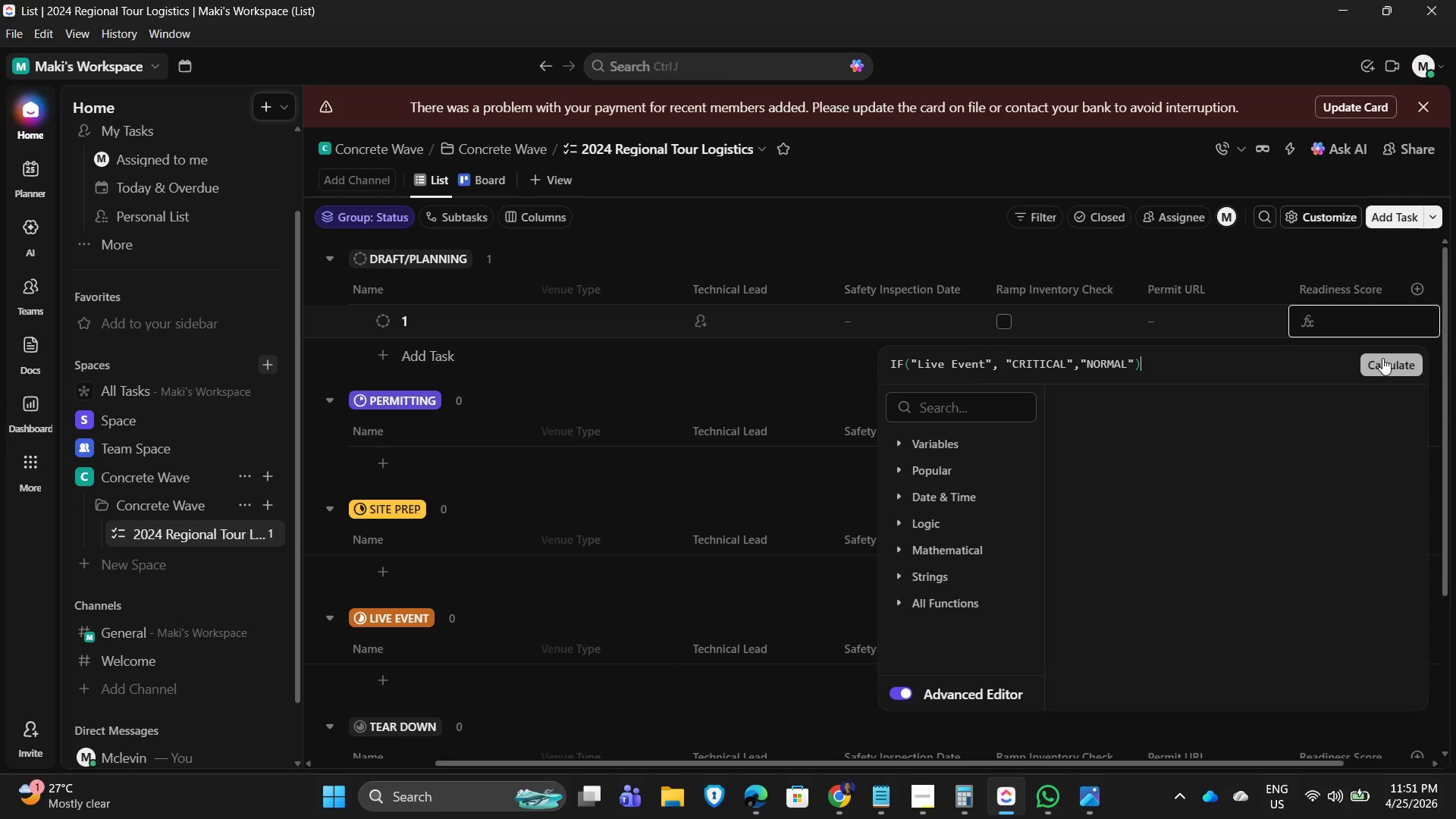 
left_click([1382, 358])
 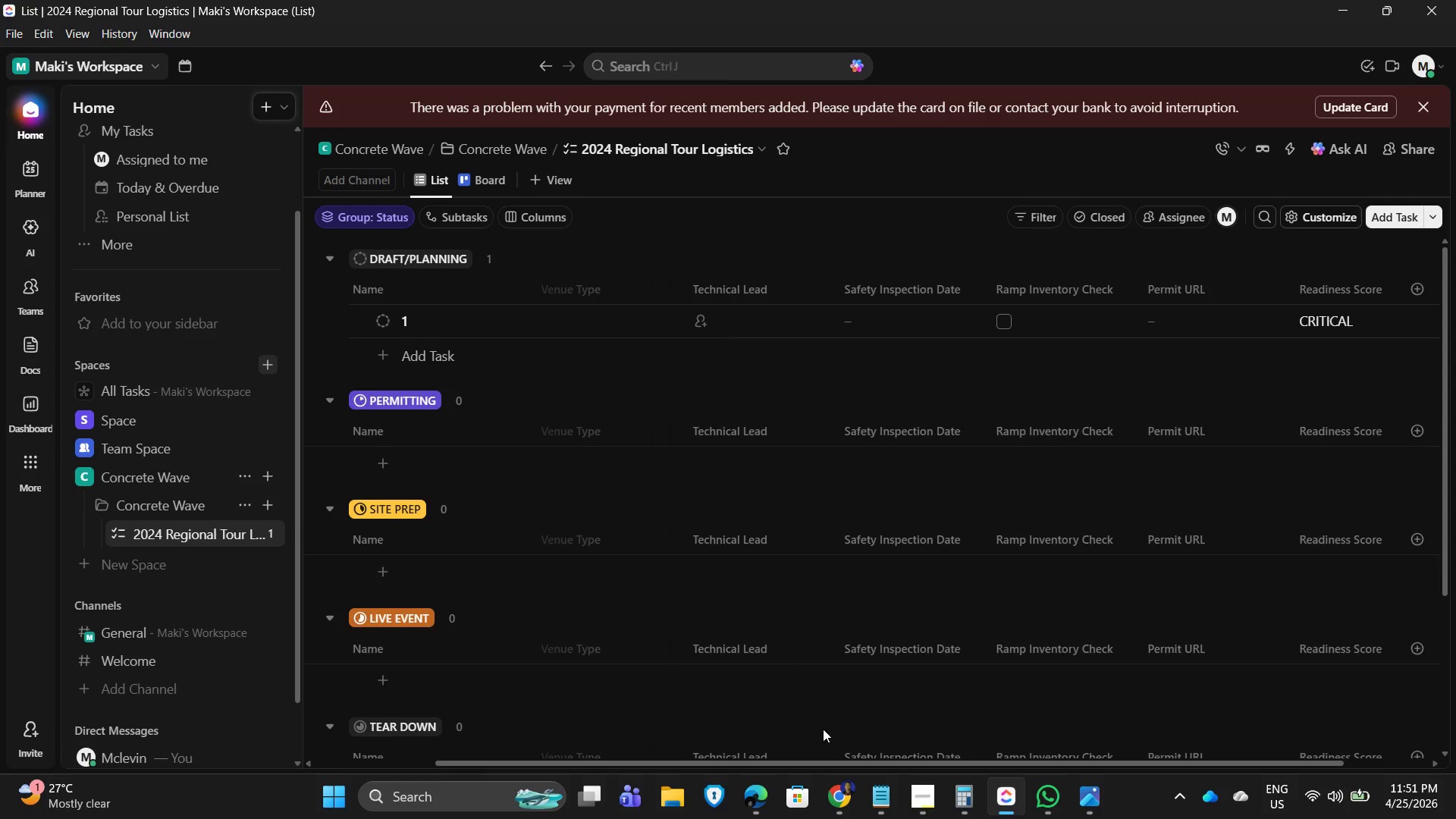 
left_click_drag(start_coordinate=[866, 760], to_coordinate=[897, 766])
 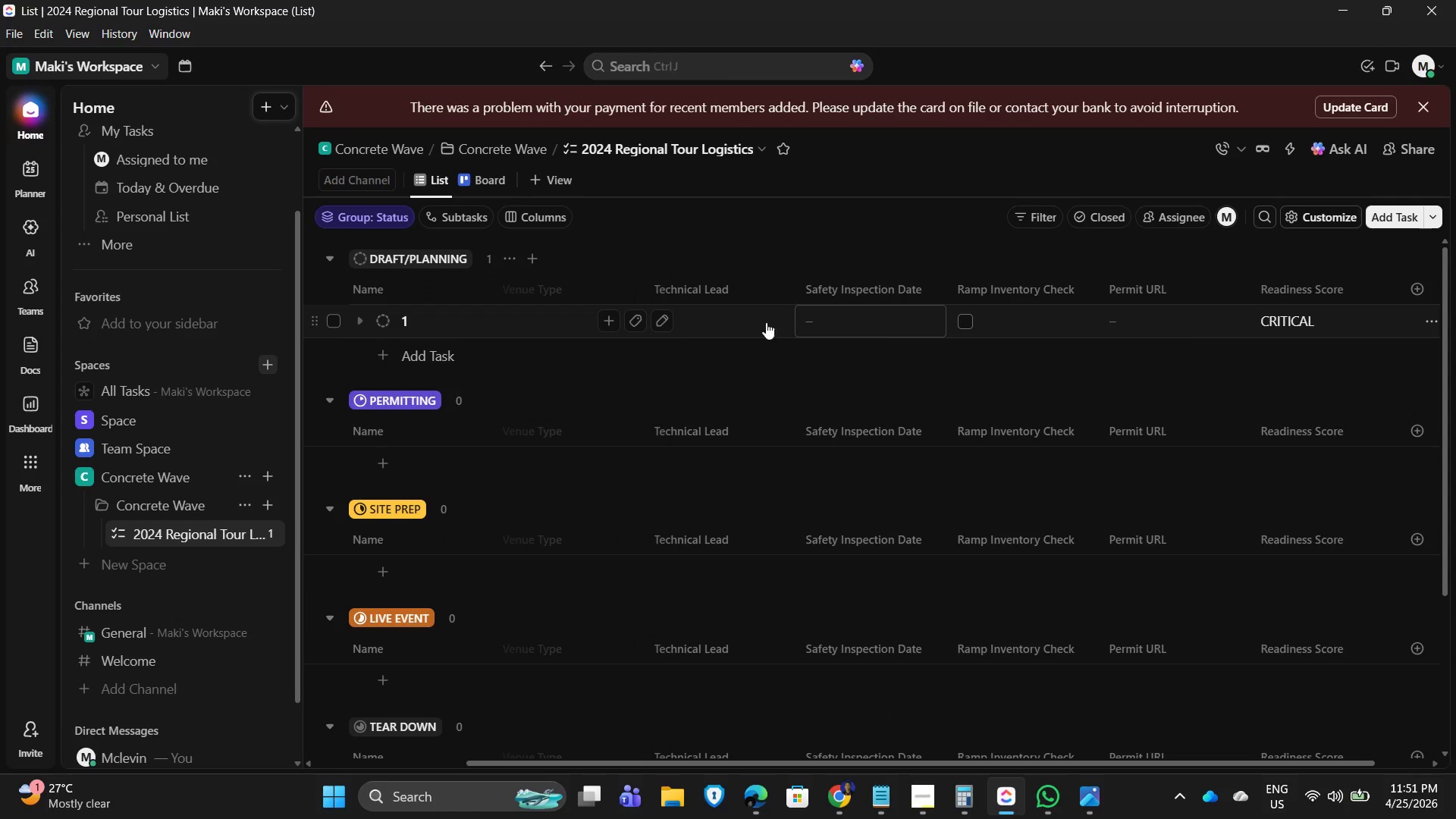 
wait(6.31)
 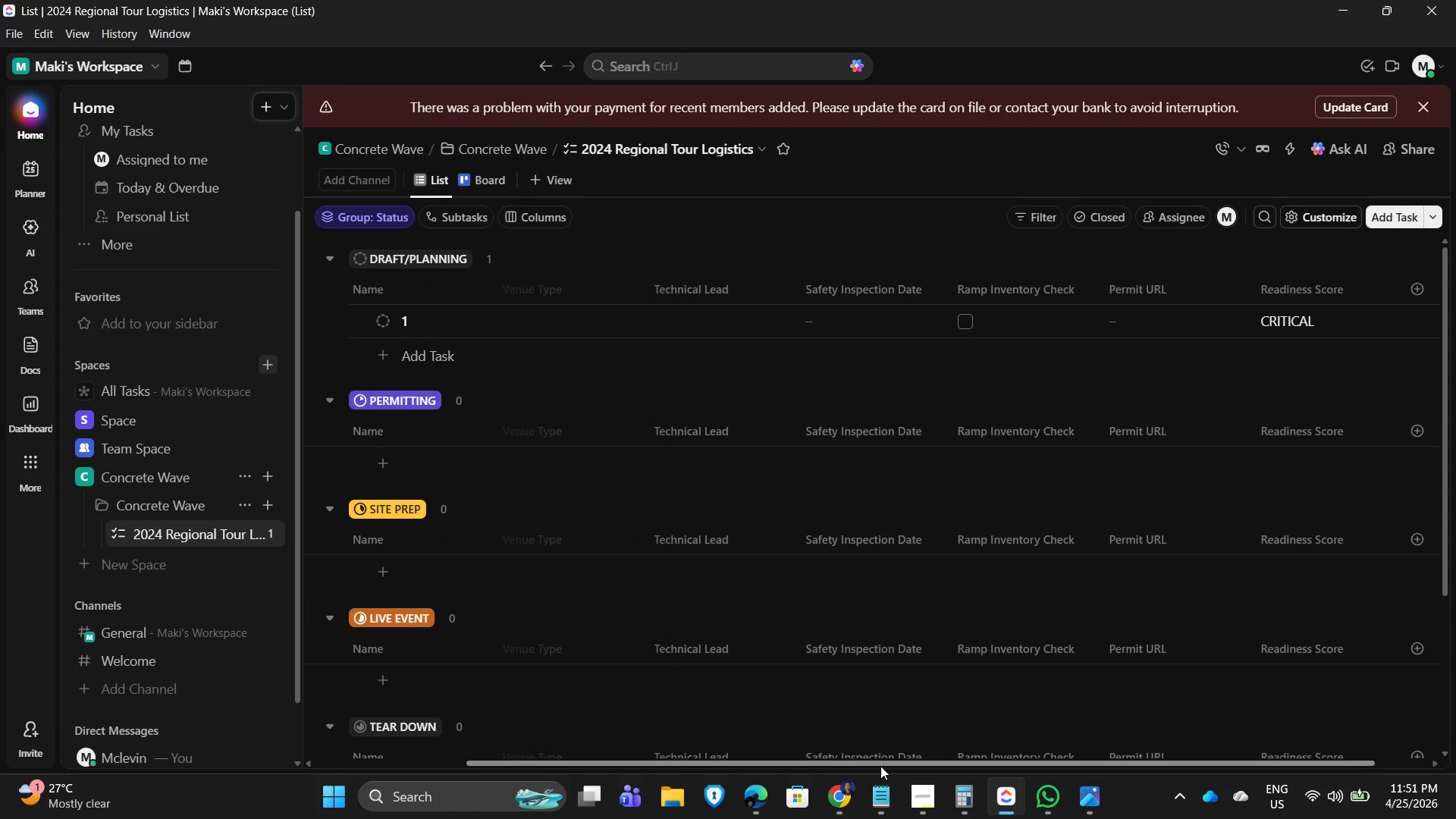 
left_click_drag(start_coordinate=[1065, 764], to_coordinate=[869, 759])
 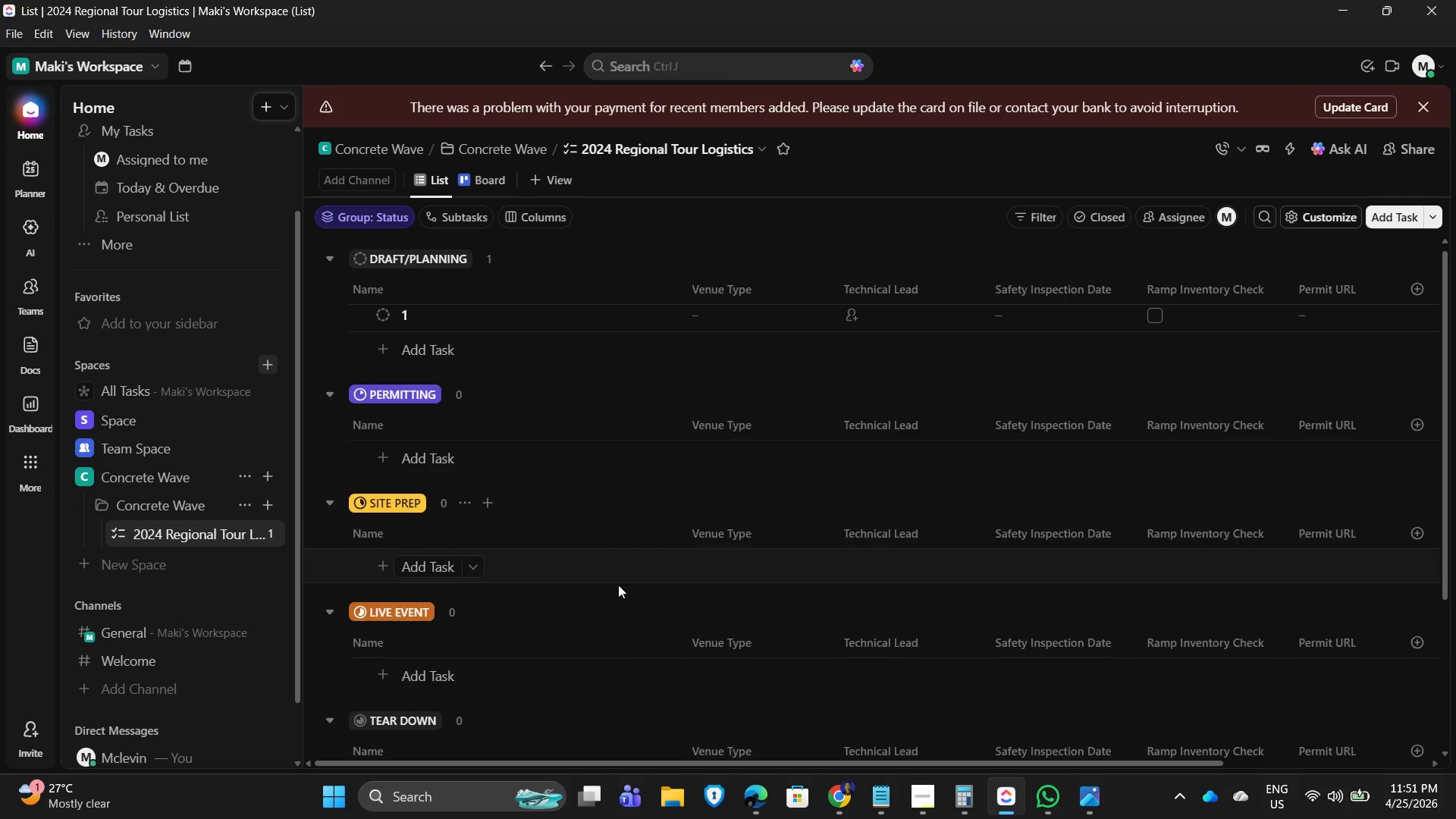 
scroll: coordinate [620, 585], scroll_direction: down, amount: 1.0
 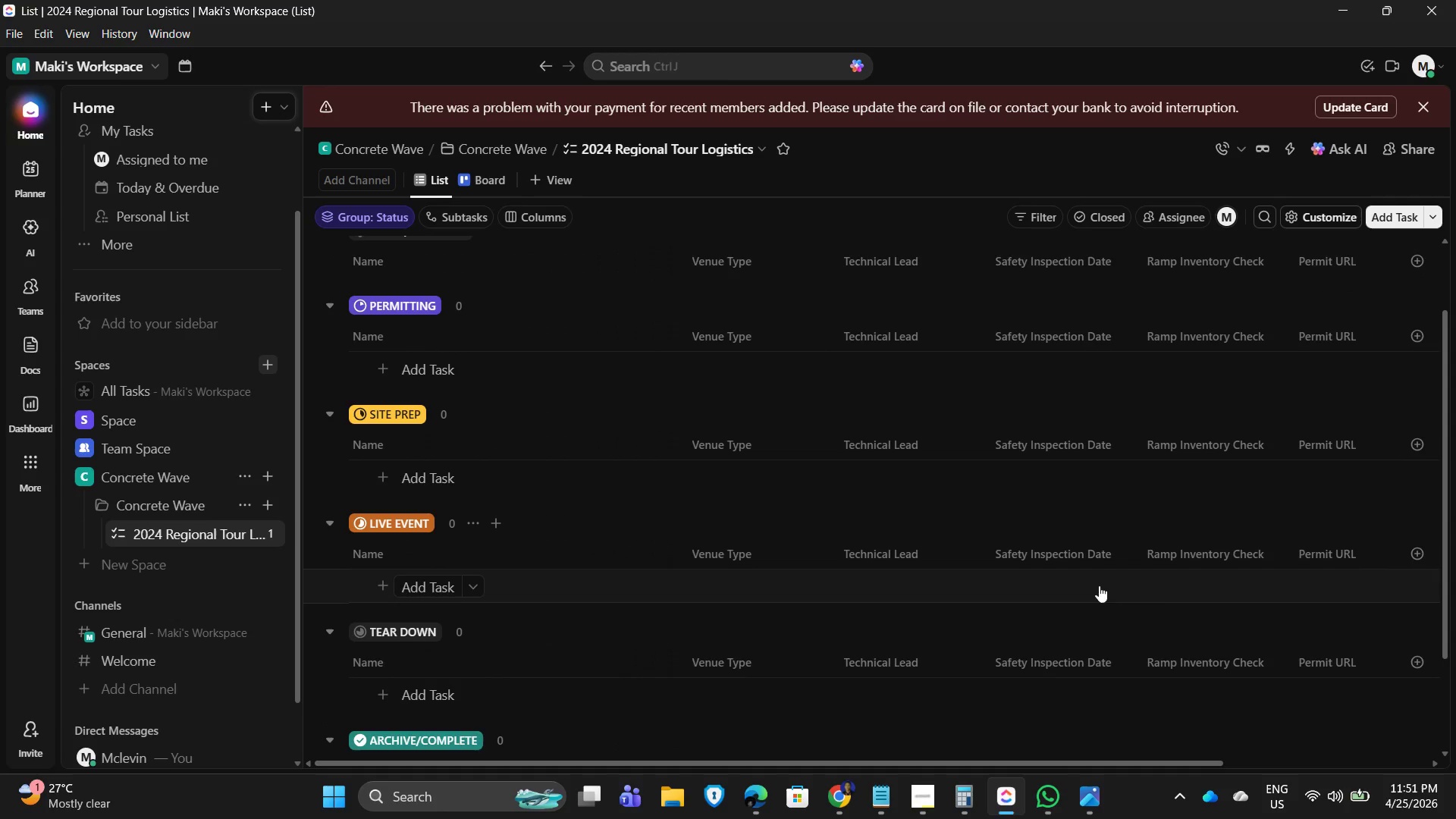 
scroll: coordinate [1156, 592], scroll_direction: up, amount: 2.0
 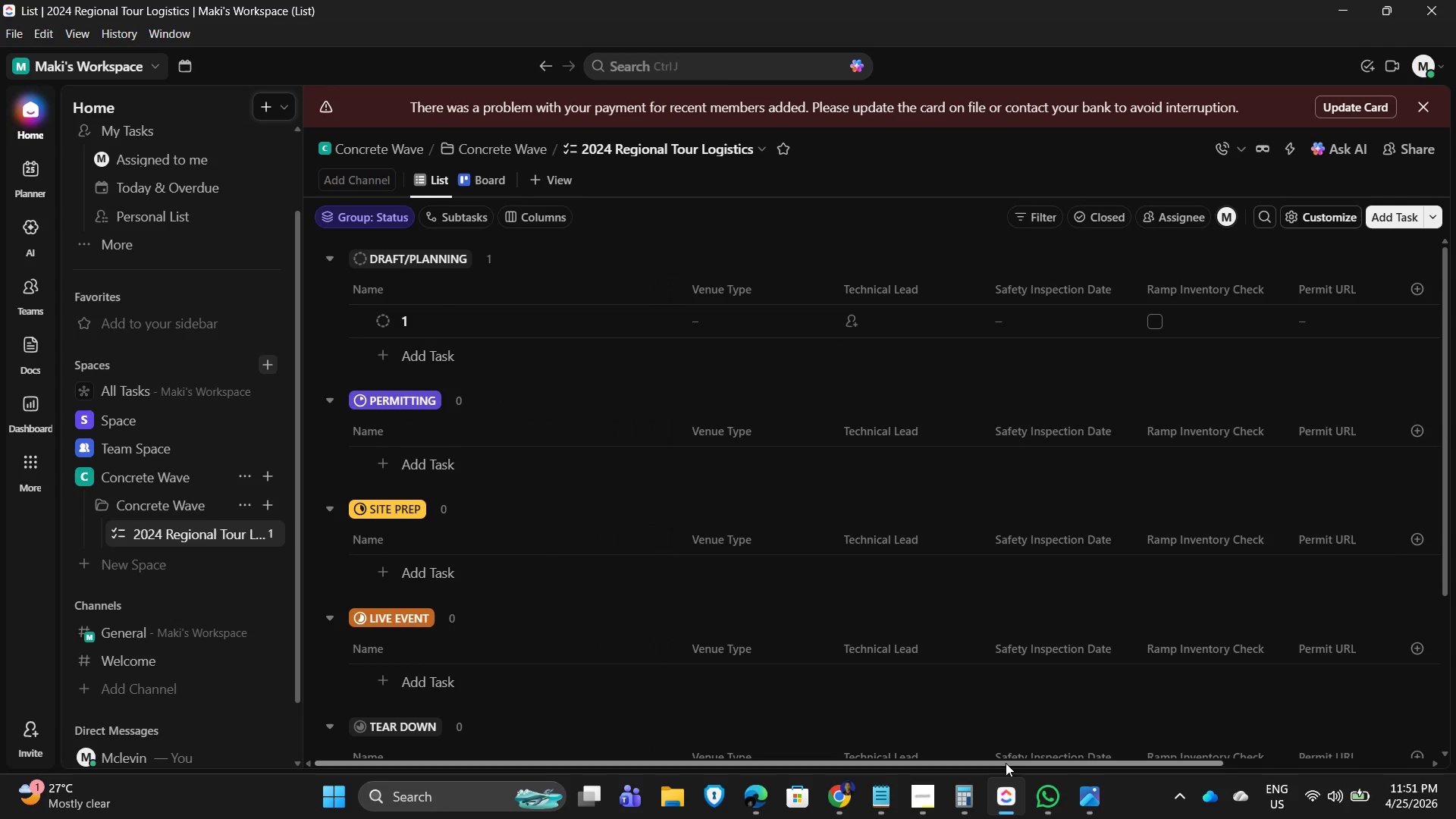 
left_click_drag(start_coordinate=[998, 763], to_coordinate=[1225, 767])
 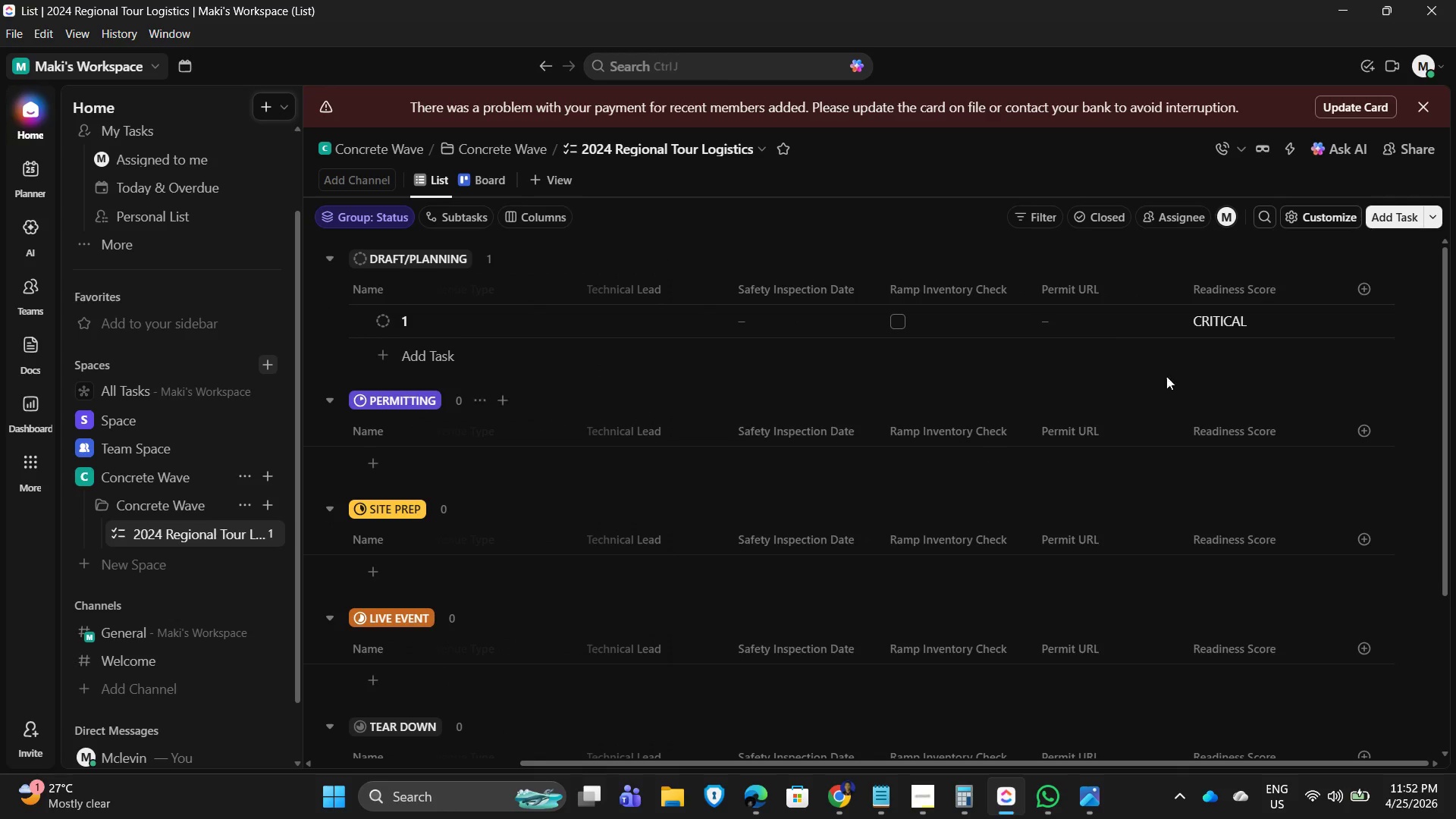 
mouse_move([1242, 313])
 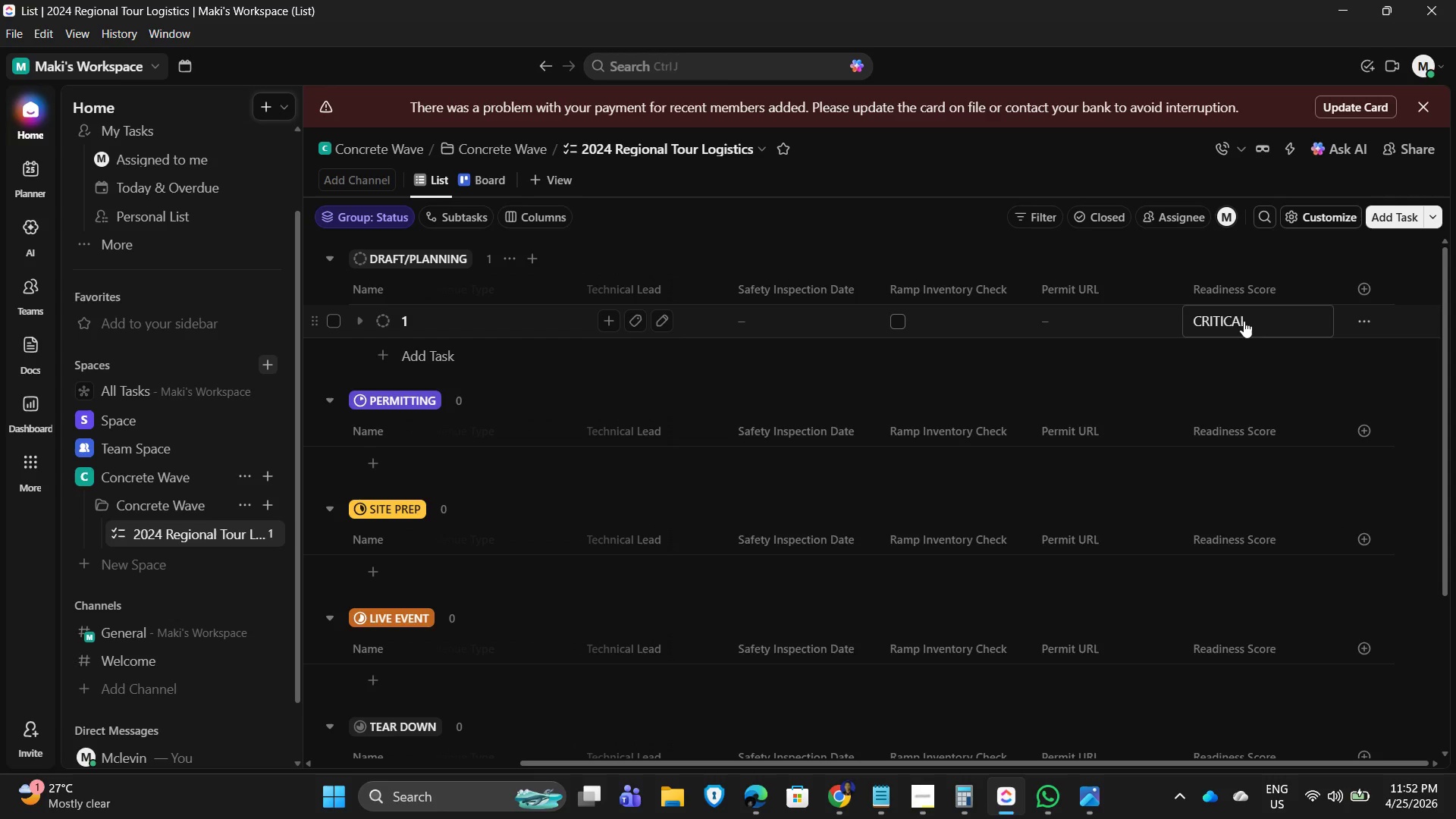 
left_click([1242, 321])
 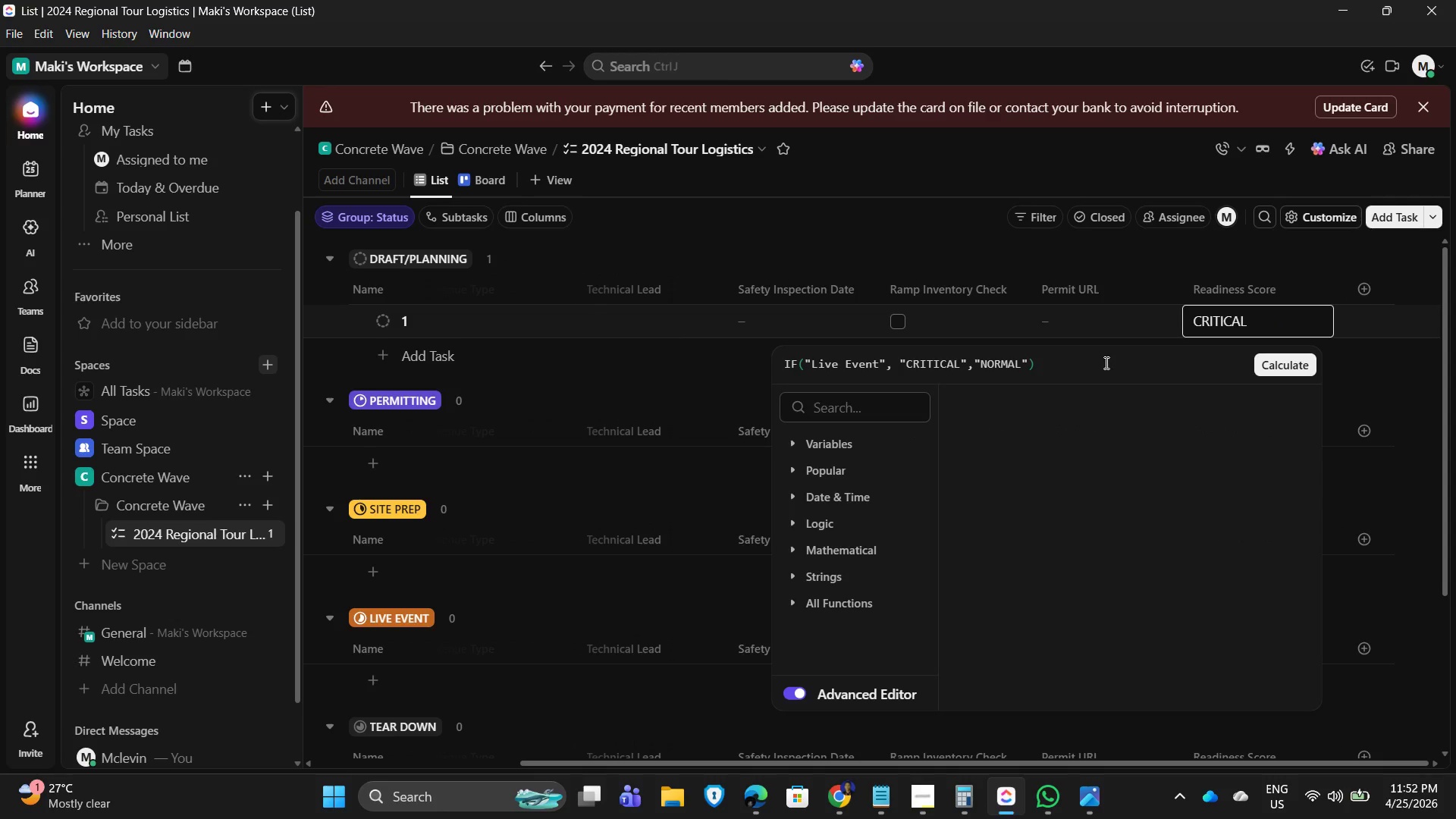 
left_click_drag(start_coordinate=[1075, 371], to_coordinate=[782, 354])
 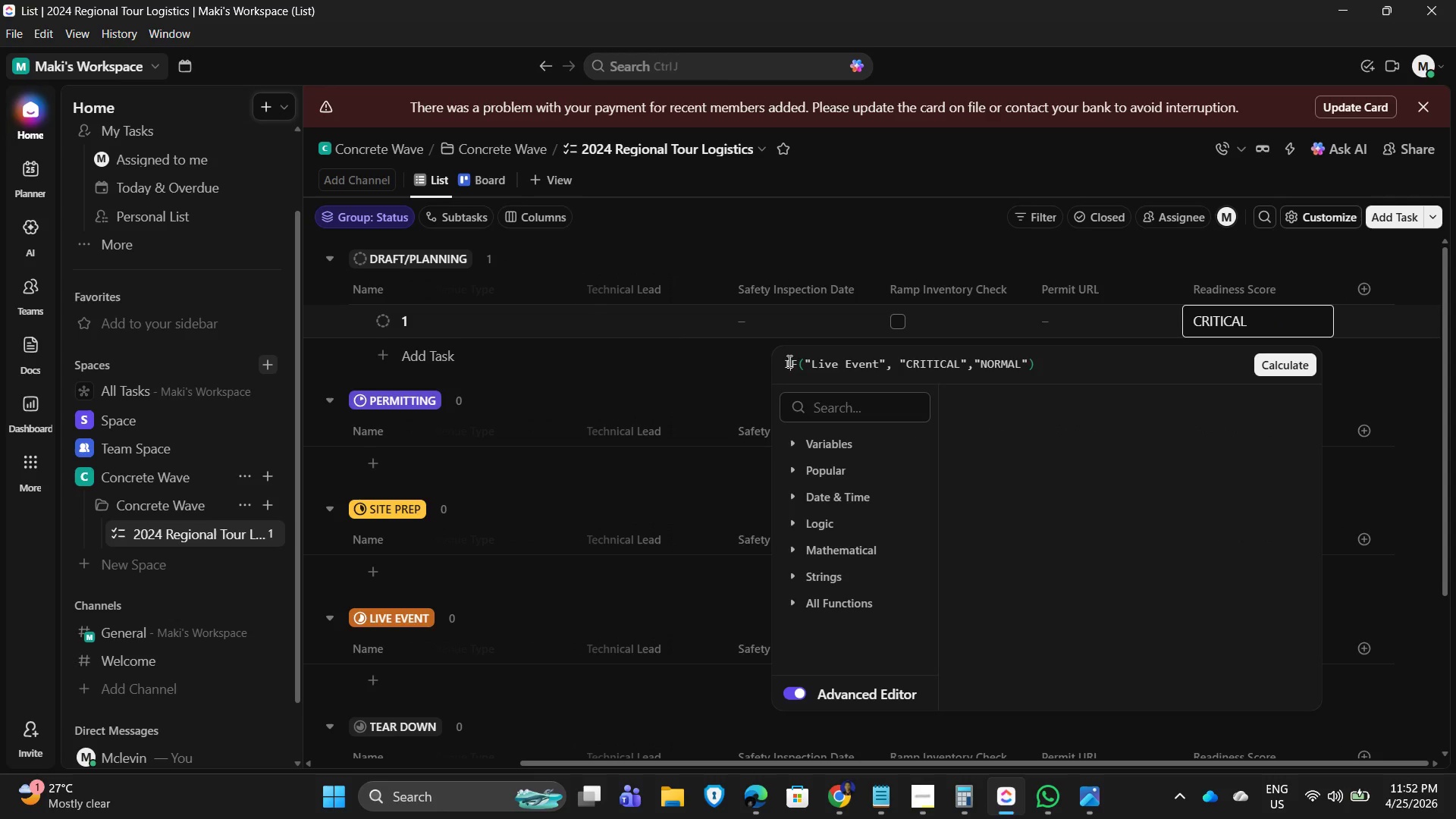 
left_click([788, 361])
 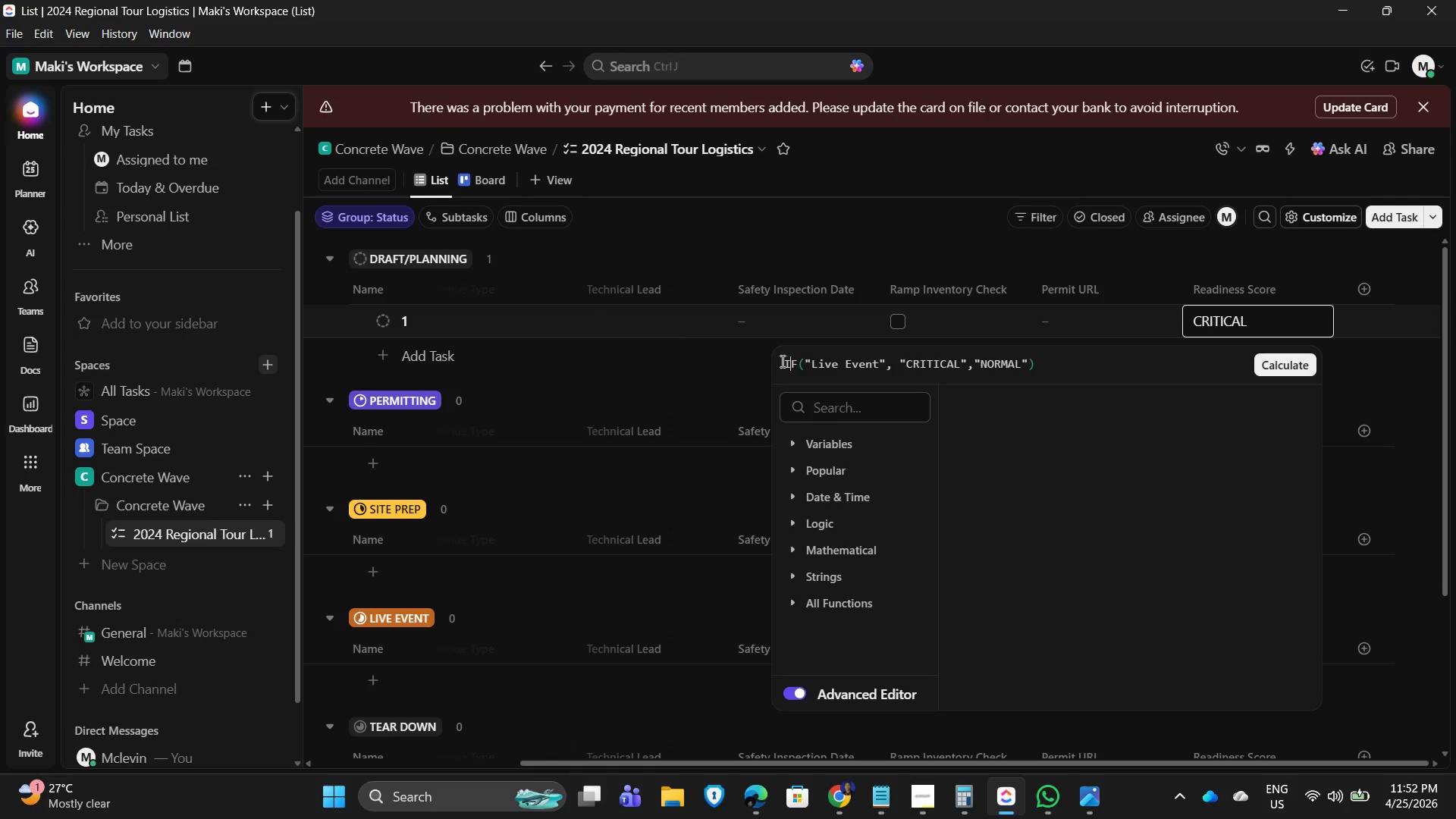 
left_click_drag(start_coordinate=[781, 361], to_coordinate=[999, 373])
 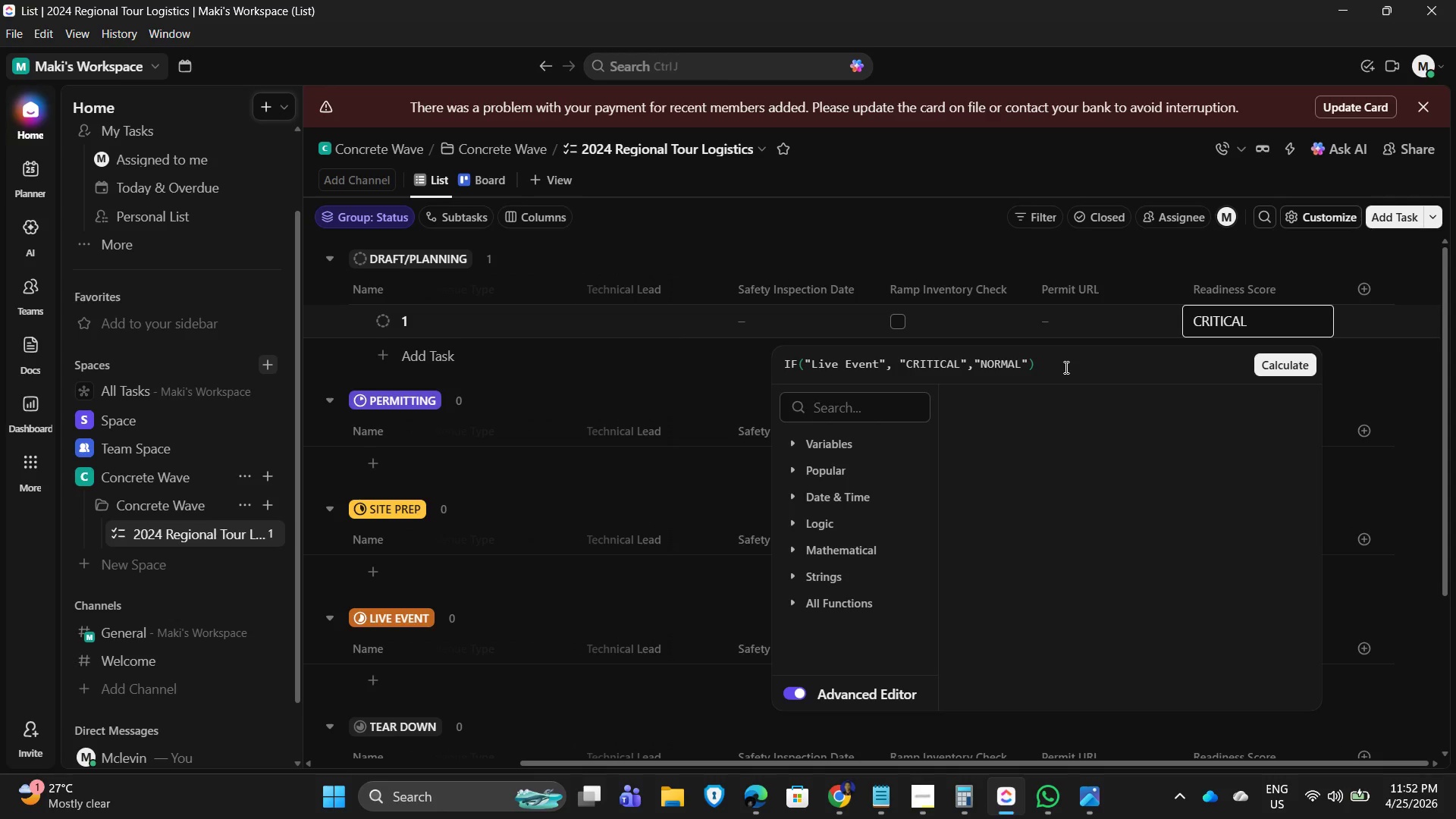 
left_click([1065, 367])
 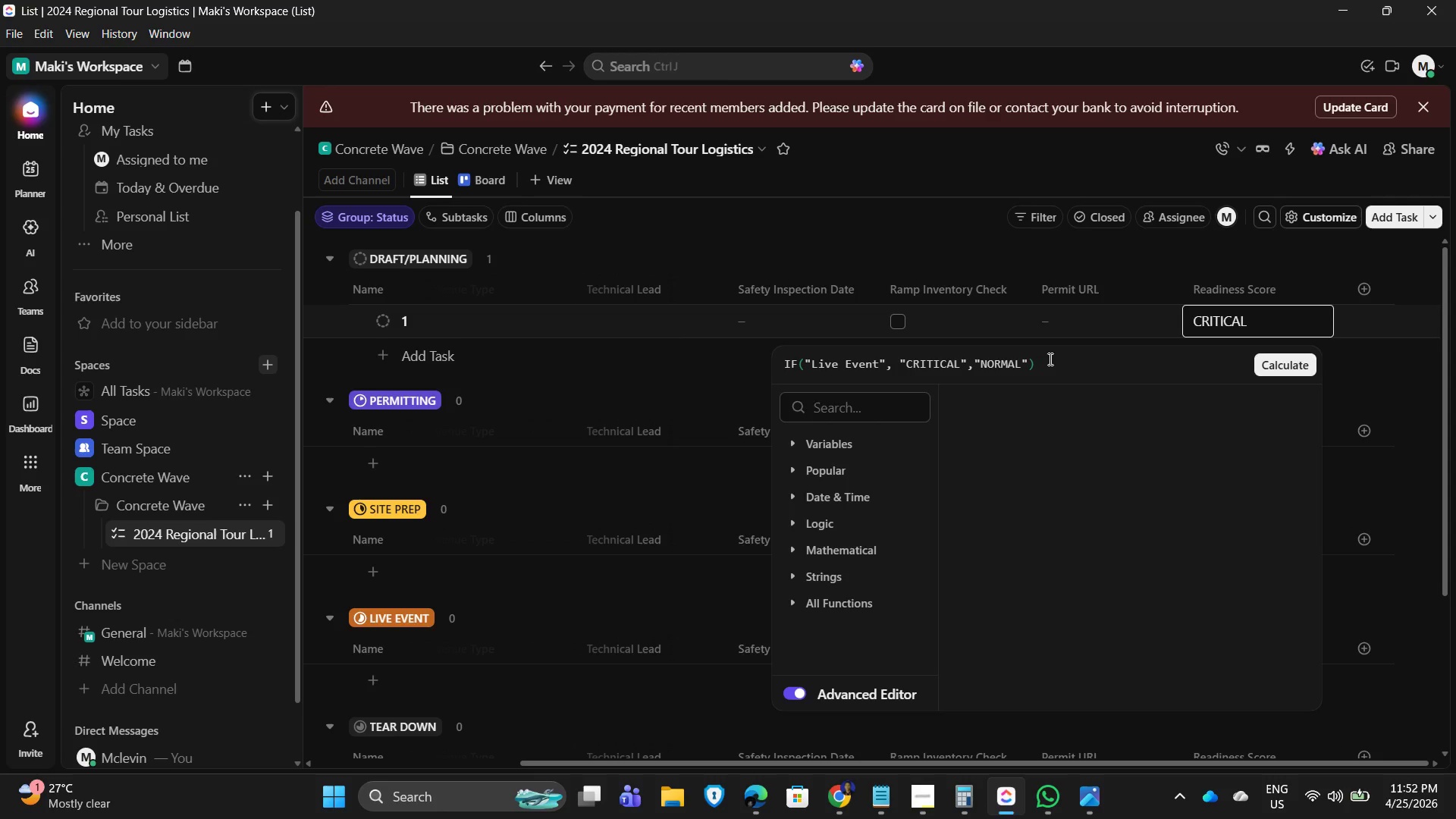 
key(Control+A)
 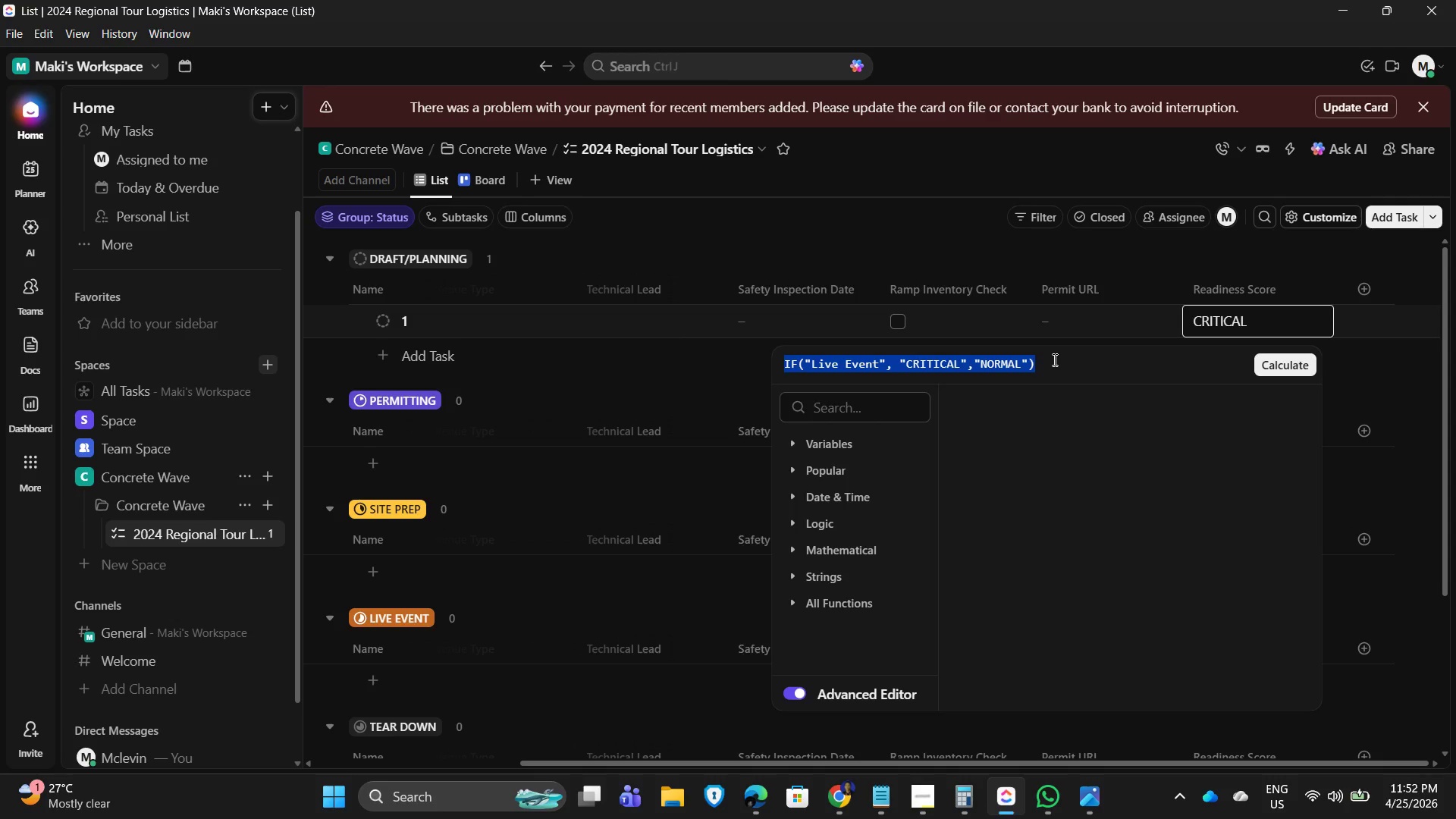 
key(Control+X)
 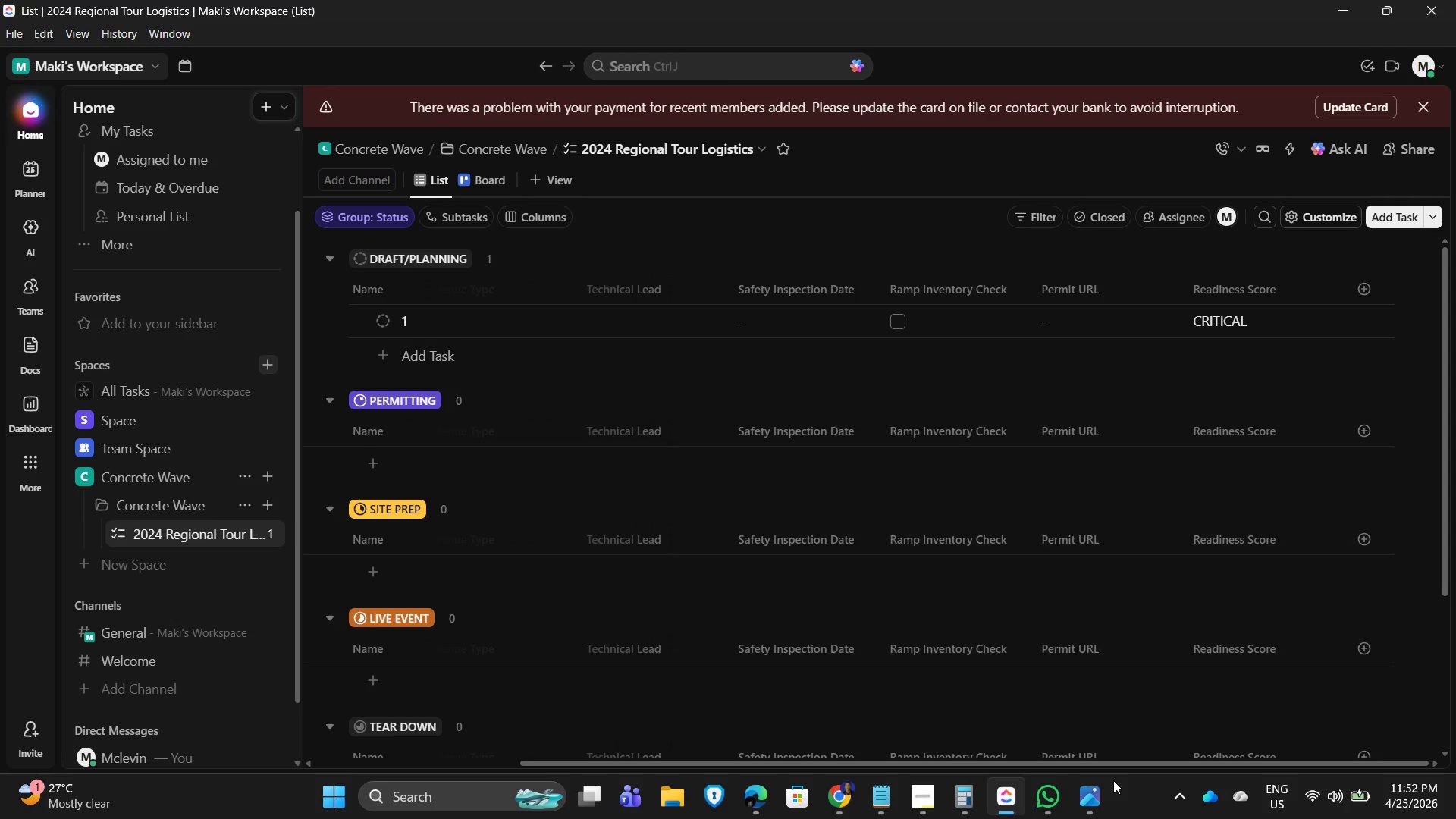 
wait(15.53)
 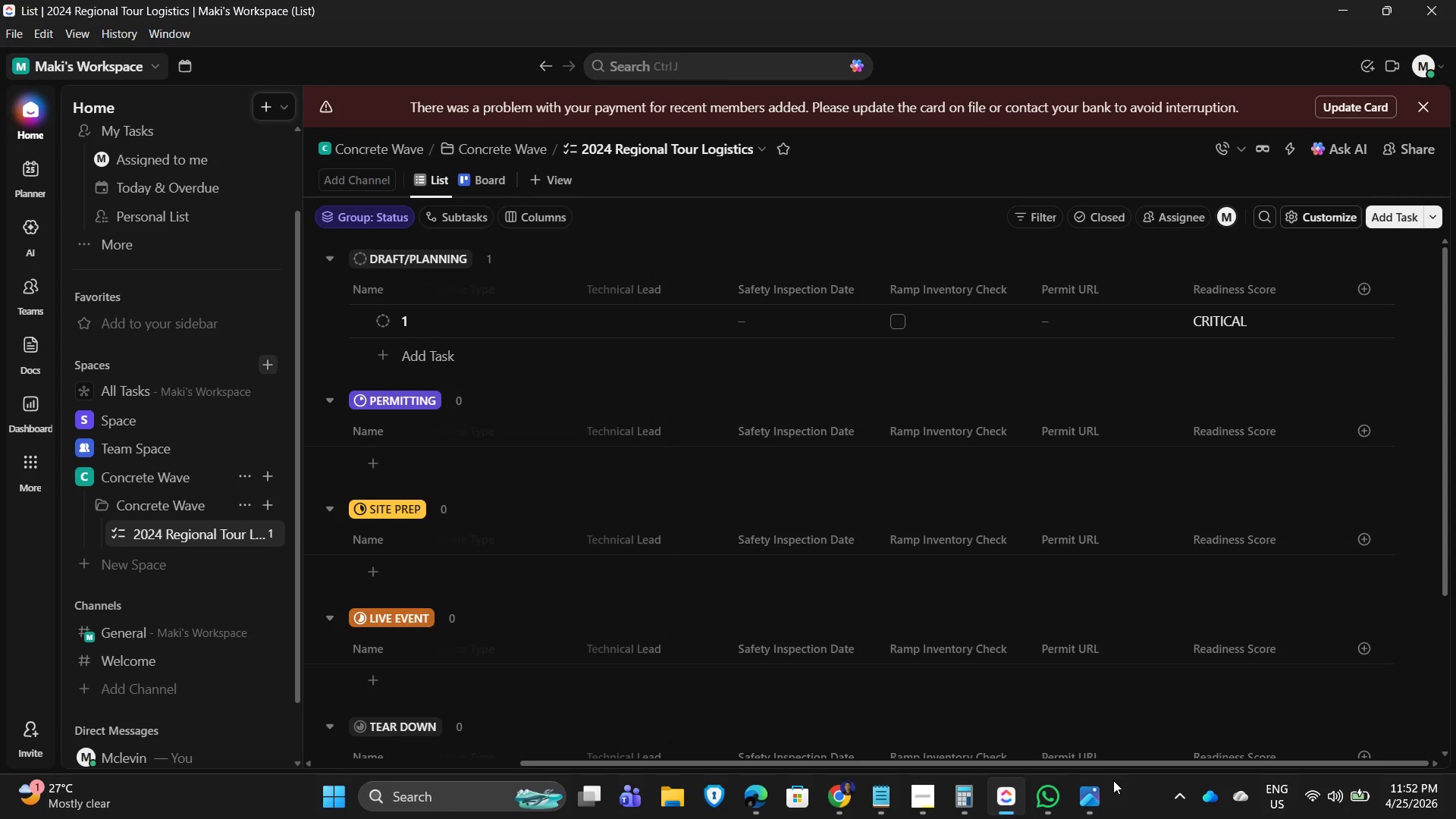 
left_click_drag(start_coordinate=[1222, 331], to_coordinate=[1226, 331])
 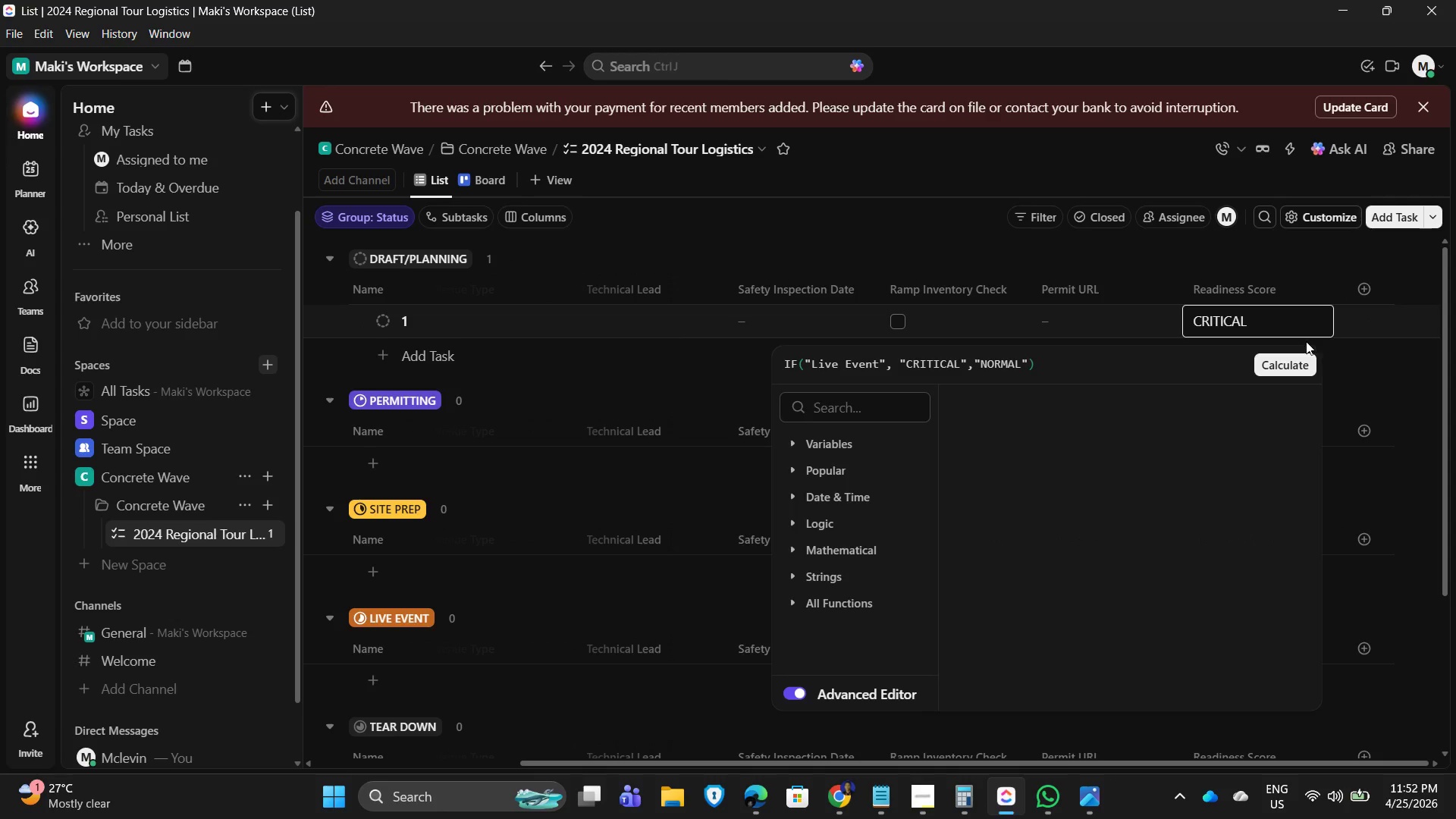 
left_click([1374, 315])
 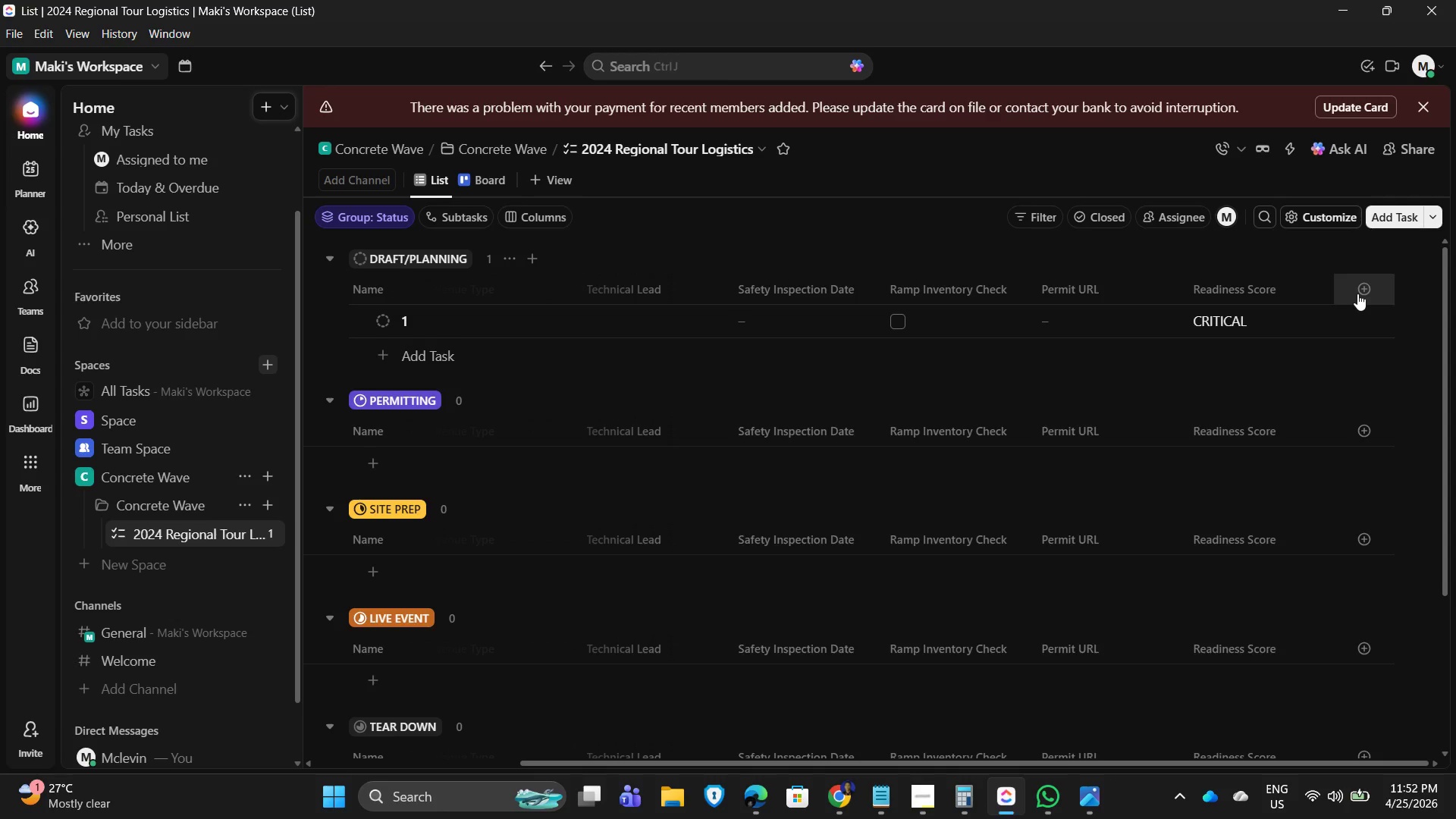 
left_click([1357, 293])
 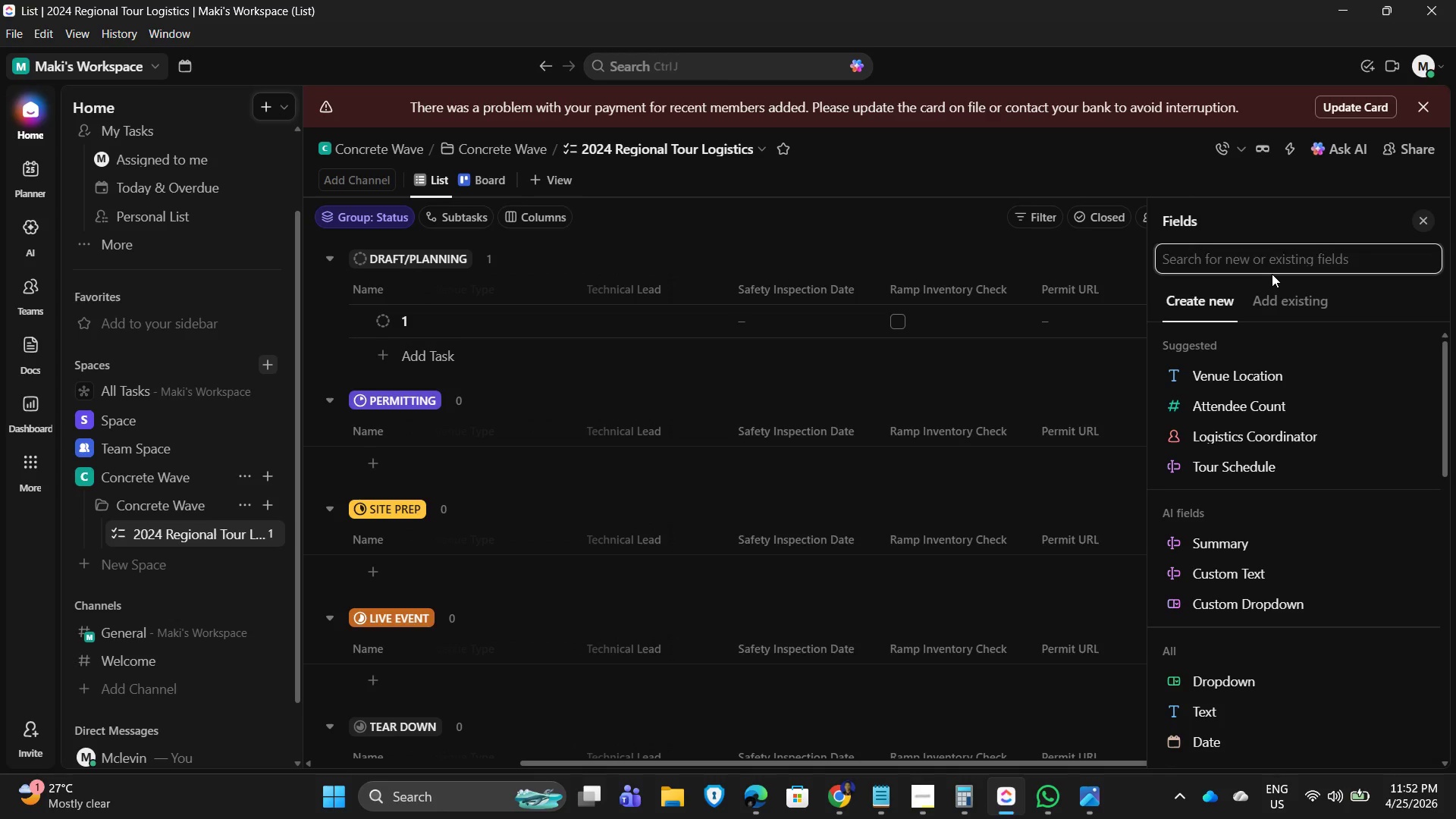 
type(DROMPWON)
 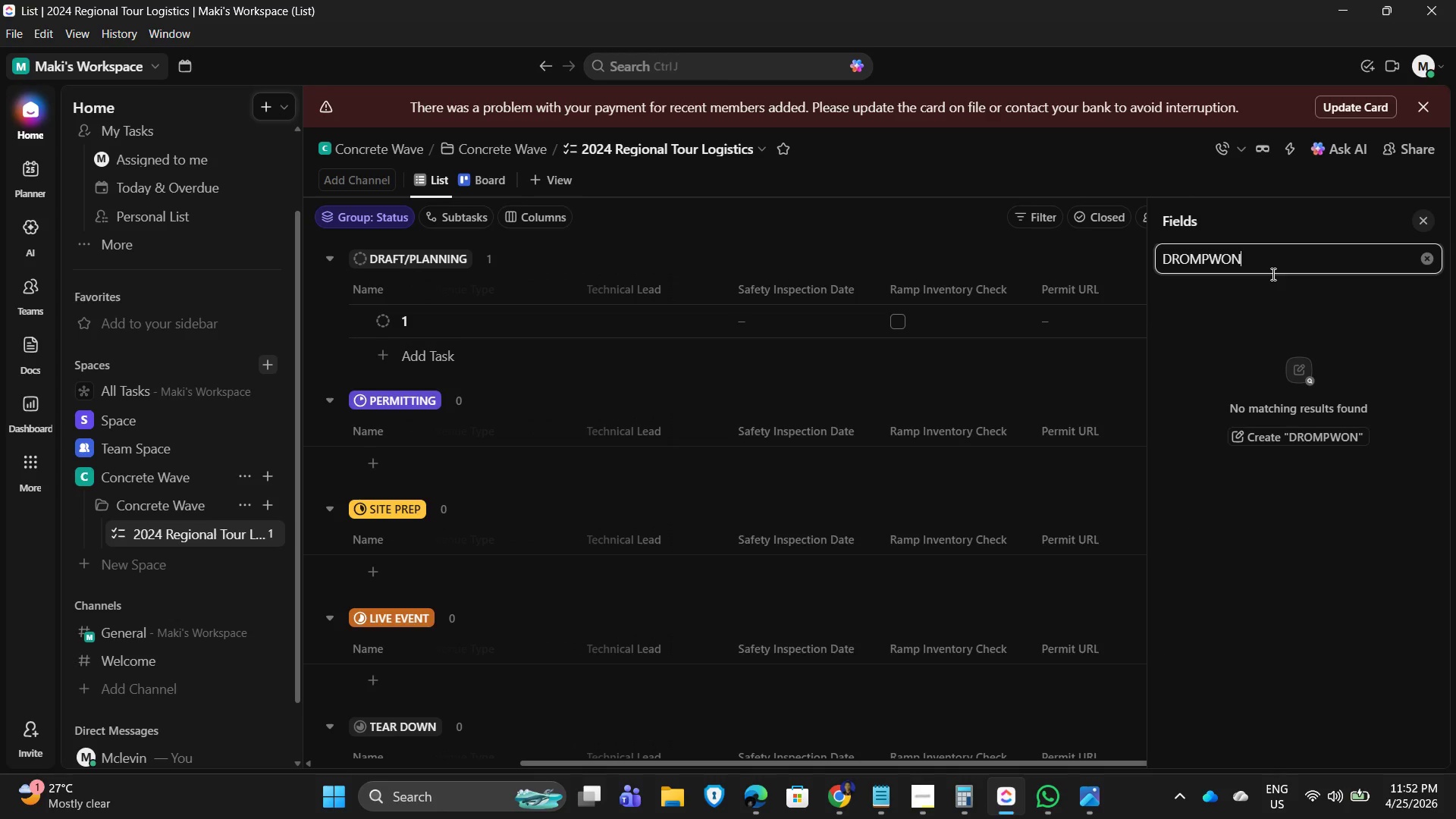 
key(Enter)
 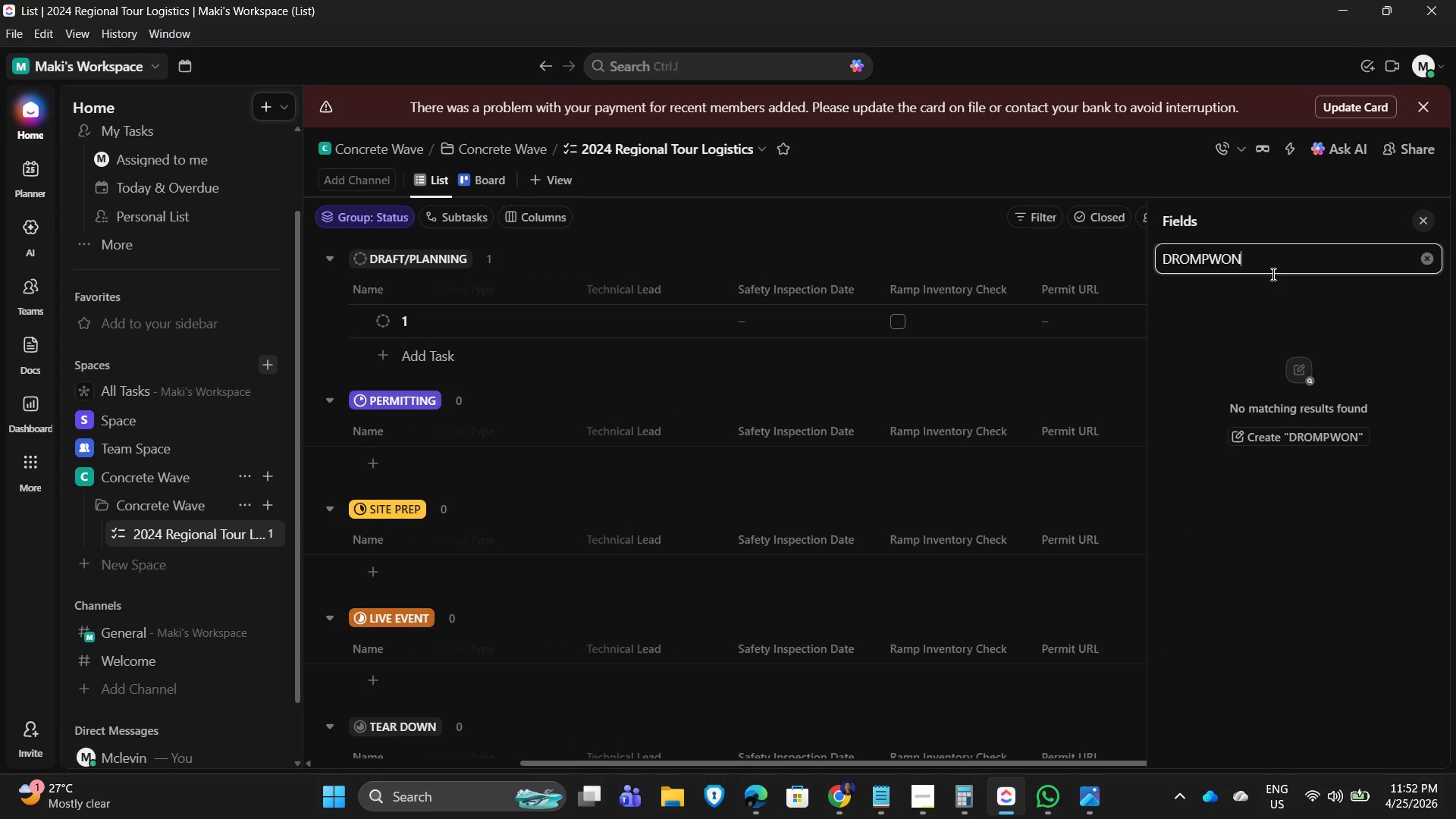 
key(Backspace)
 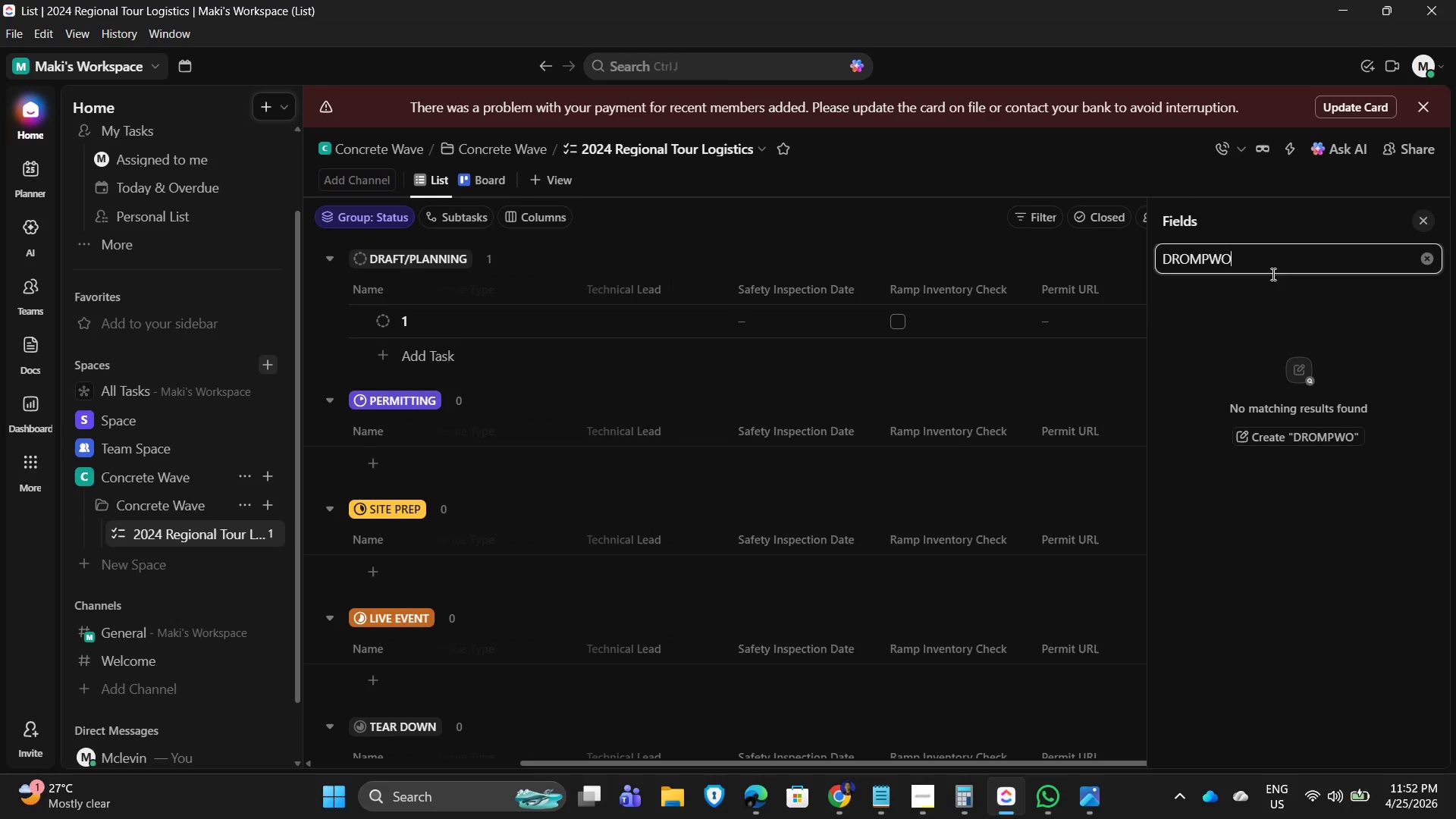 
key(Backspace)
 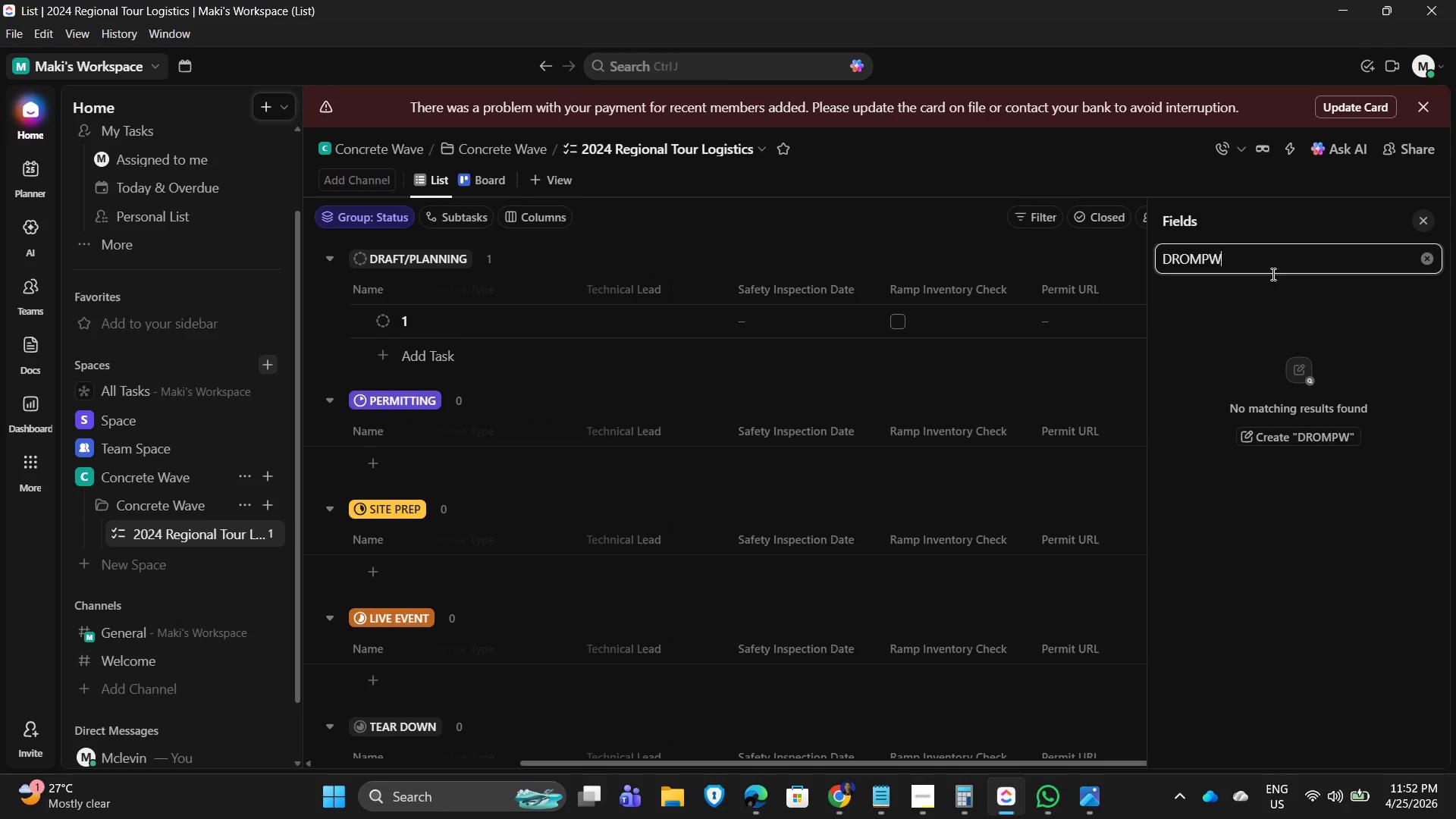 
key(Backspace)
 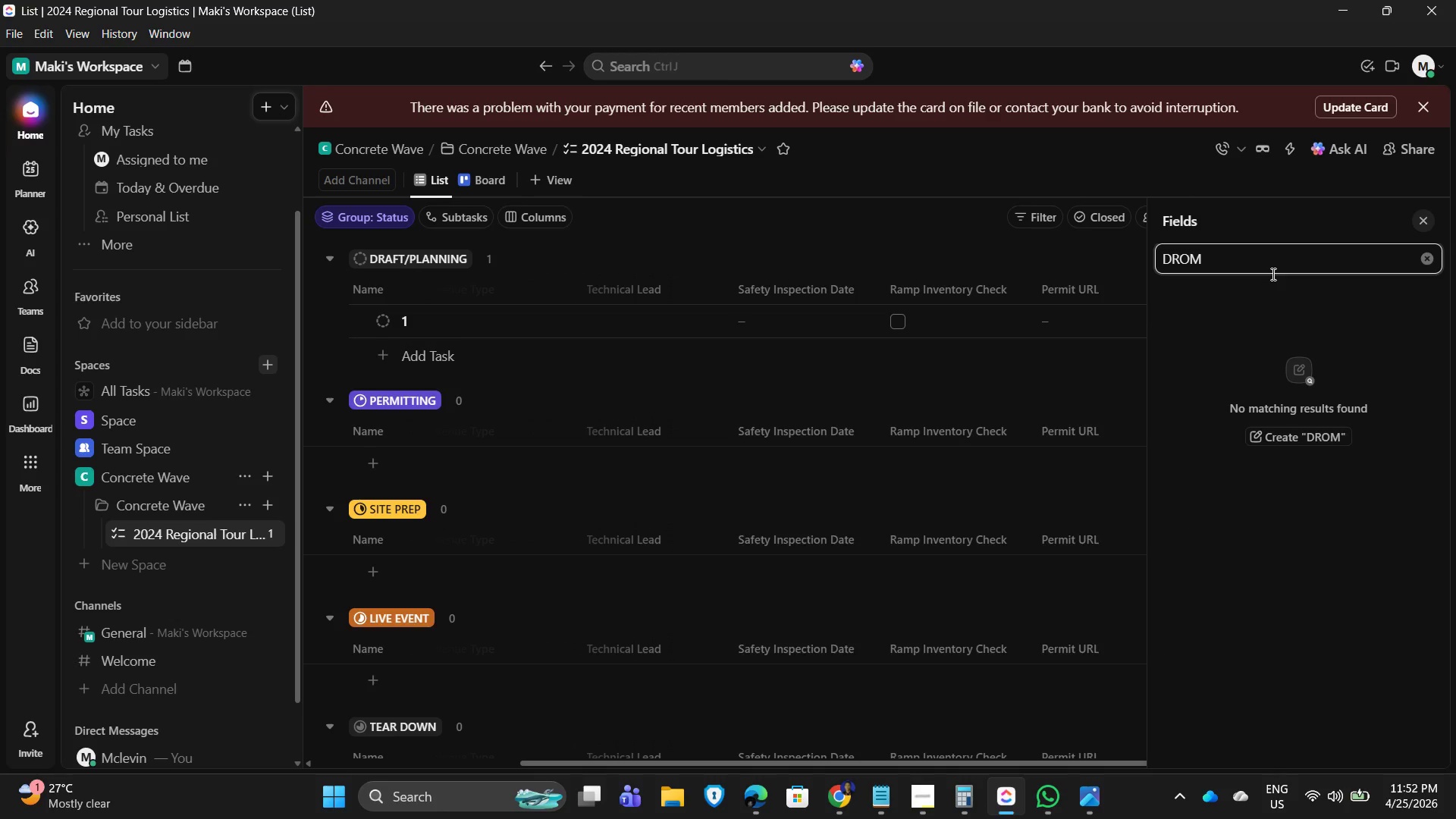 
key(Backspace)
 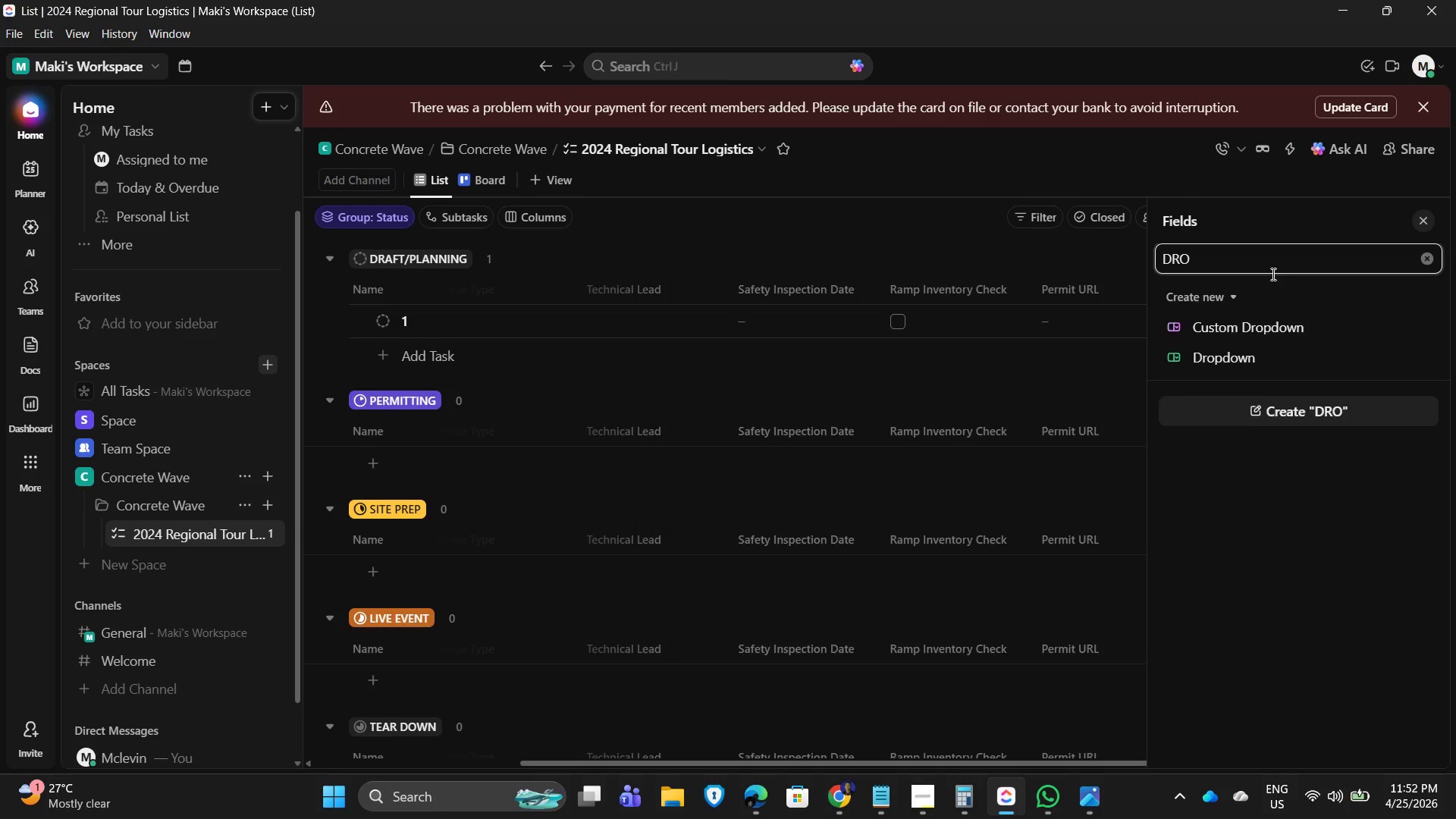 
key(Backspace)
 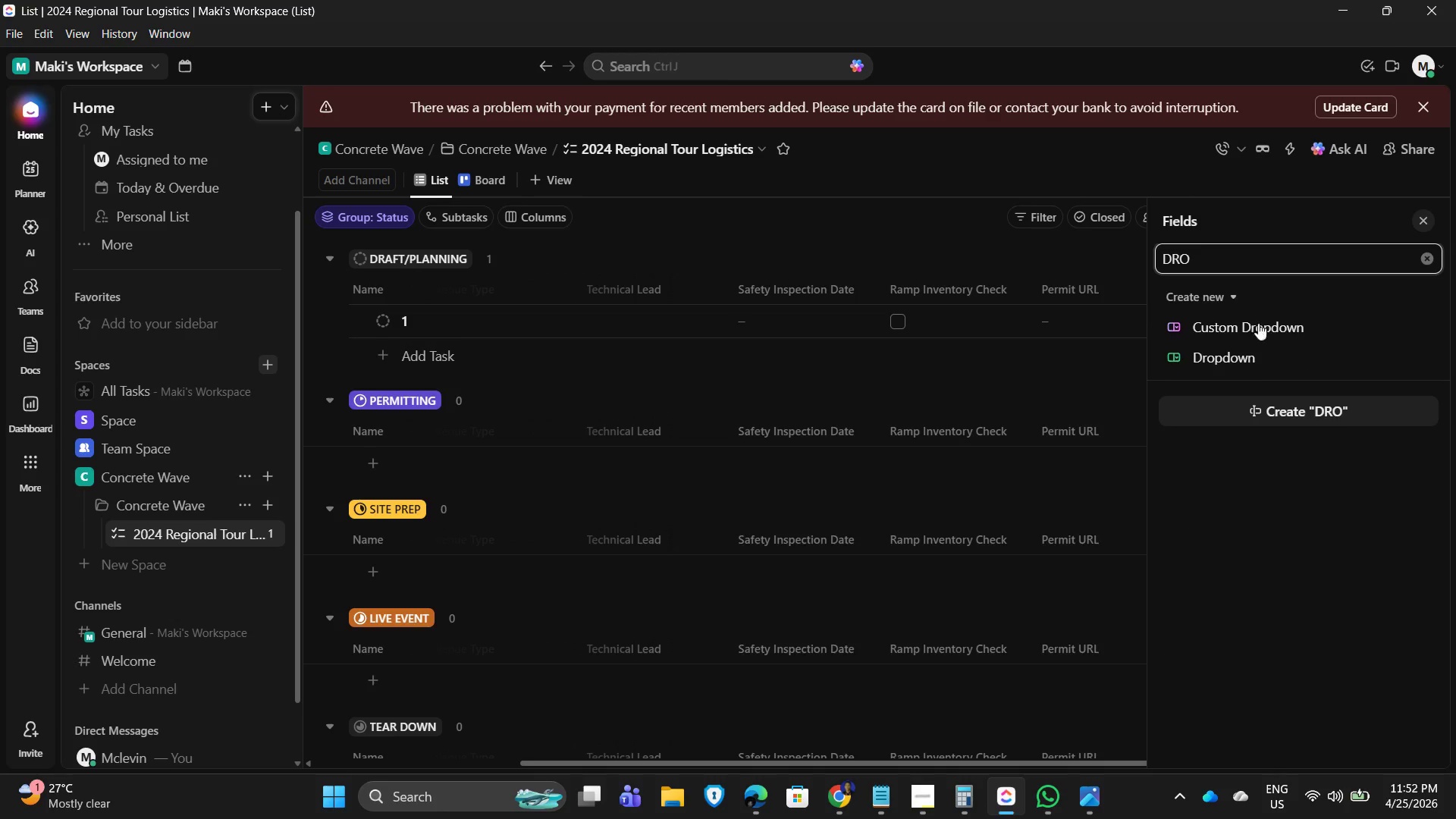 
left_click([1248, 352])
 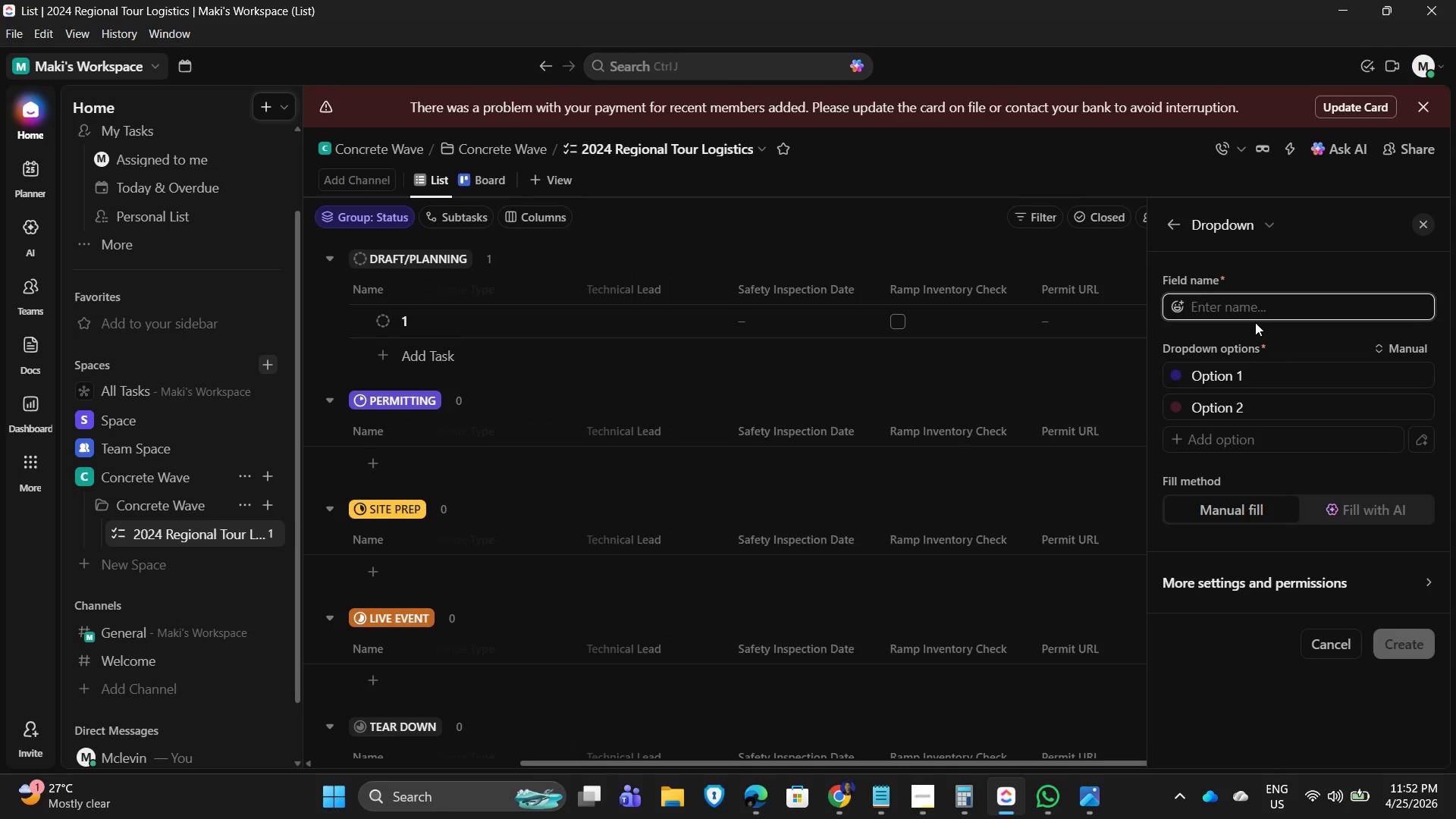 
type(rIS)
key(Backspace)
key(Backspace)
key(Backspace)
key(Backspace)
type(Risk Level)
 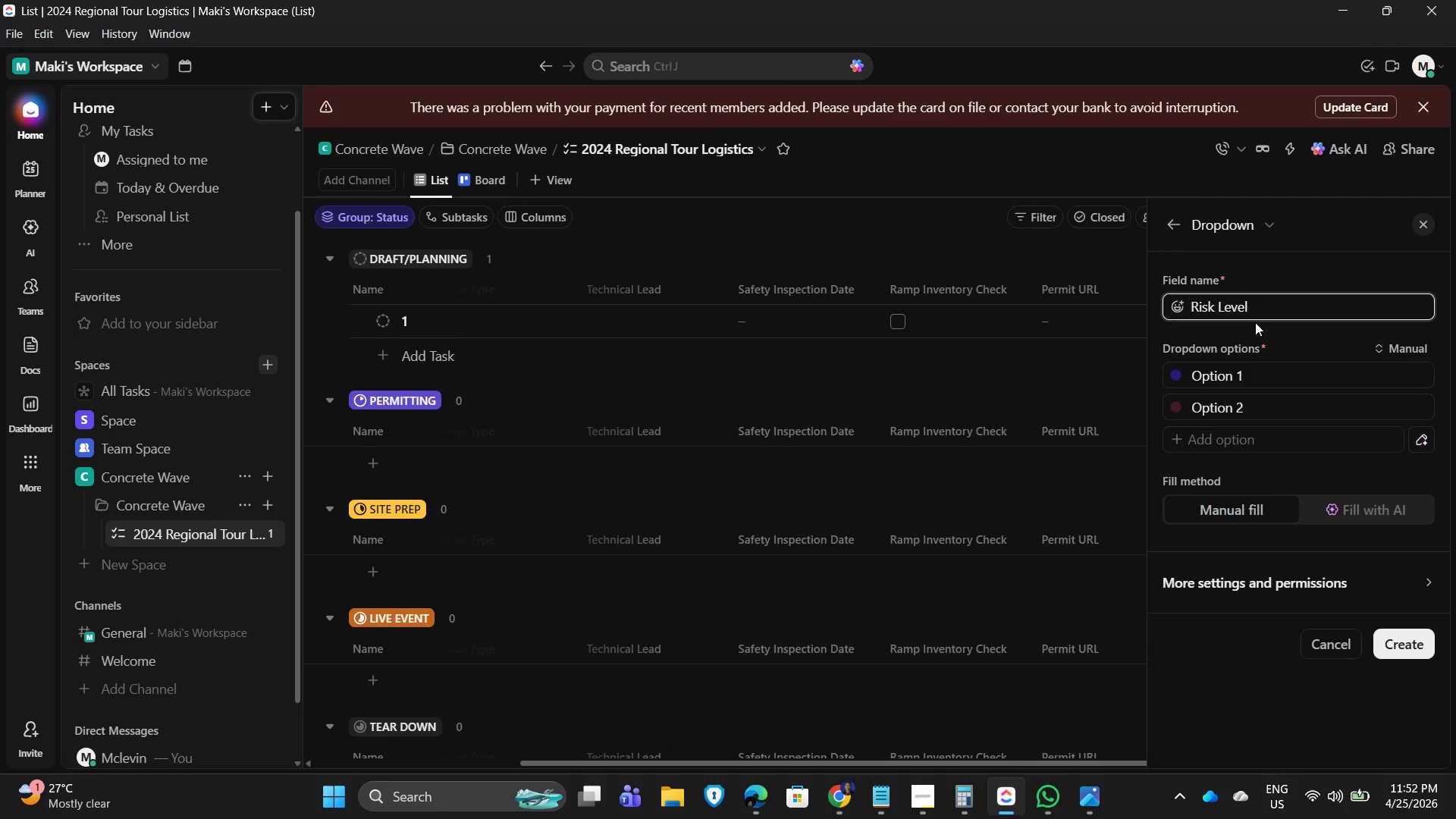 
wait(28.59)
 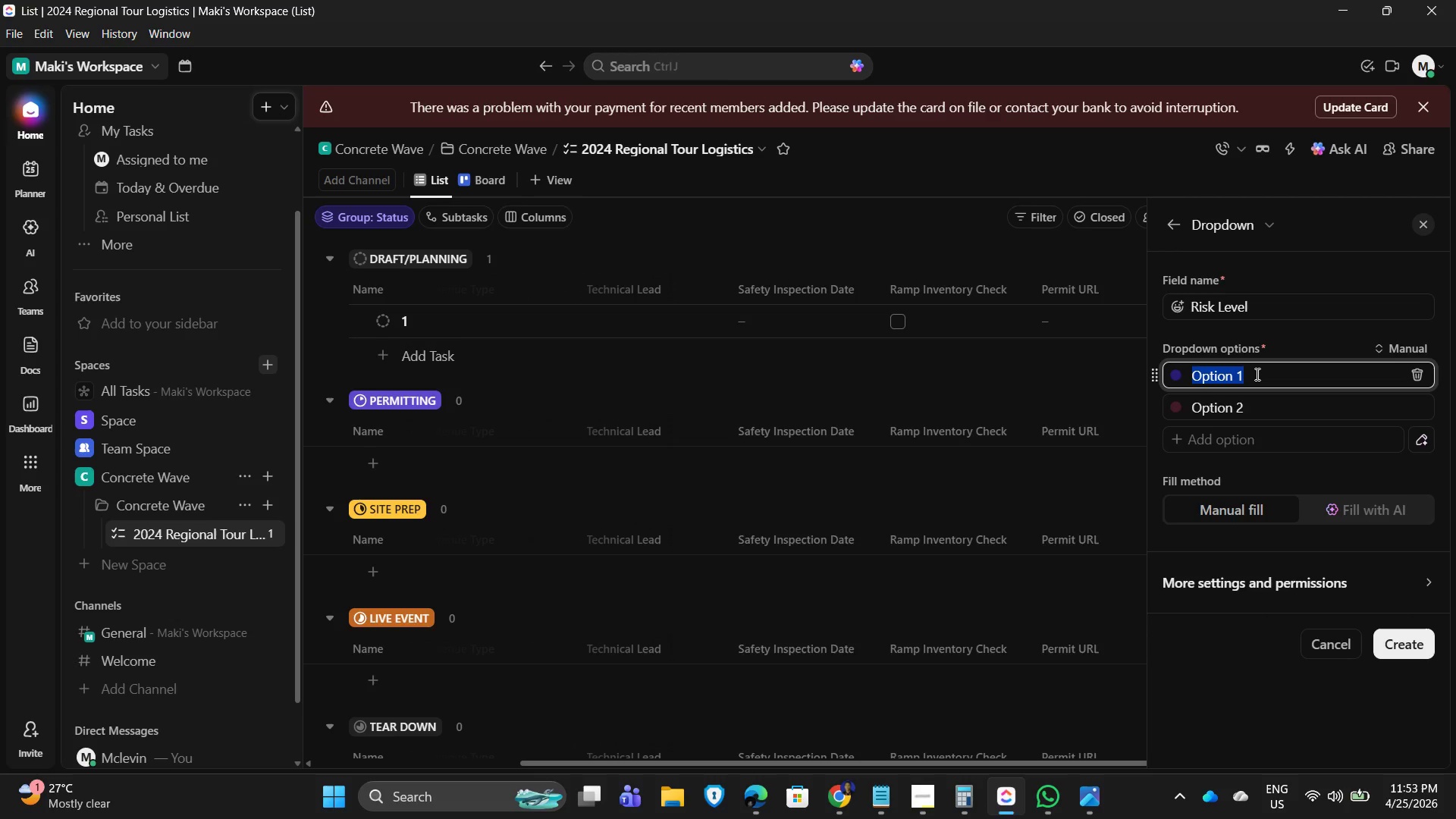 
type(Low)
 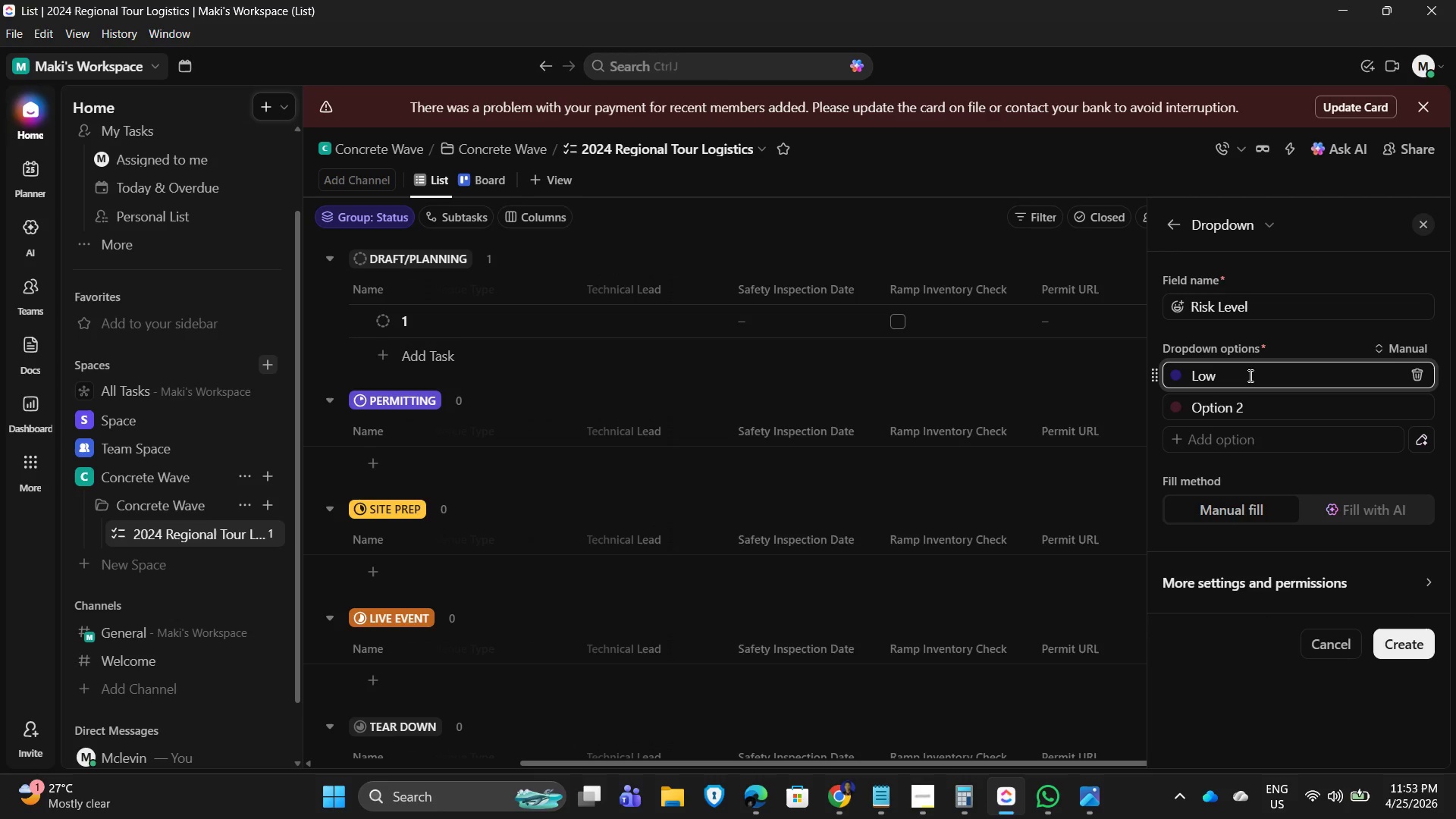 
key(Enter)
 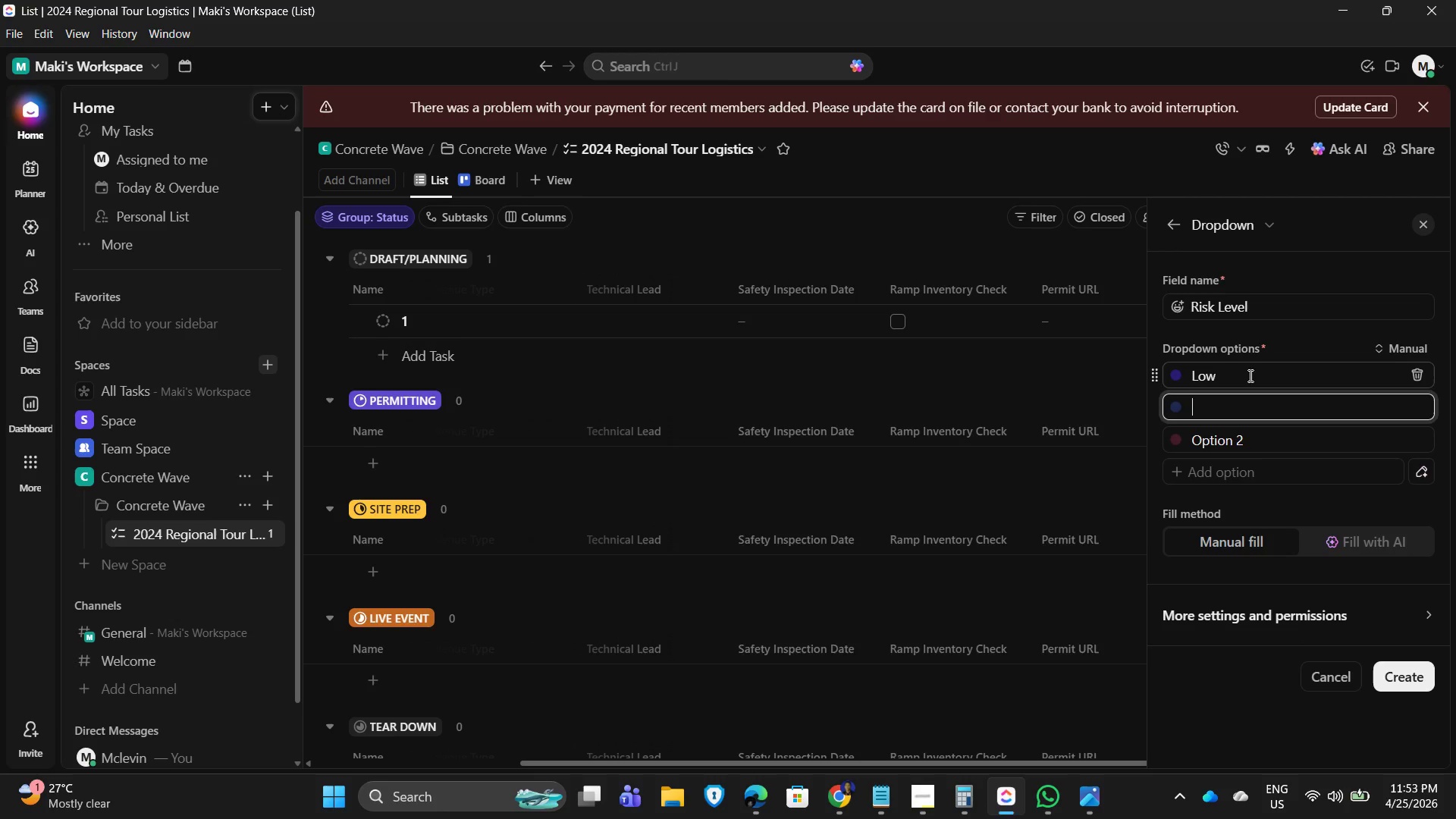 
type(Medium)
 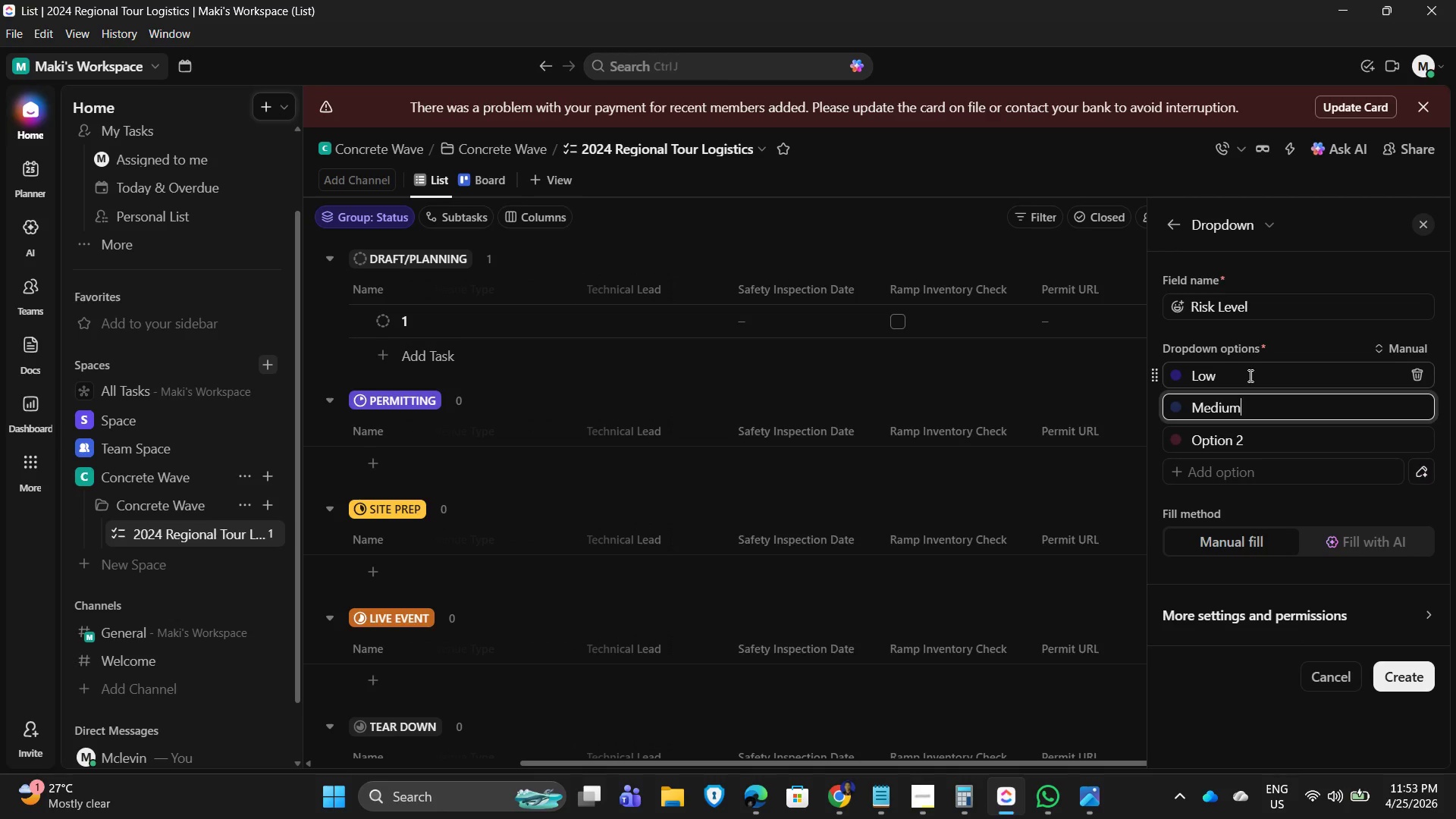 
key(Enter)
 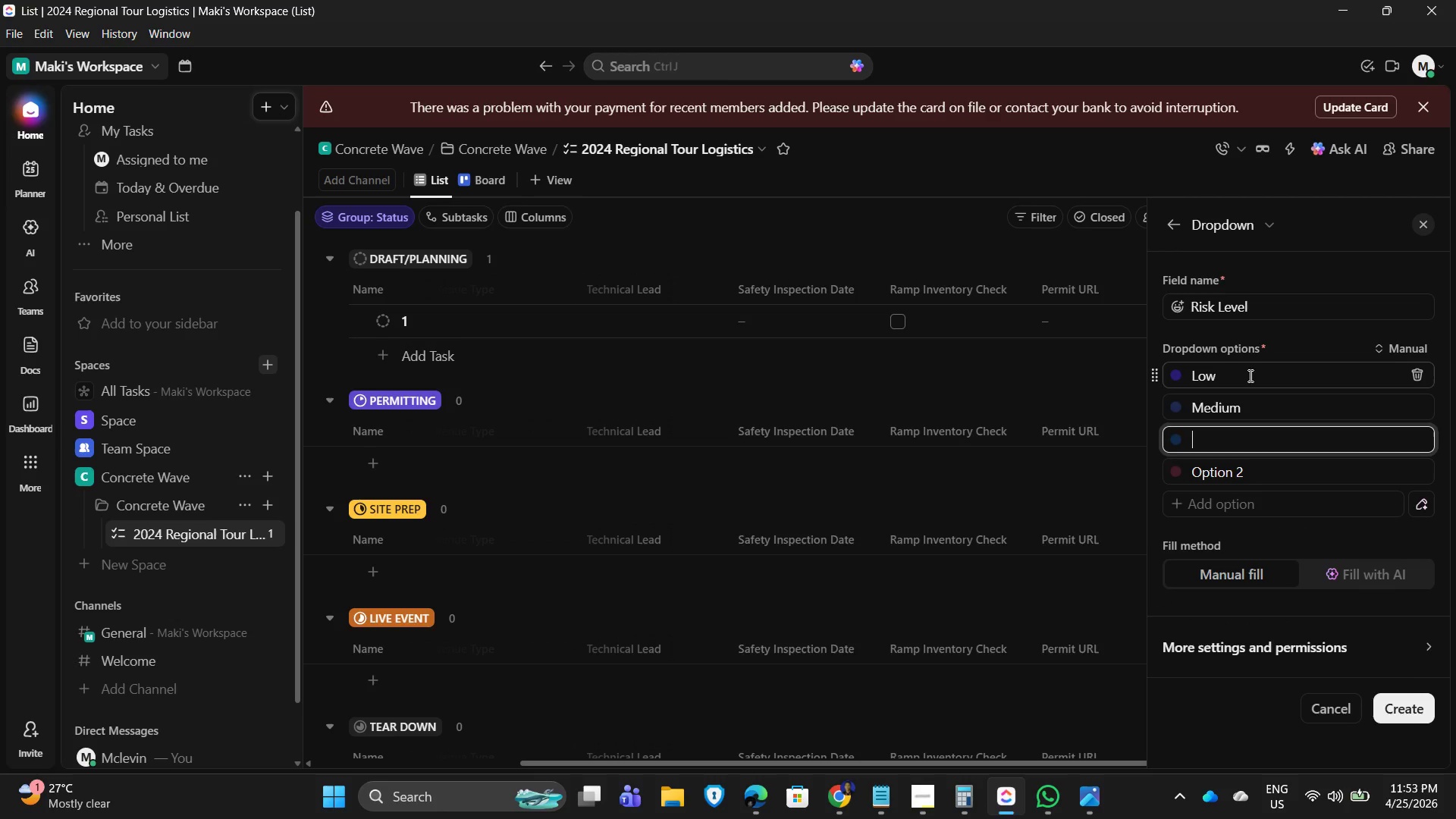 
type(High)
 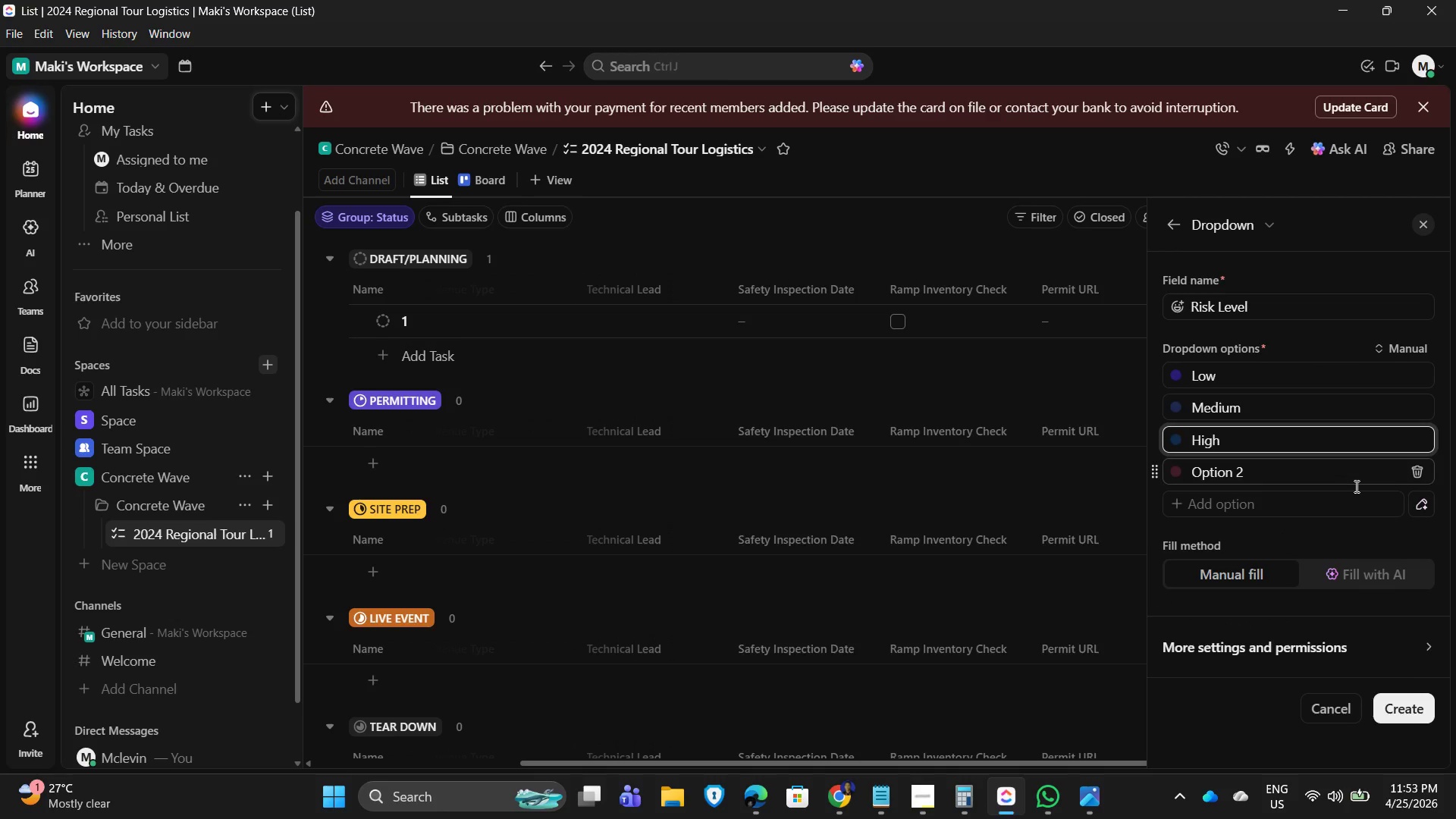 
left_click([1411, 474])
 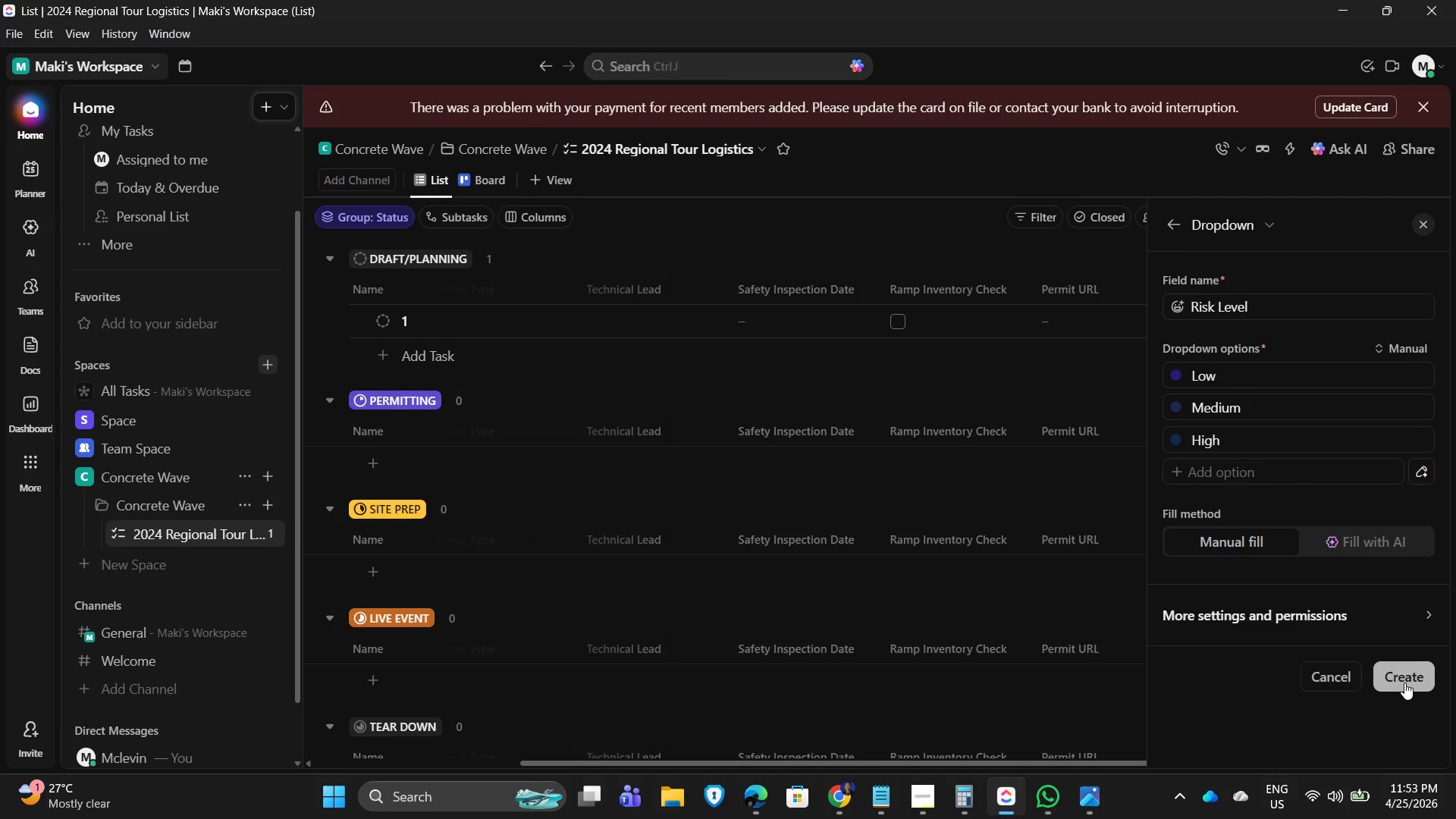 
left_click([1404, 681])
 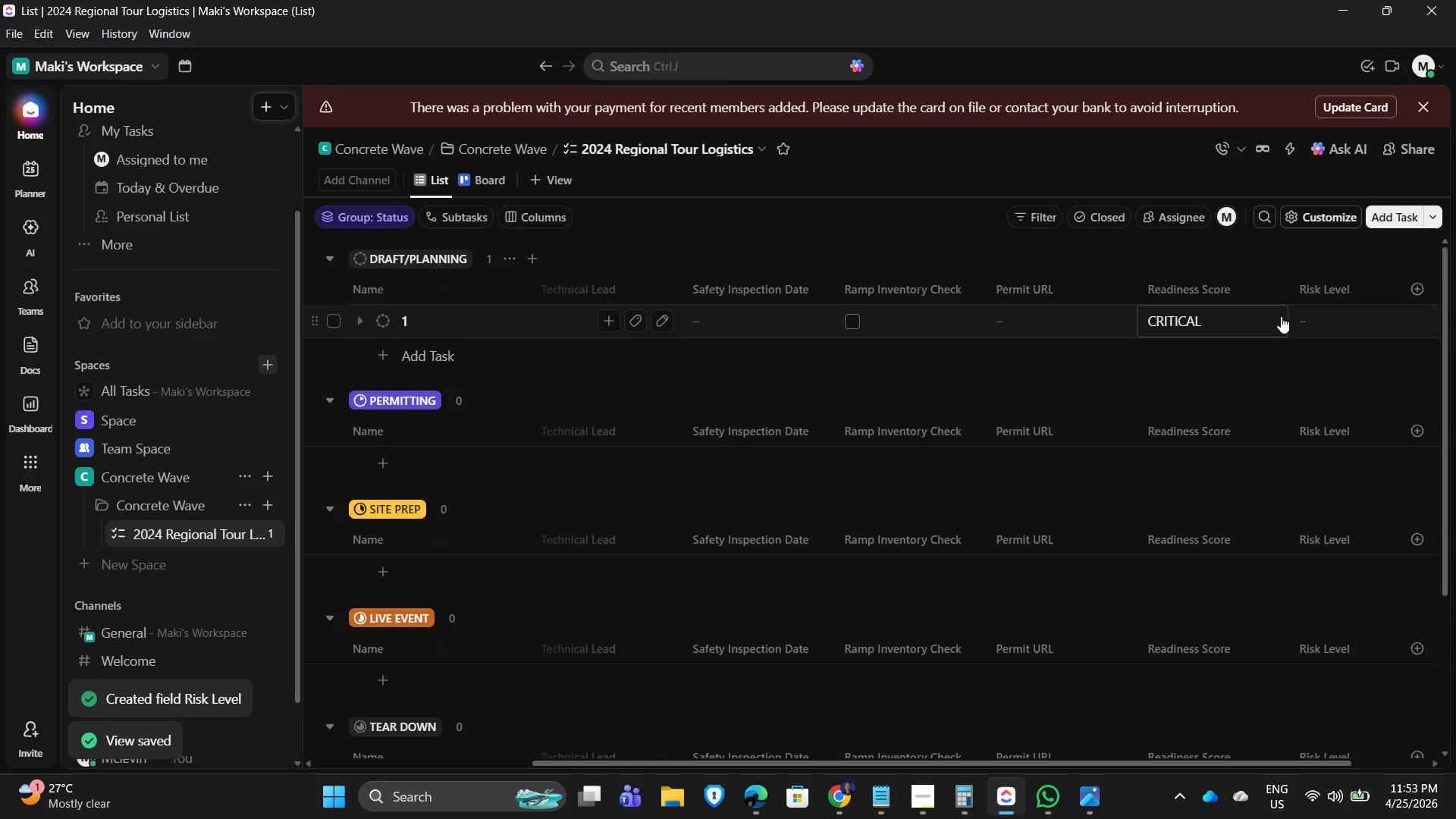 
left_click([1198, 326])
 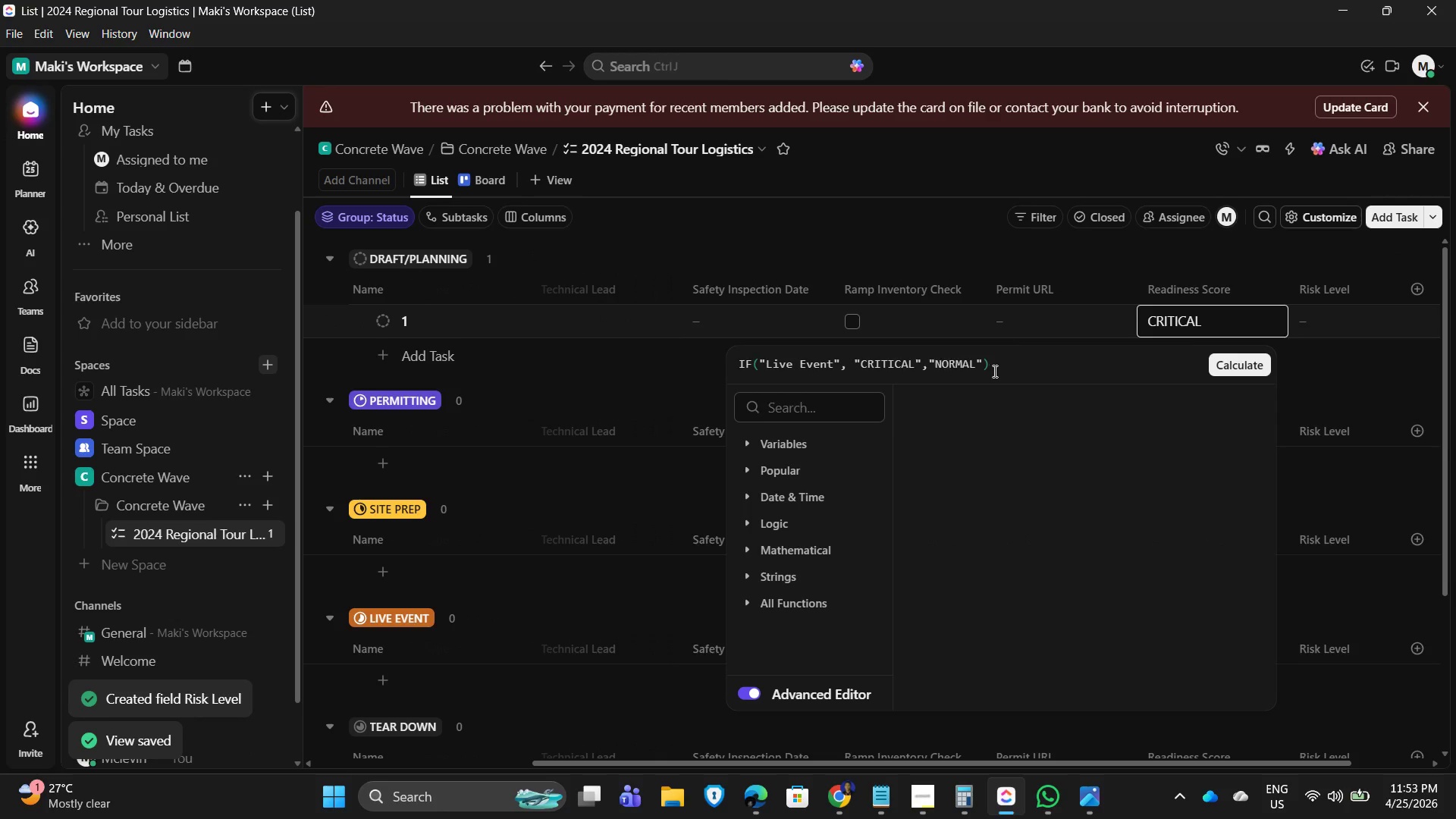 
left_click([1002, 371])
 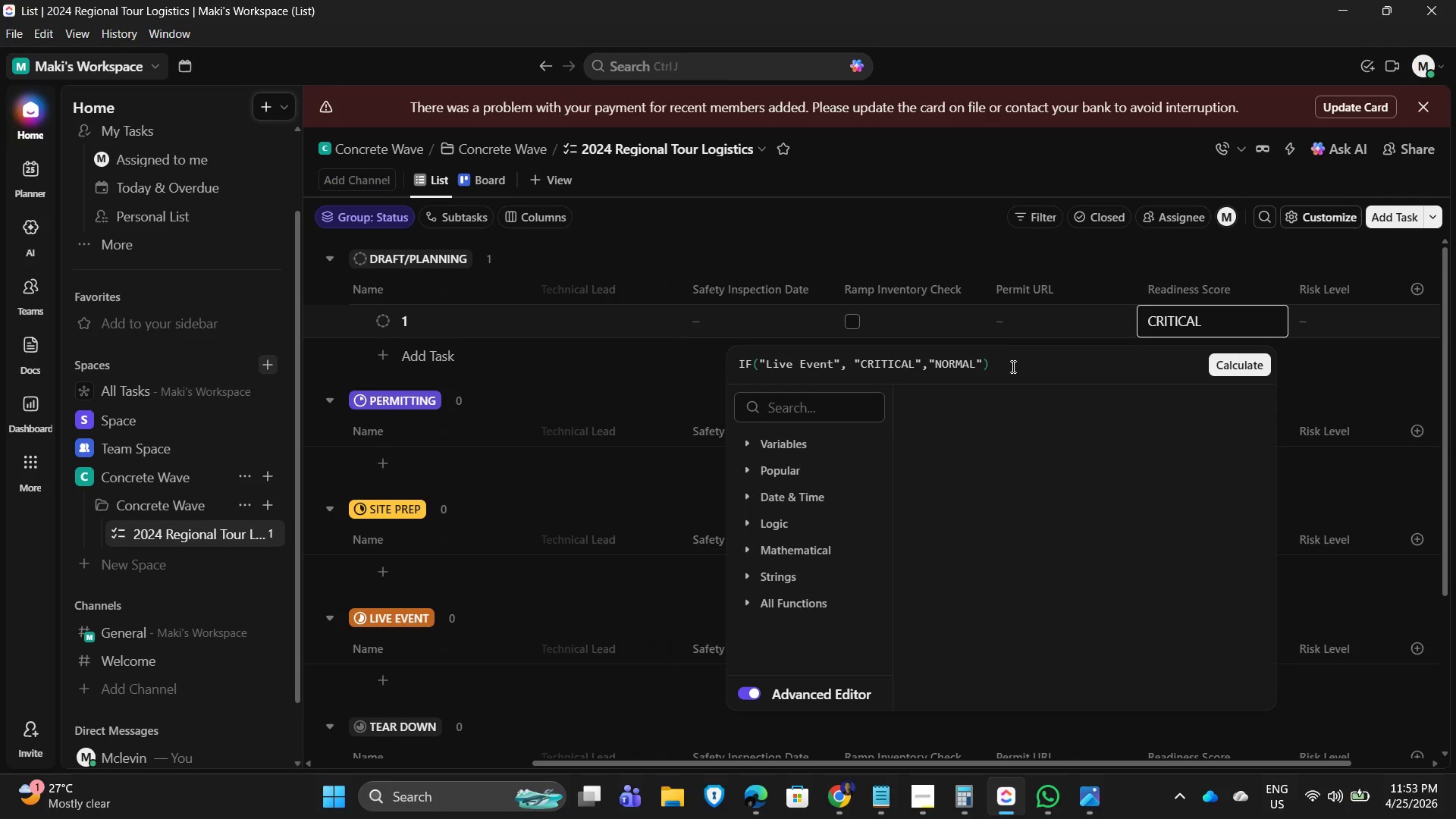 
left_click_drag(start_coordinate=[988, 358], to_coordinate=[991, 362])
 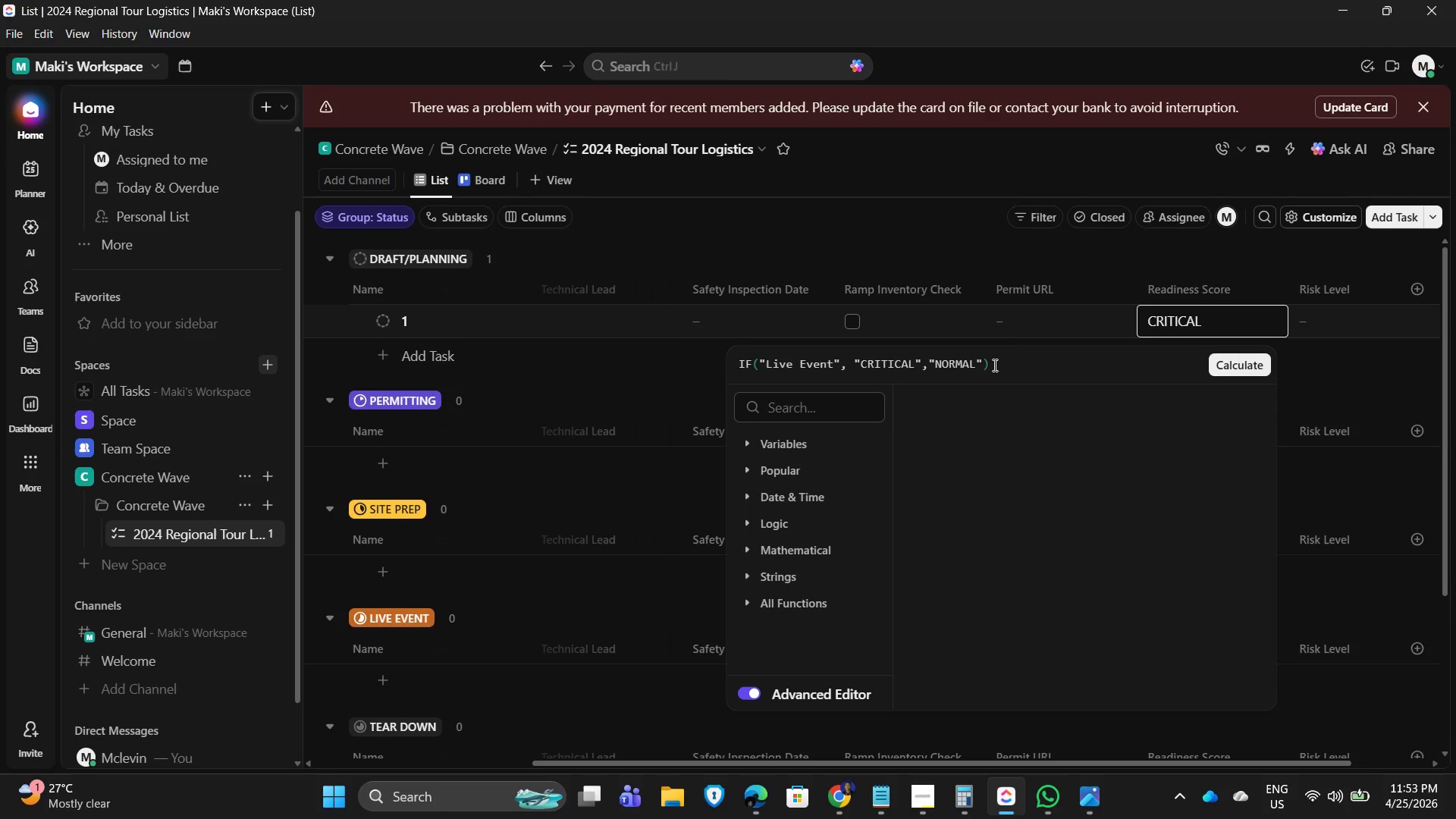 
double_click([993, 365])
 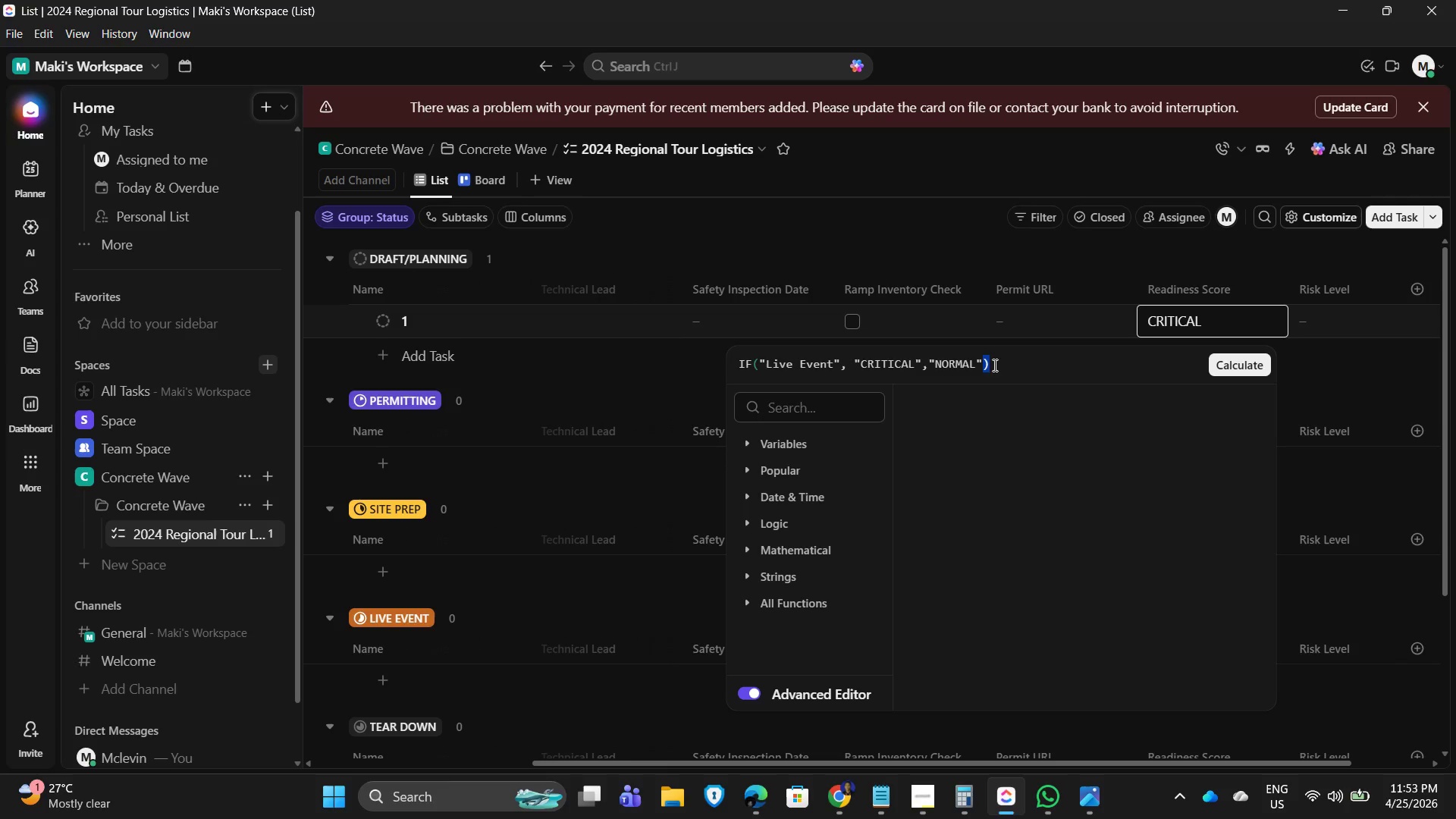 
triple_click([993, 365])
 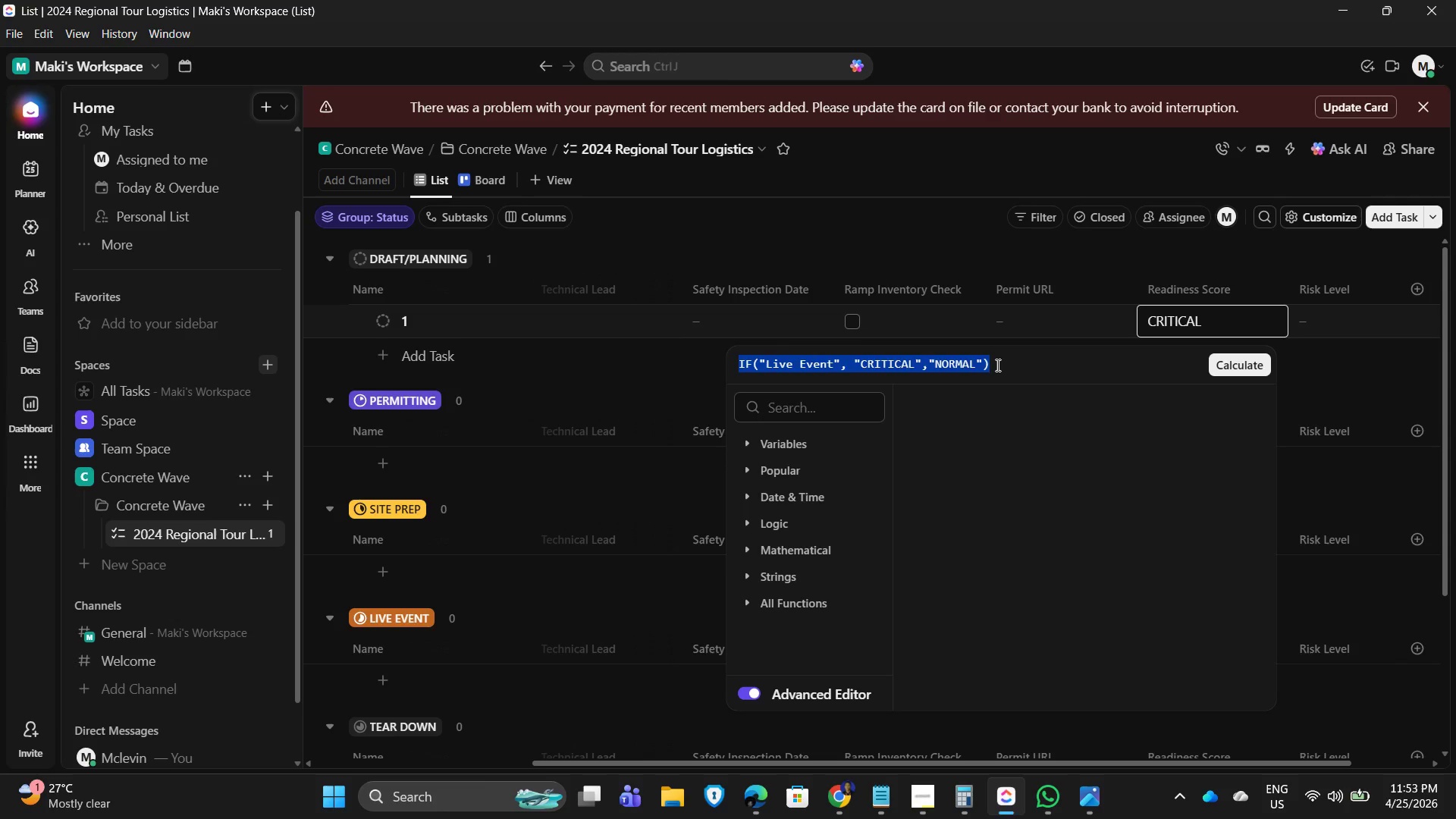 
left_click([996, 365])
 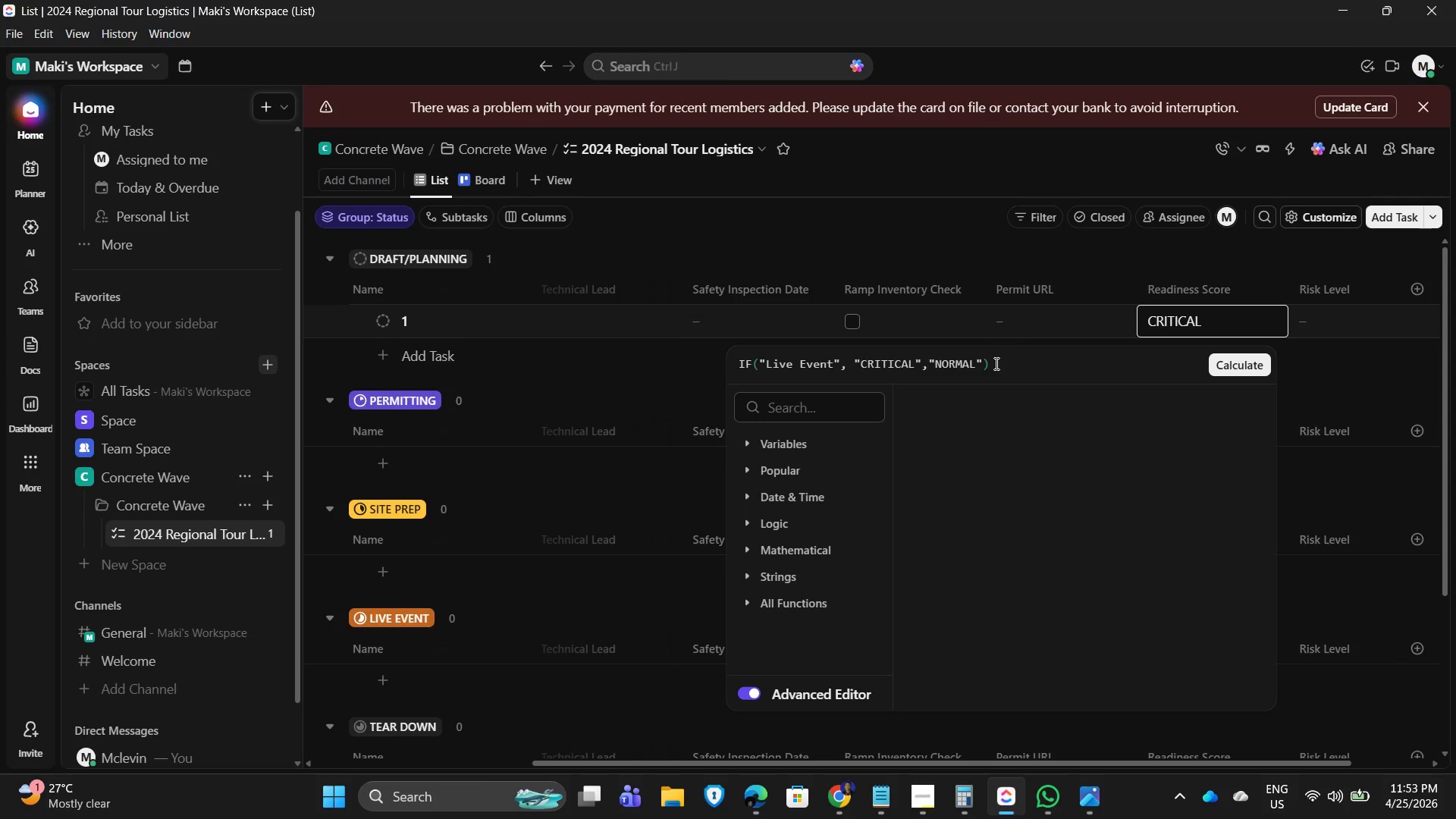 
hold_key(key=Backspace, duration=1.5)
 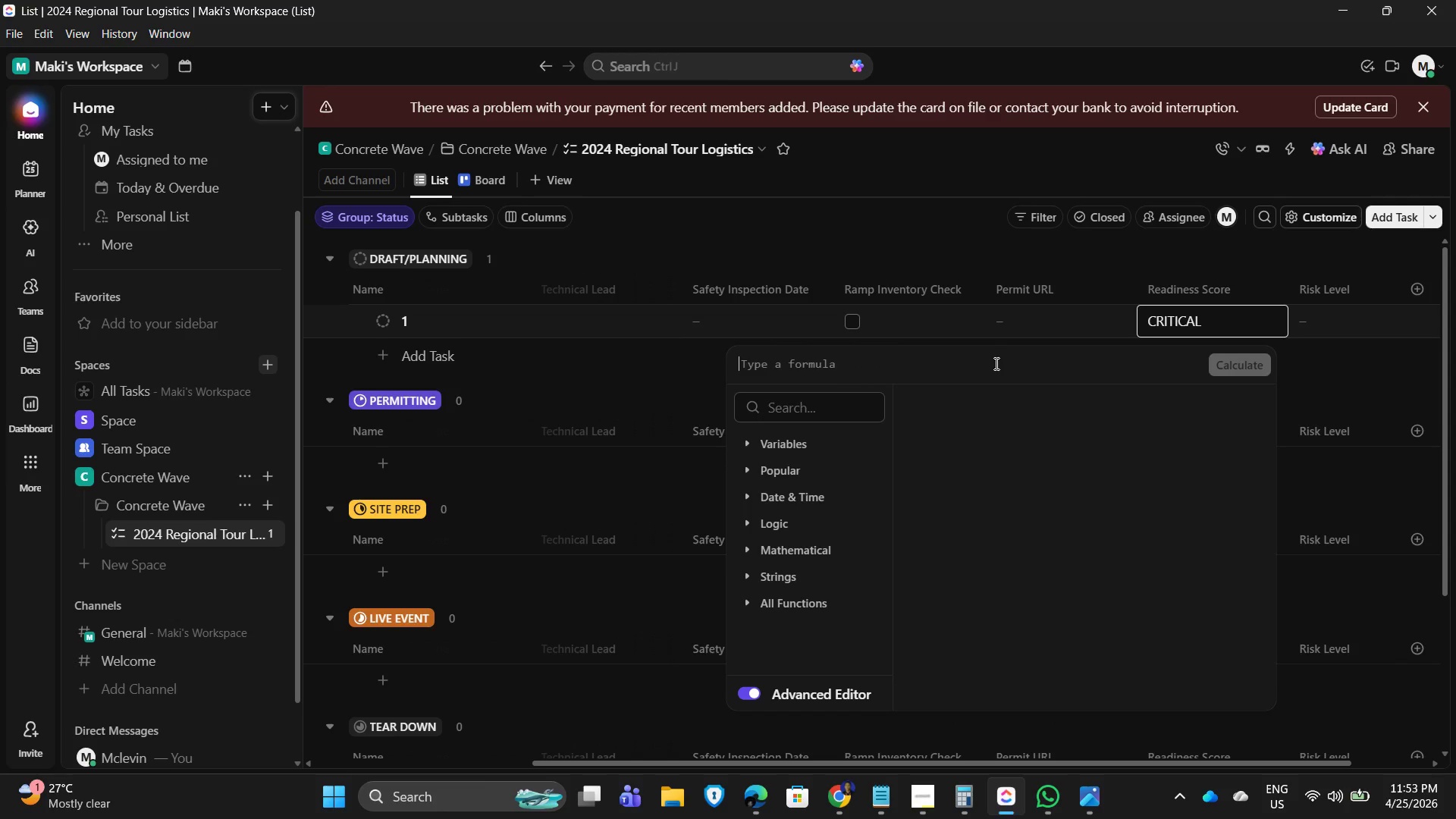 
hold_key(key=Backspace, duration=0.42)
 